 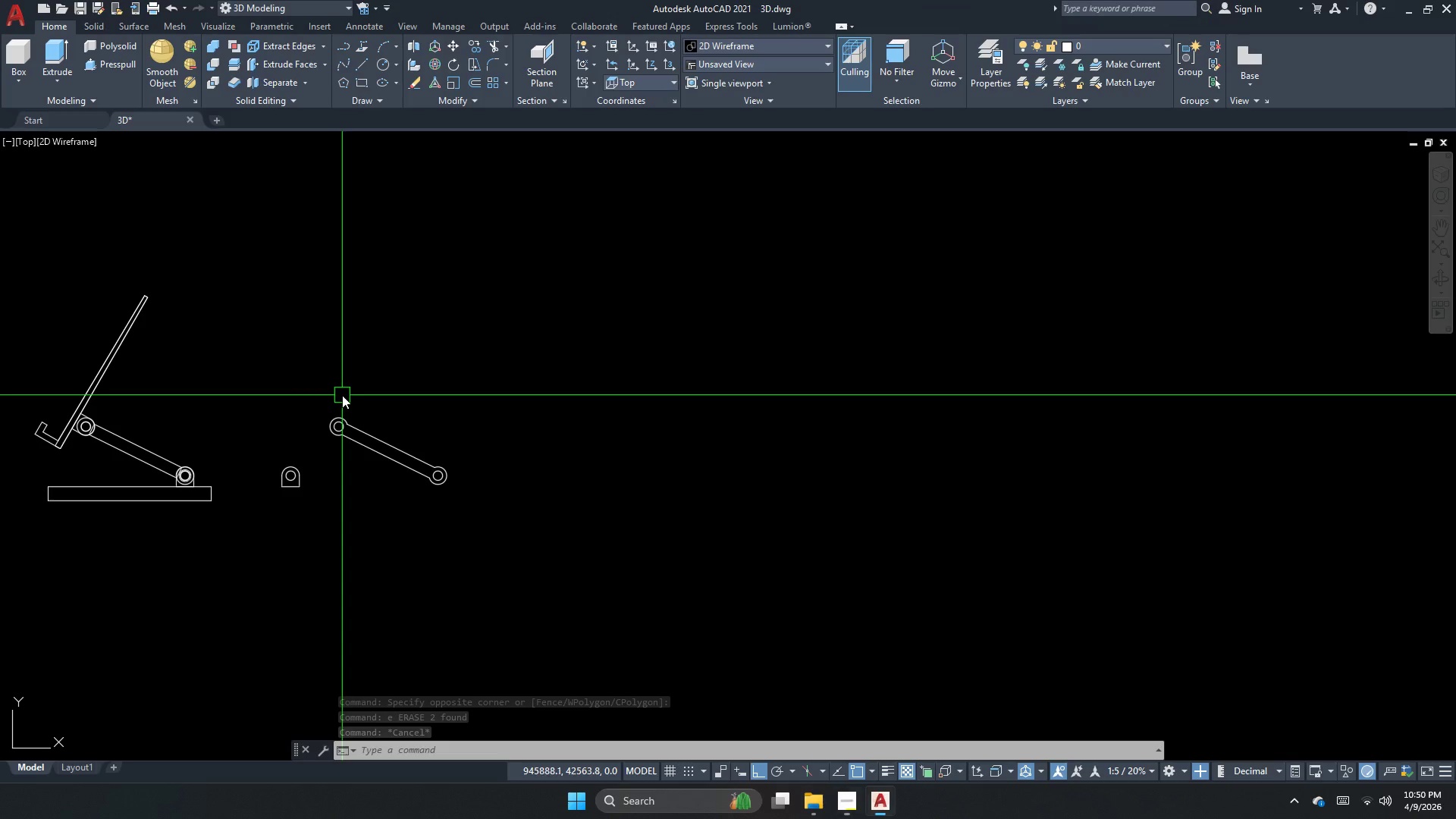 
scroll: coordinate [359, 506], scroll_direction: down, amount: 2.0
 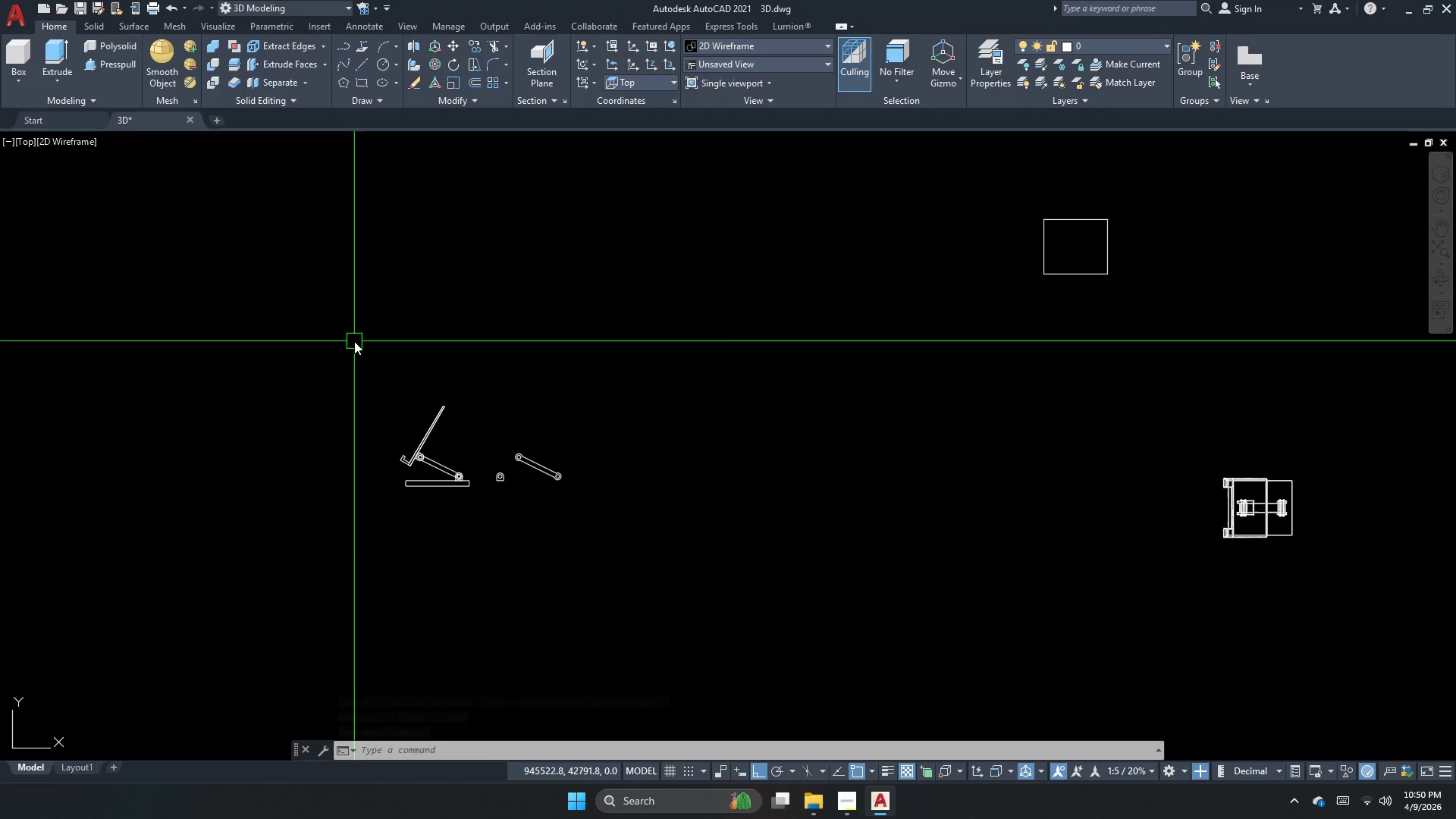 
left_click([24, 148])
 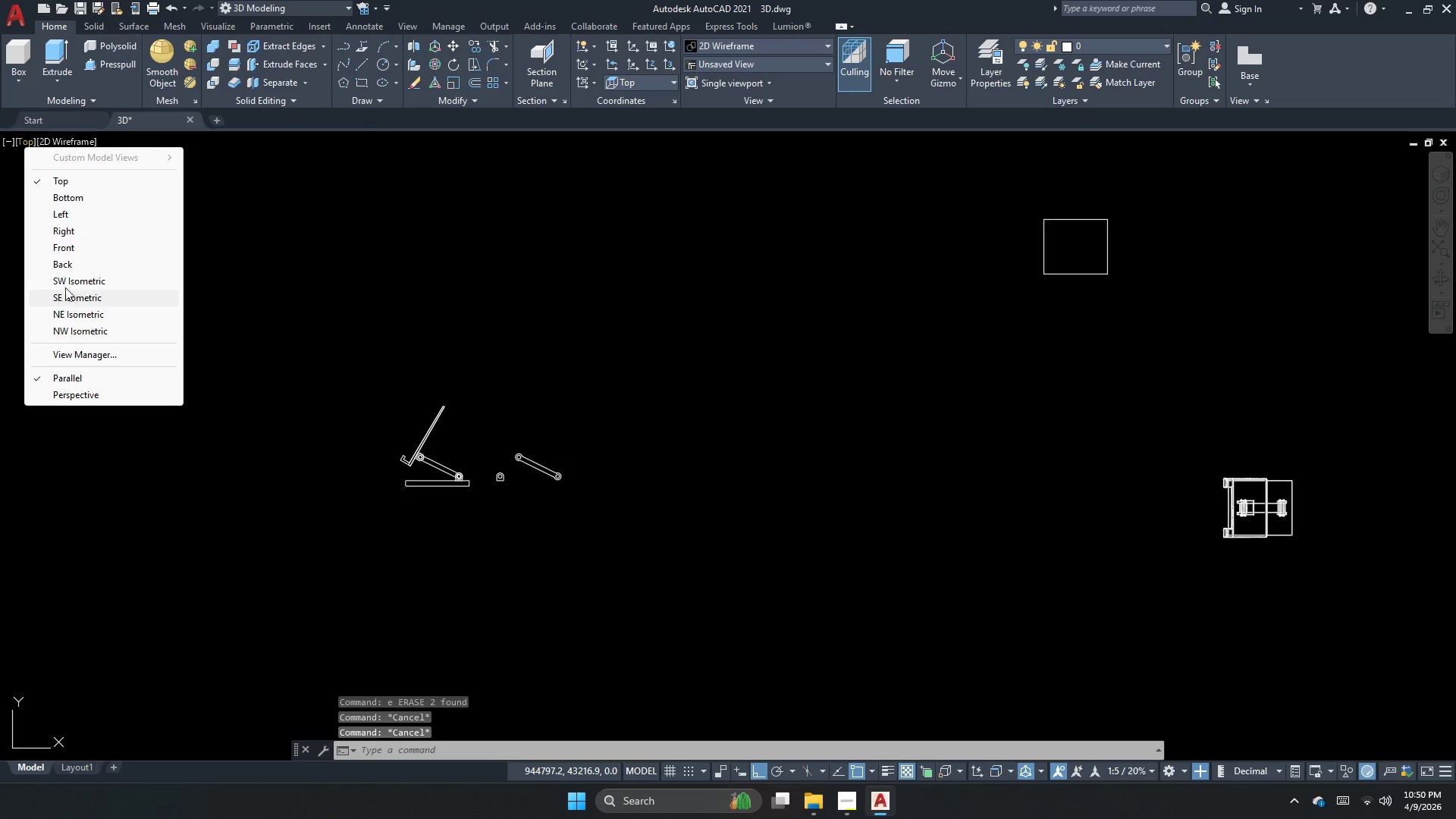 
left_click([72, 278])
 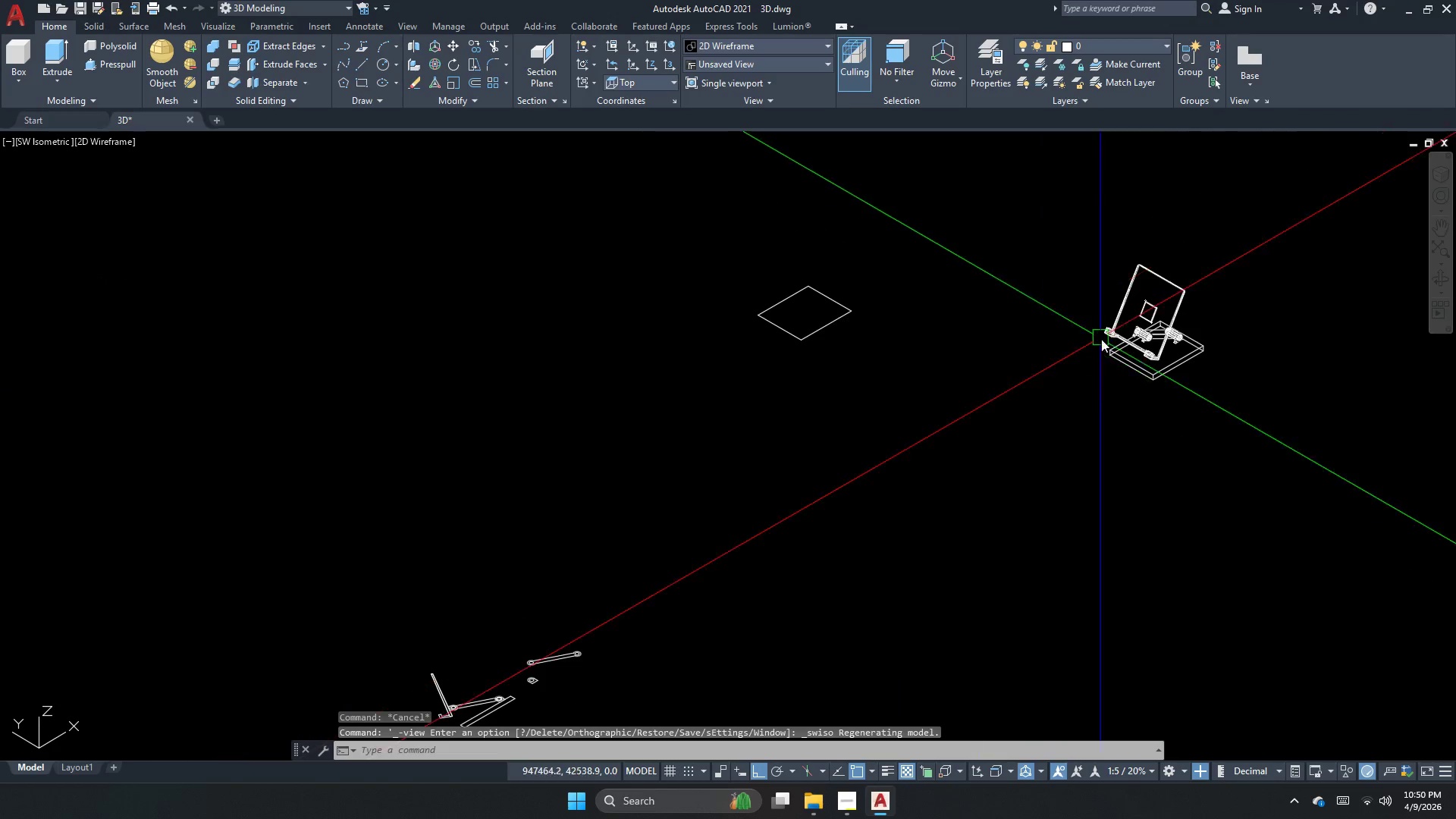 
key(Escape)
 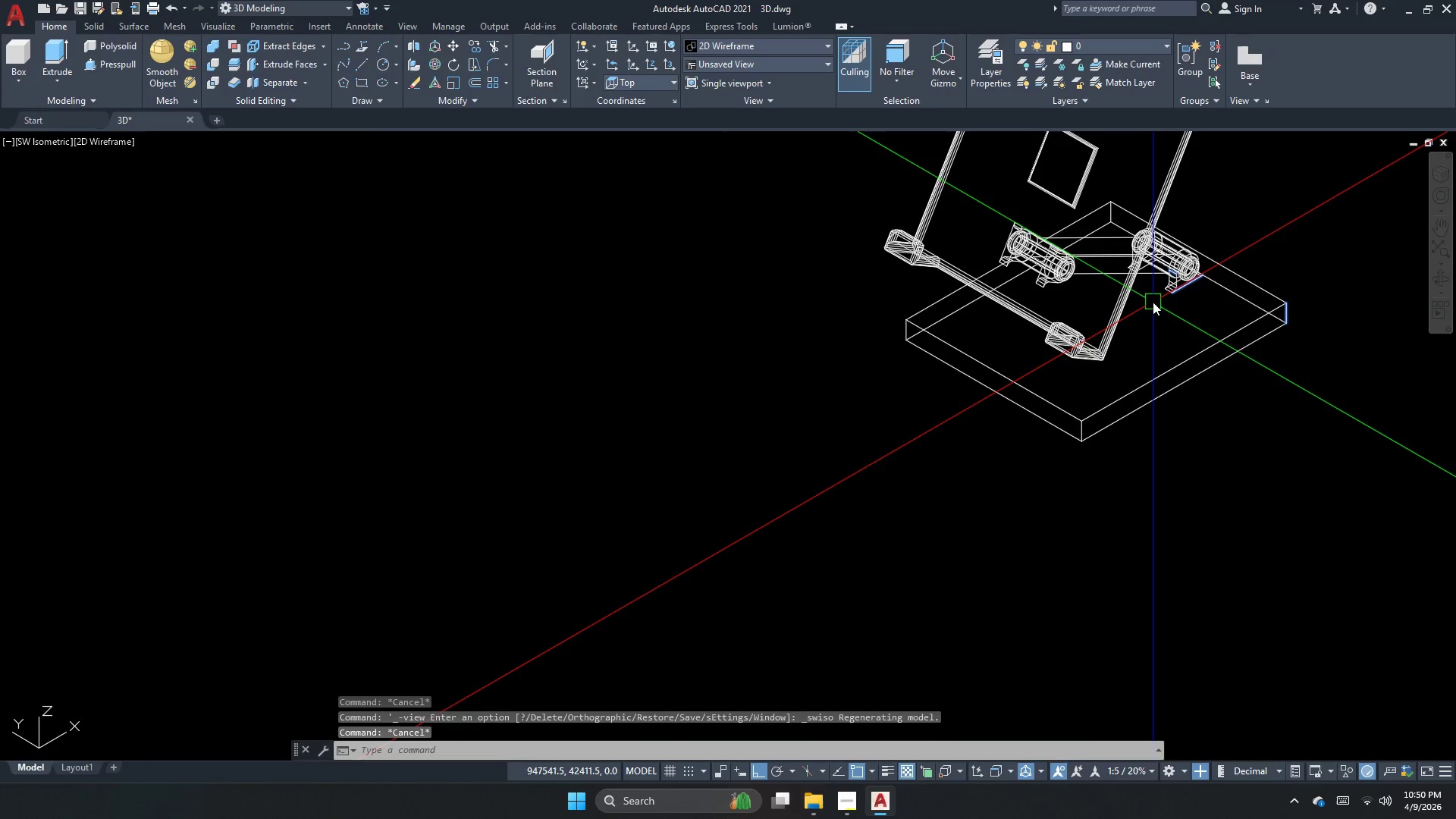 
scroll: coordinate [1184, 352], scroll_direction: up, amount: 3.0
 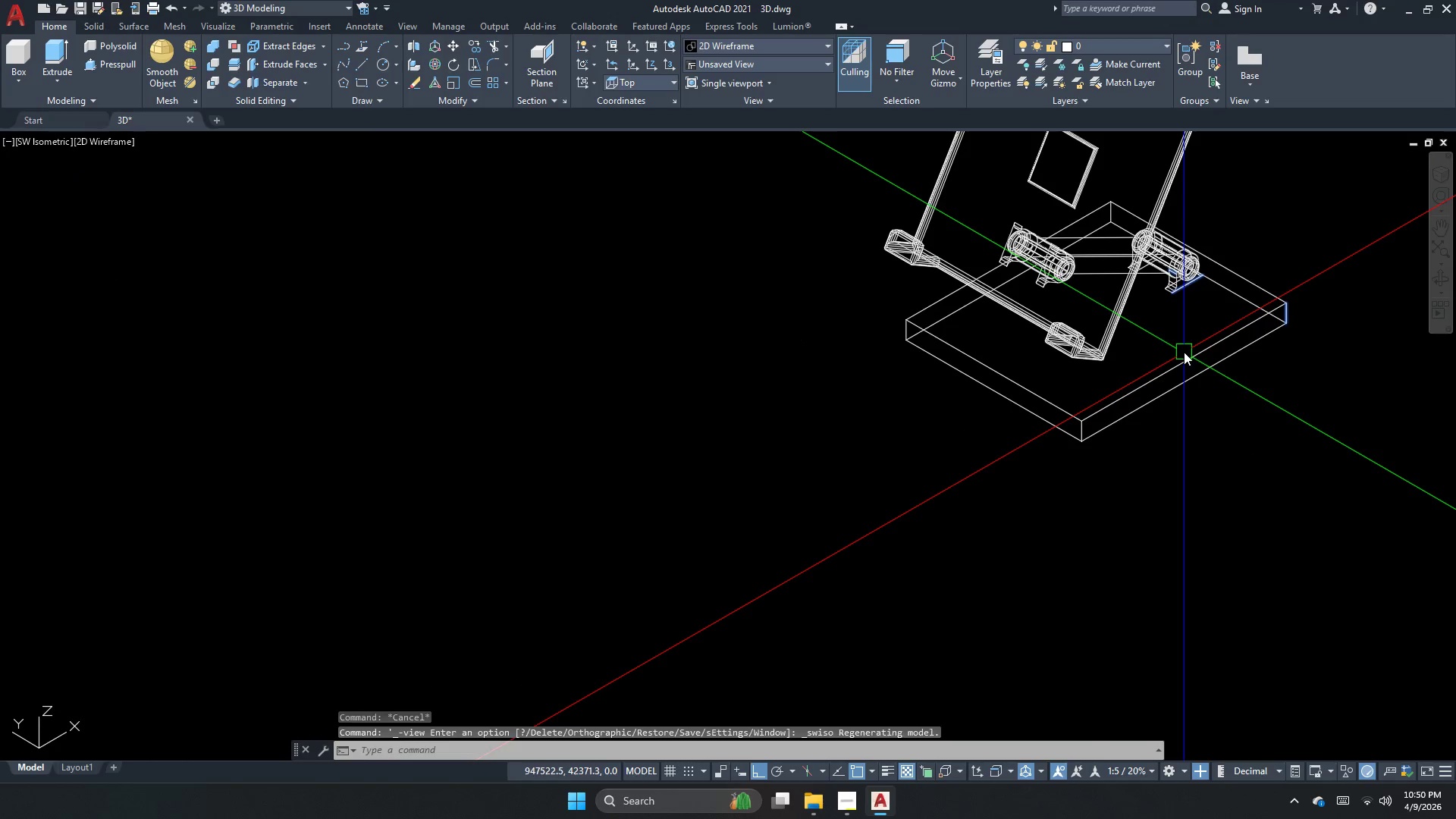 
type(cham)
 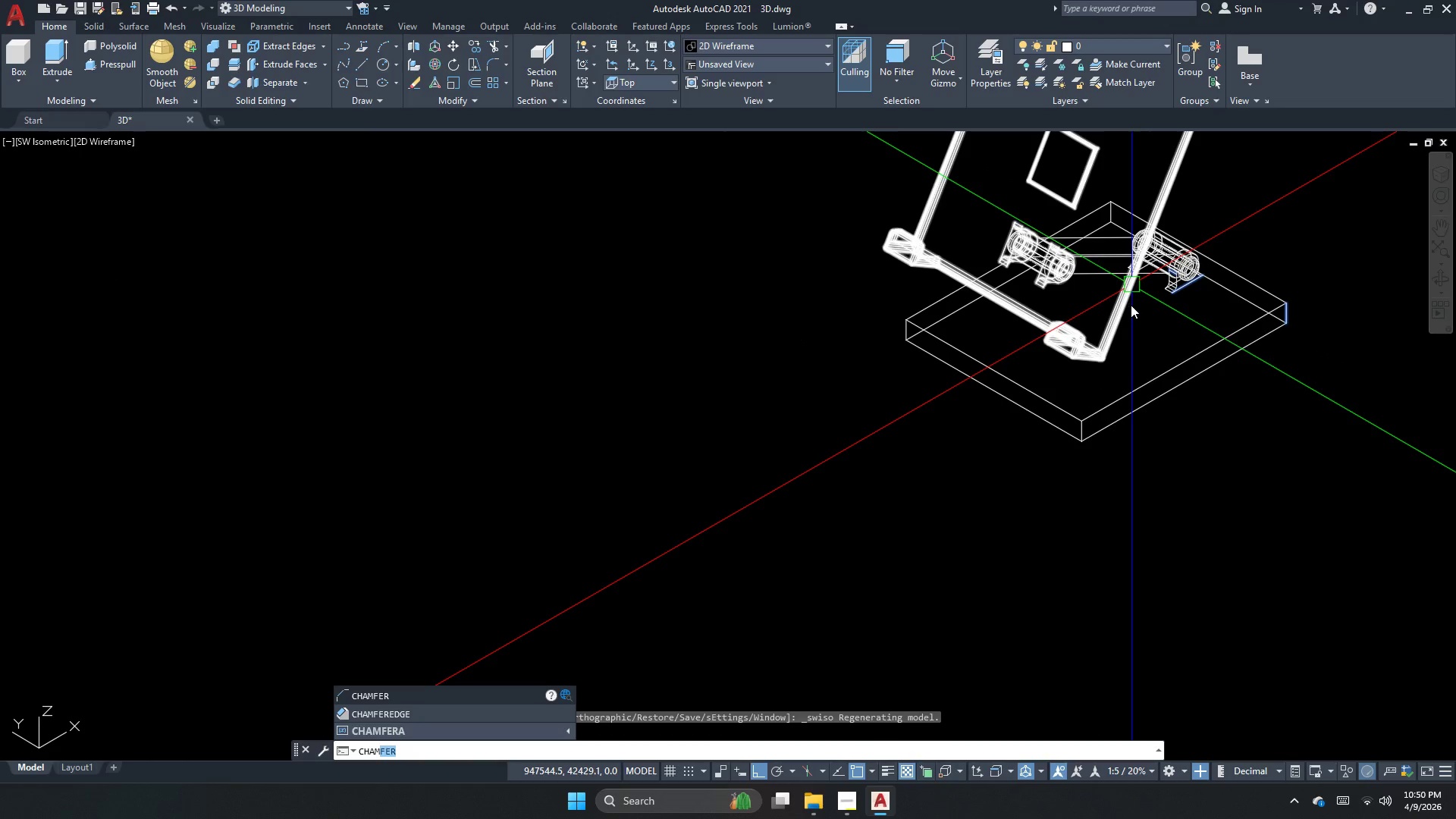 
type( )
key(Escape)
type( )
key(Escape)
type(cham)
 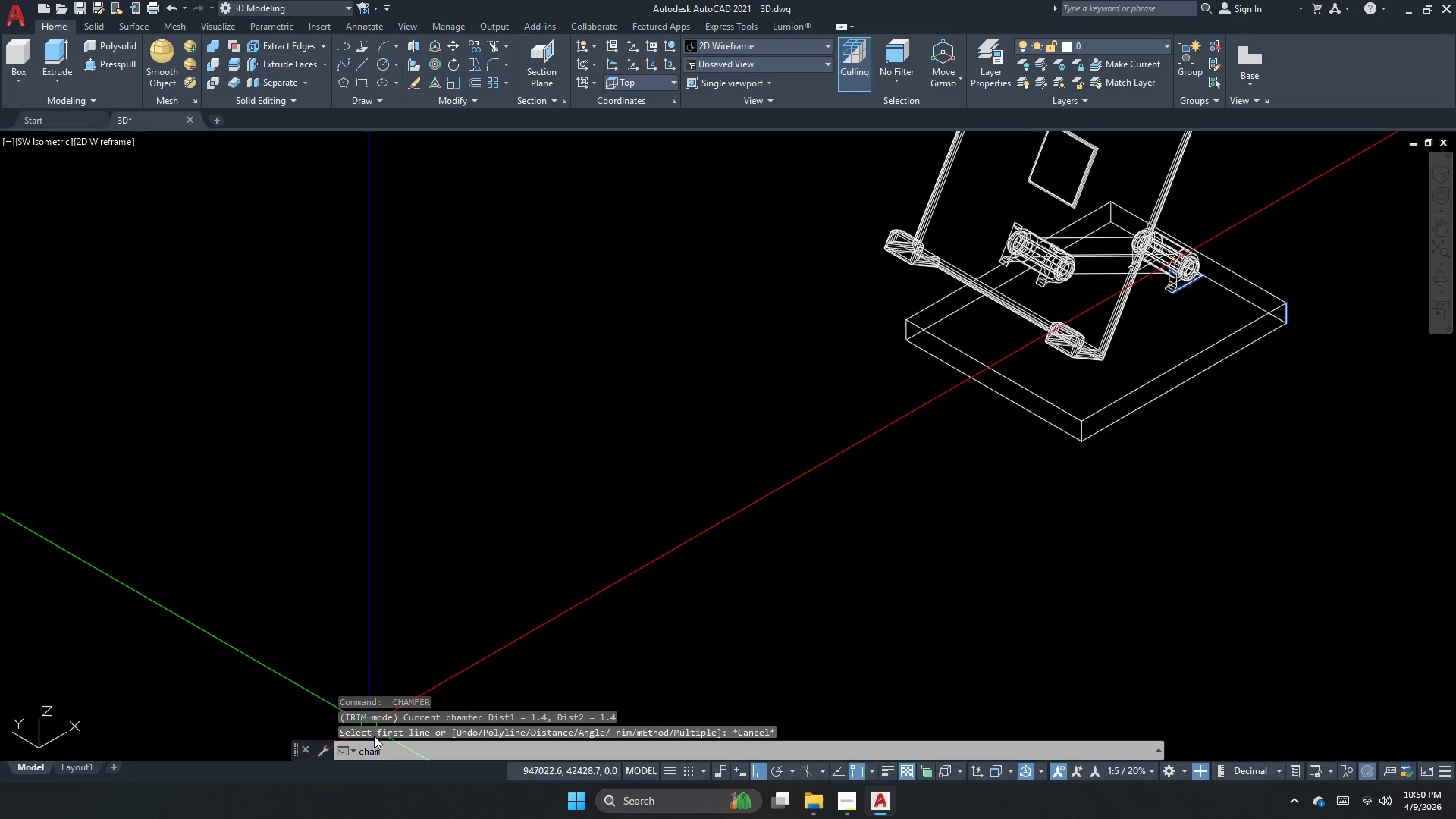 
left_click([381, 747])
 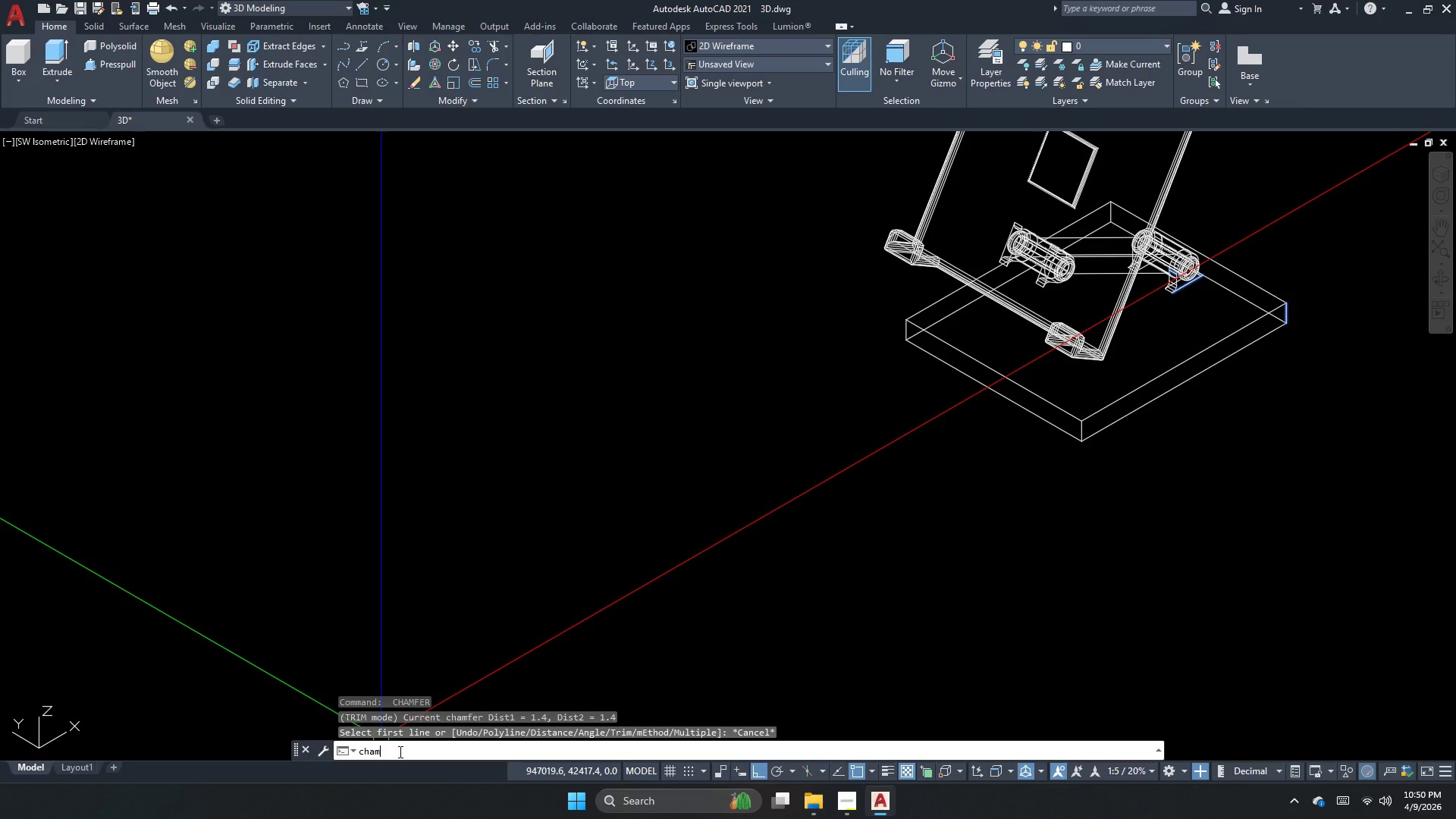 
type(fer)
 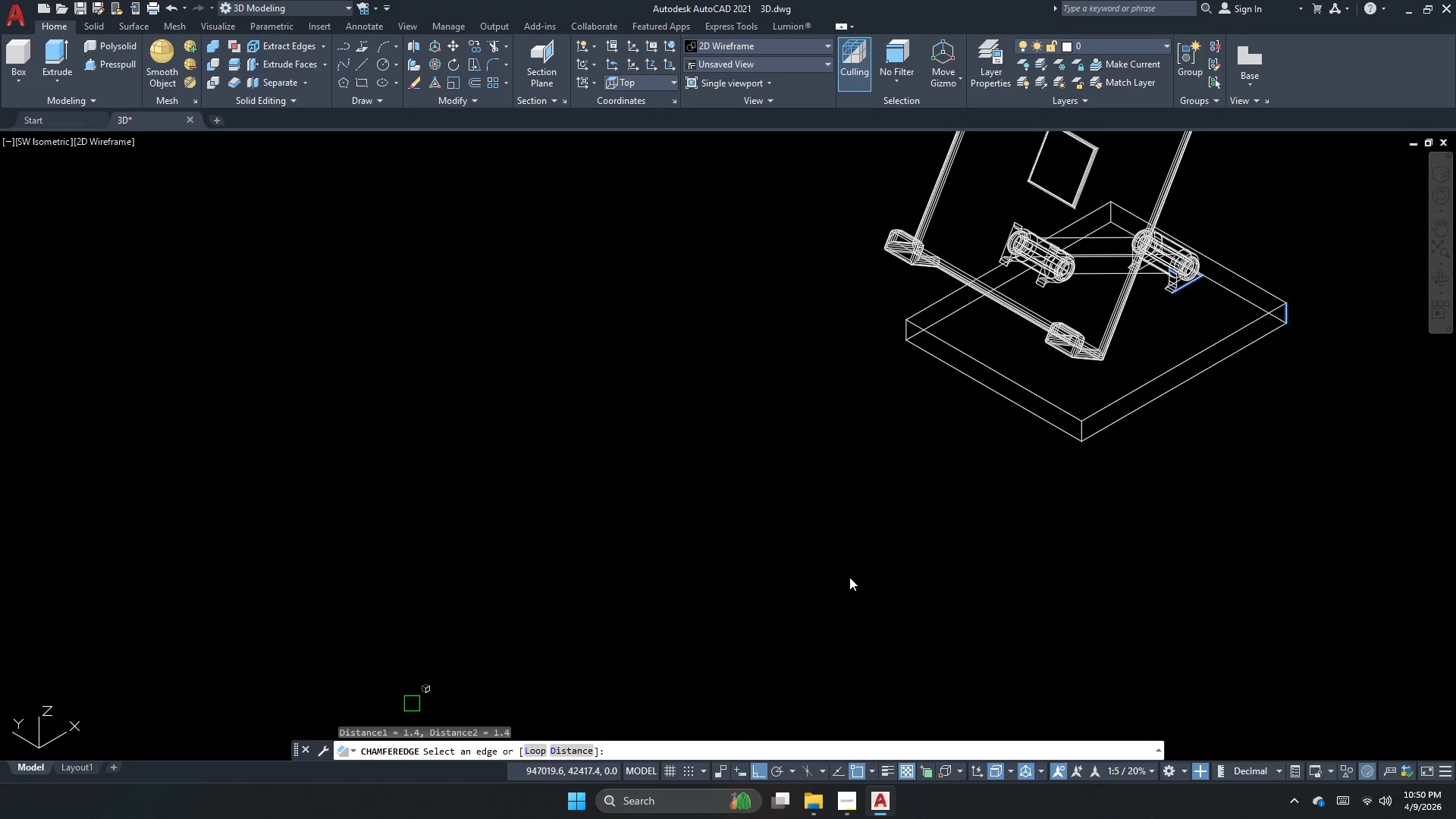 
left_click([1154, 390])
 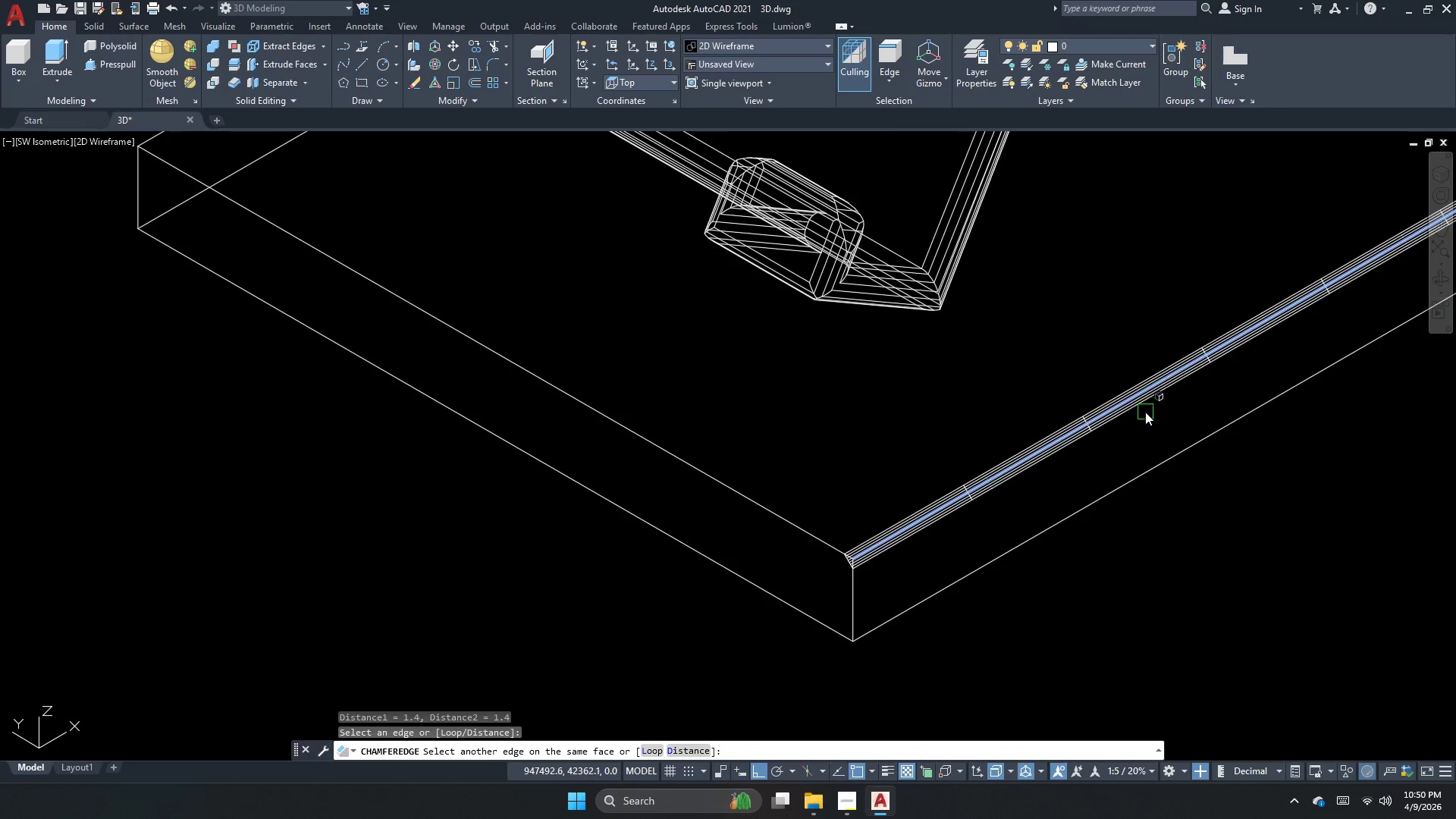 
scroll: coordinate [1154, 388], scroll_direction: up, amount: 3.0
 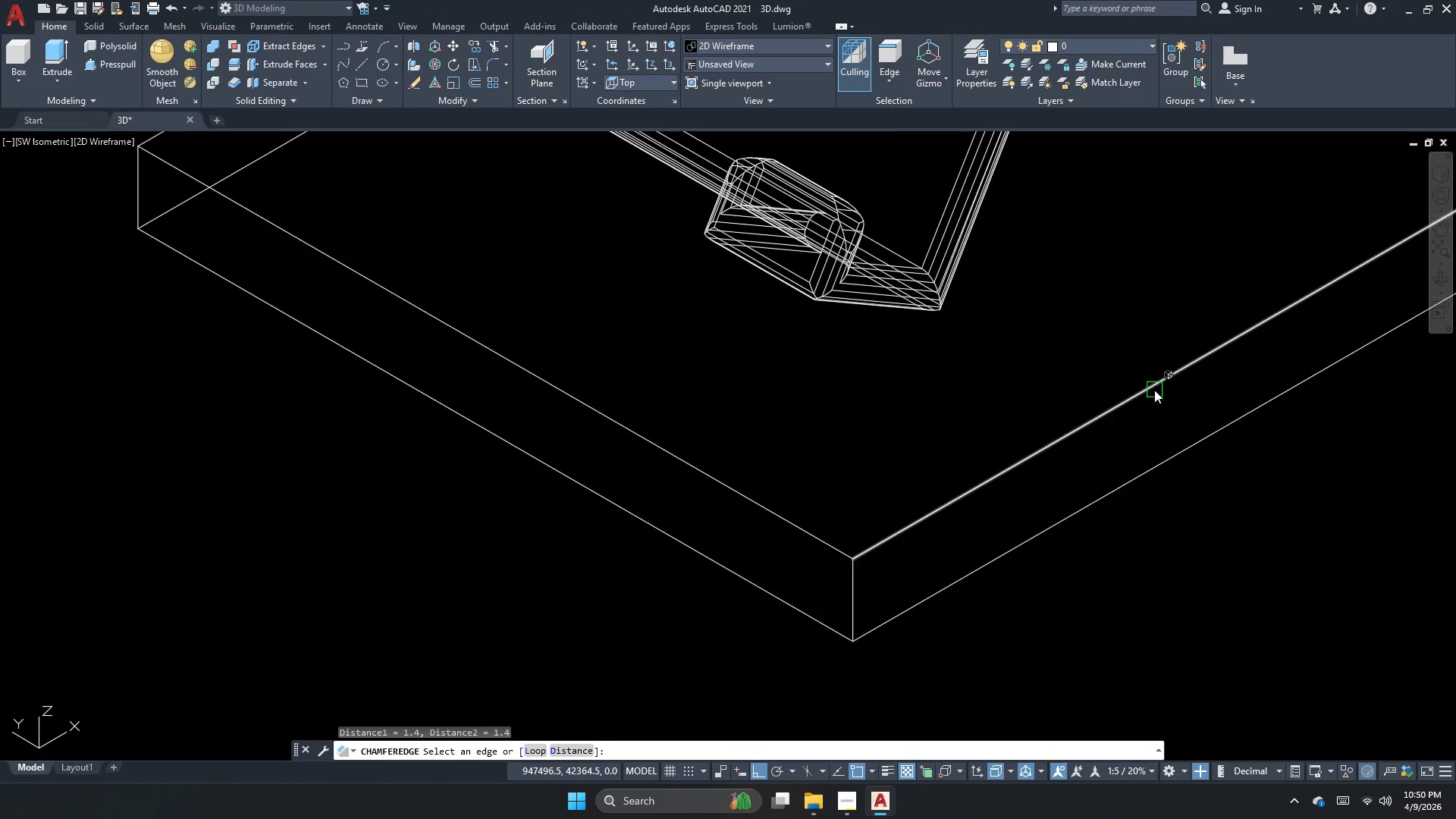 
key(Space)
 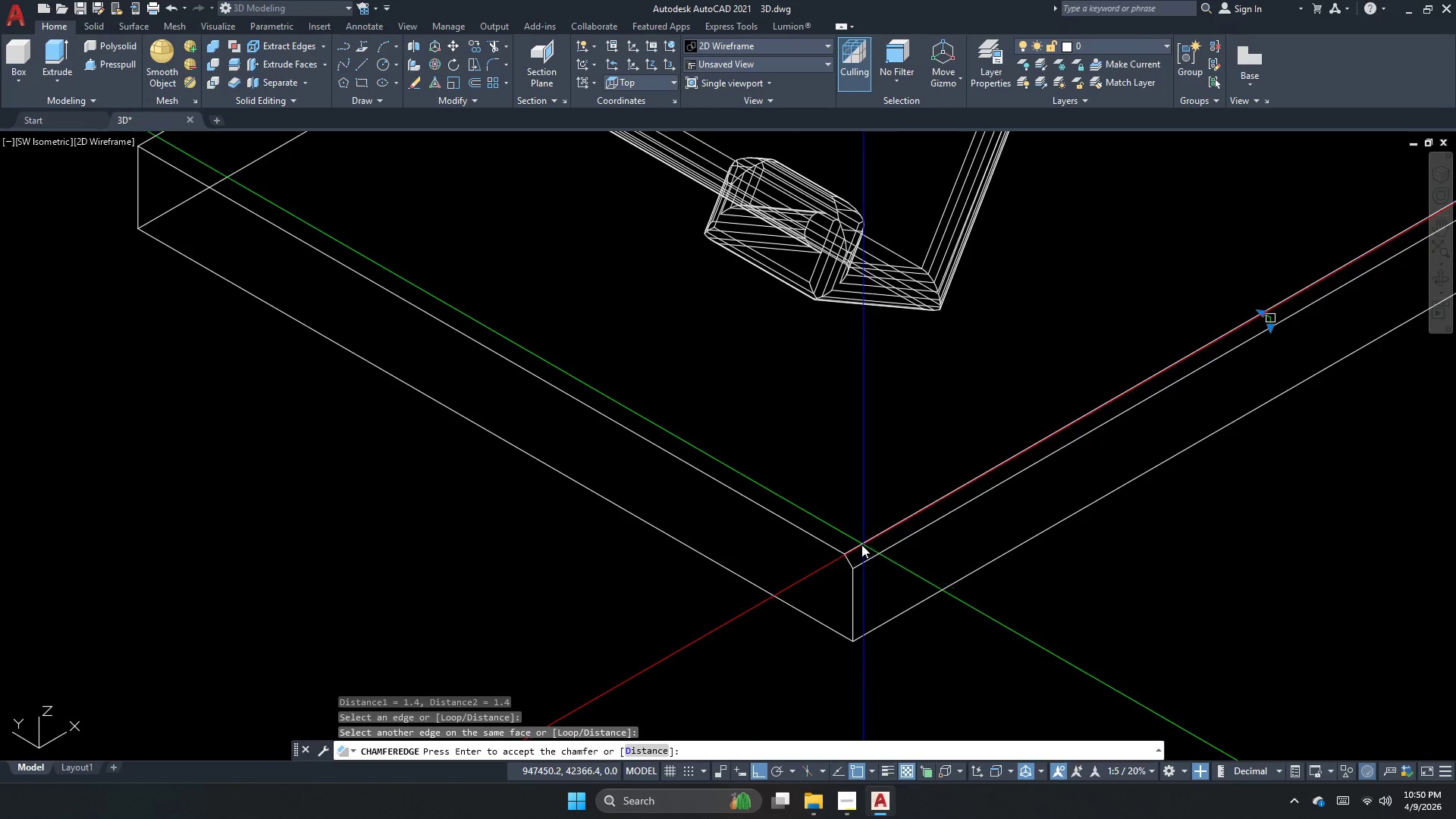 
key(Space)
 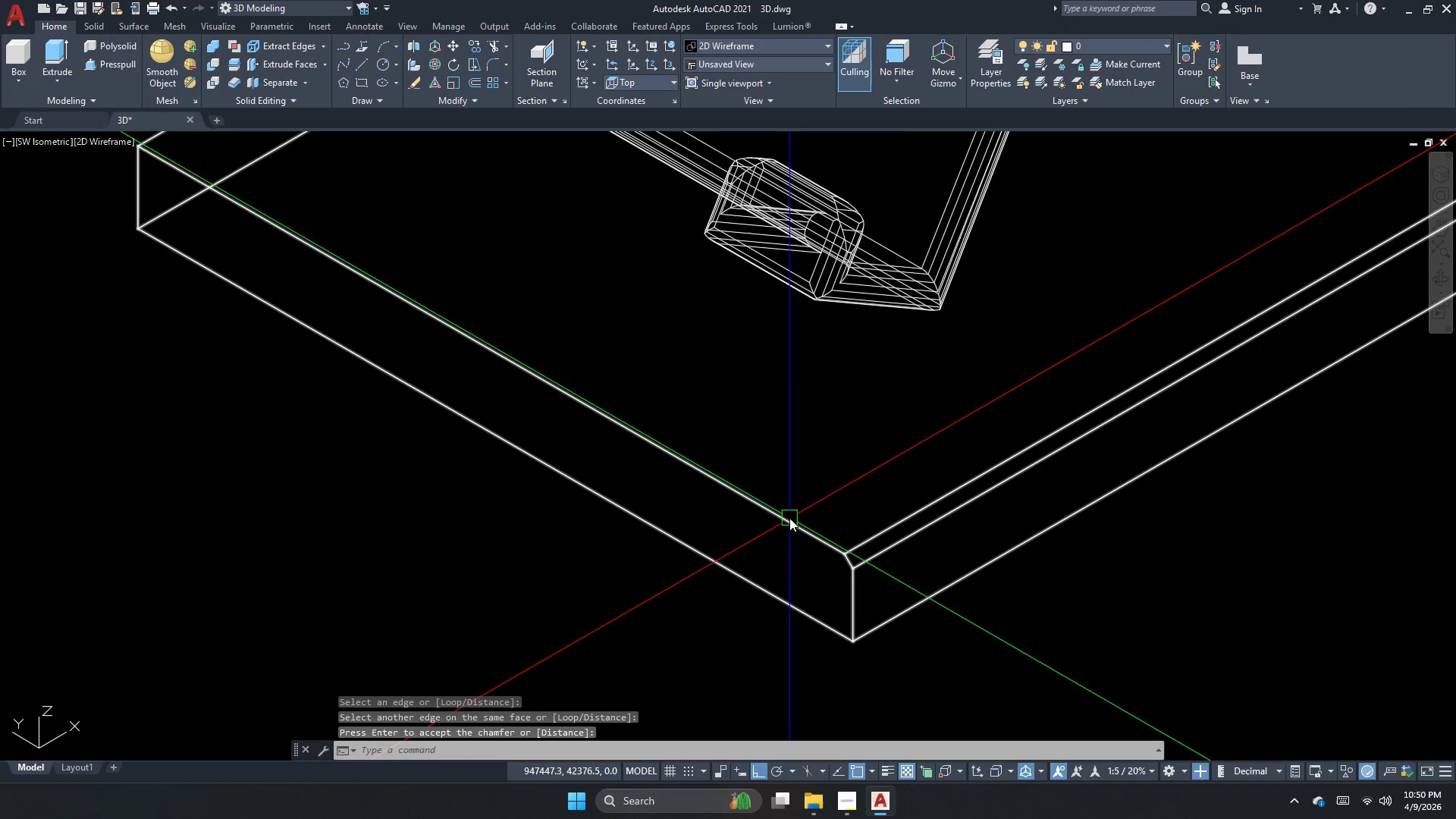 
left_click([792, 516])
 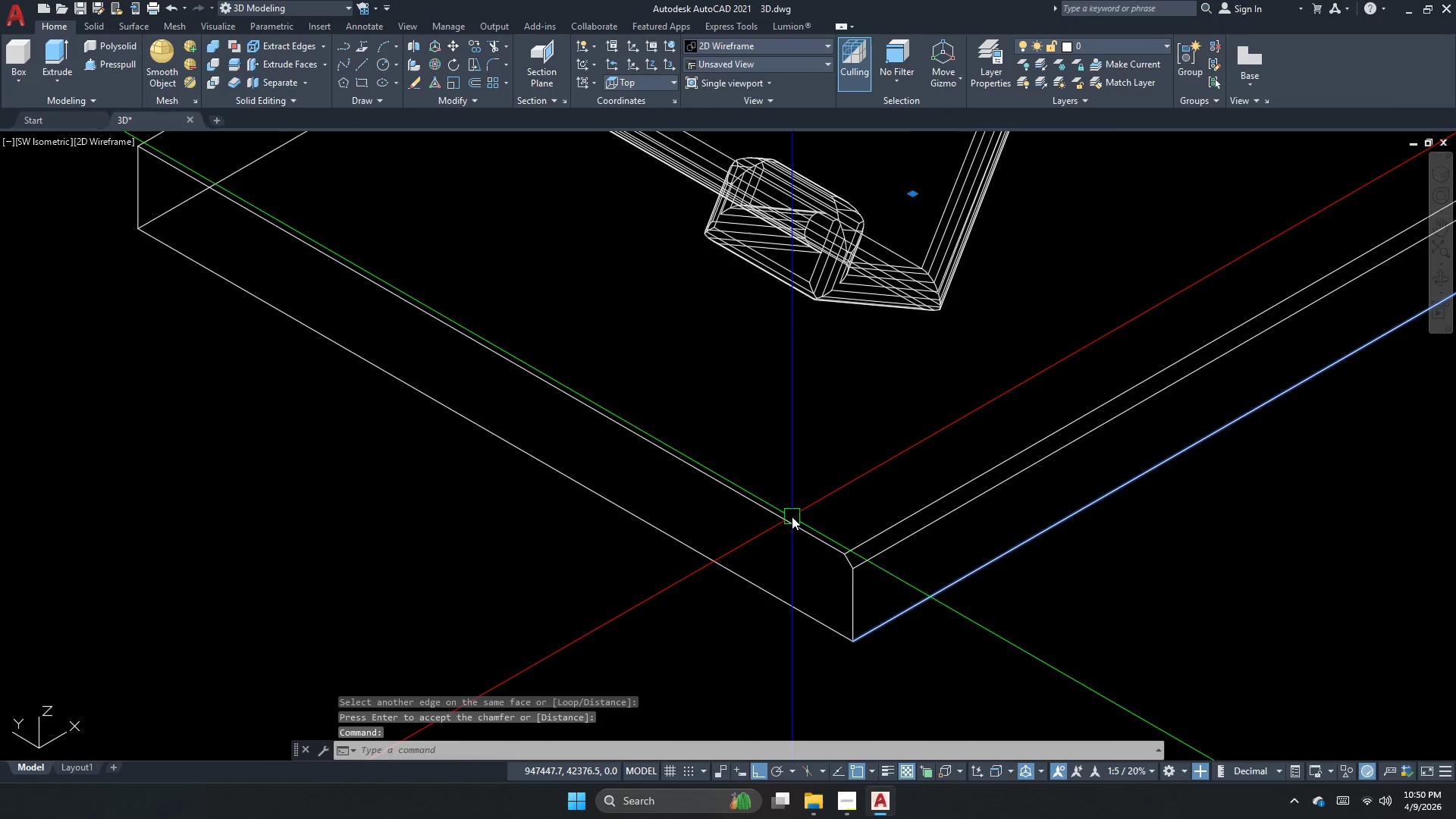 
key(Escape)
 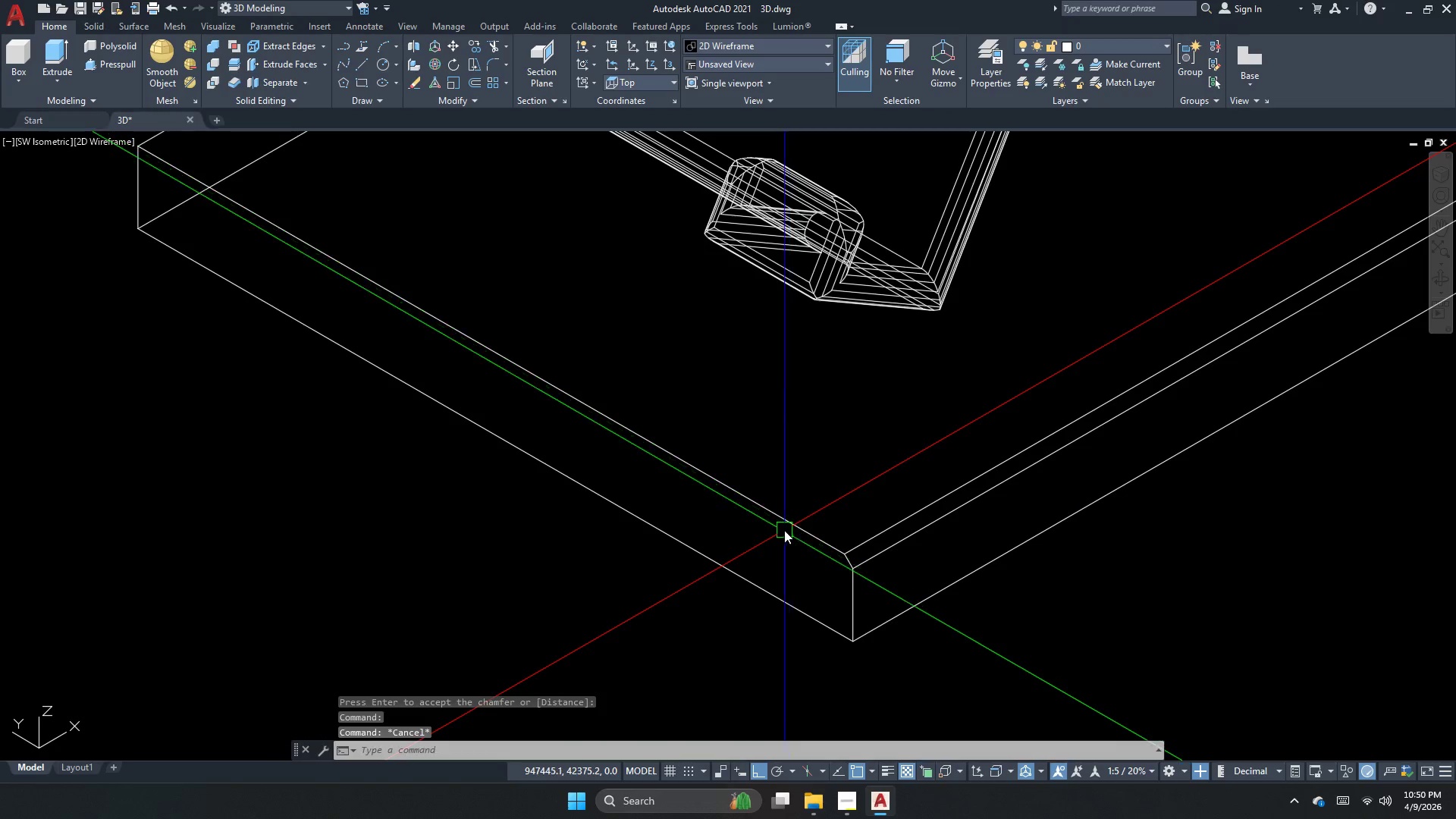 
key(Space)
 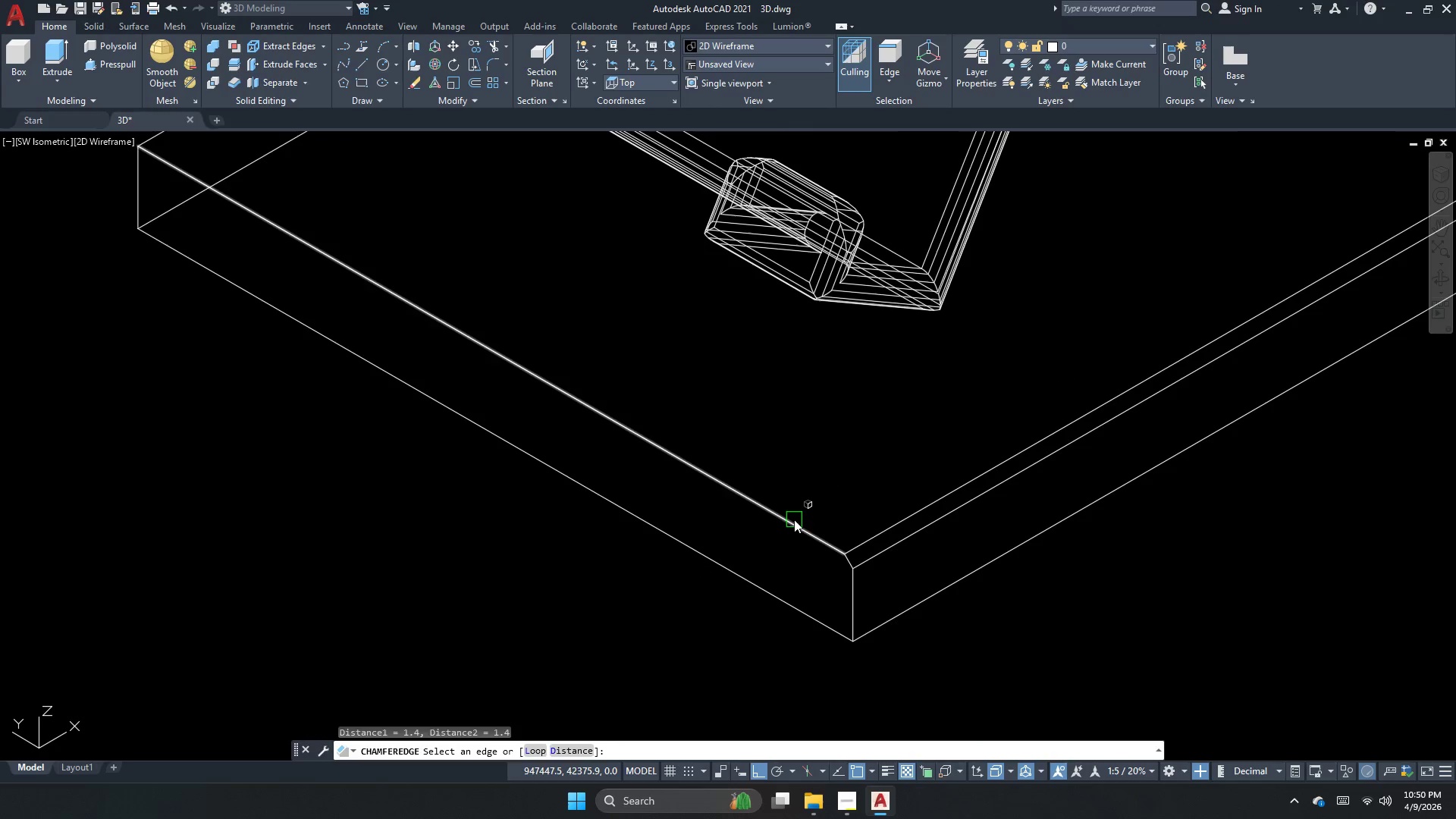 
left_click([794, 519])
 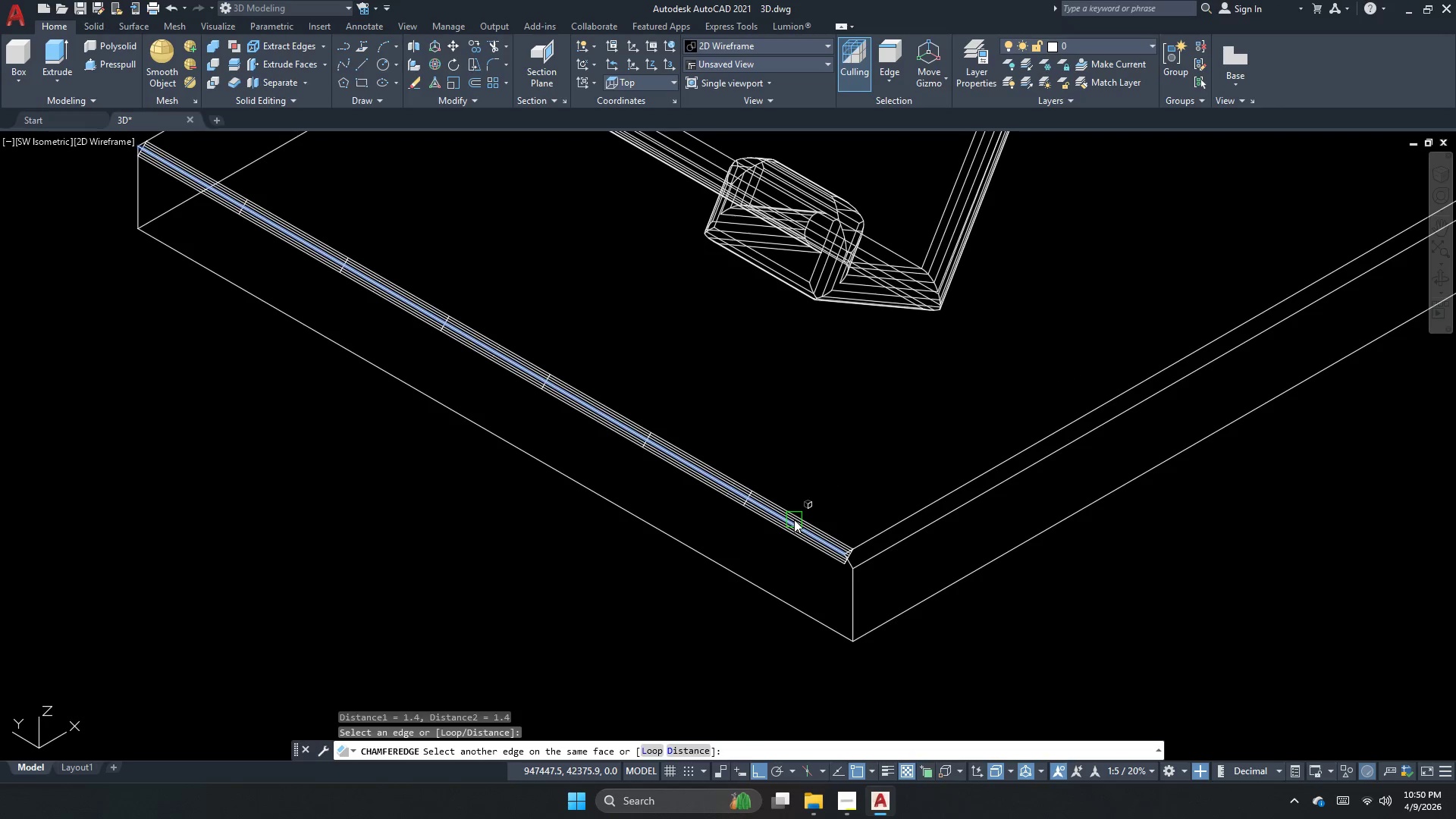 
key(Space)
 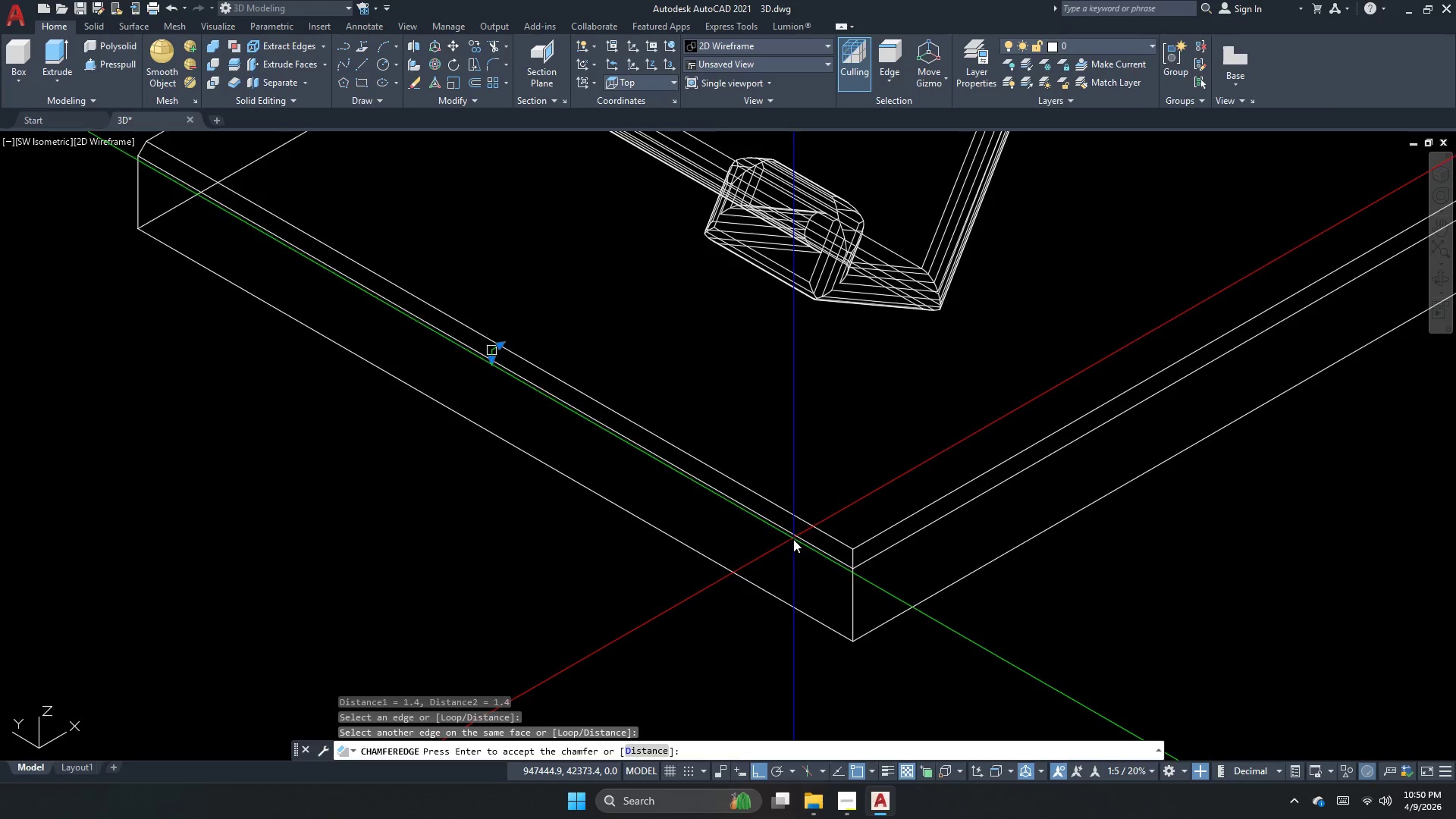 
scroll: coordinate [806, 598], scroll_direction: down, amount: 2.0
 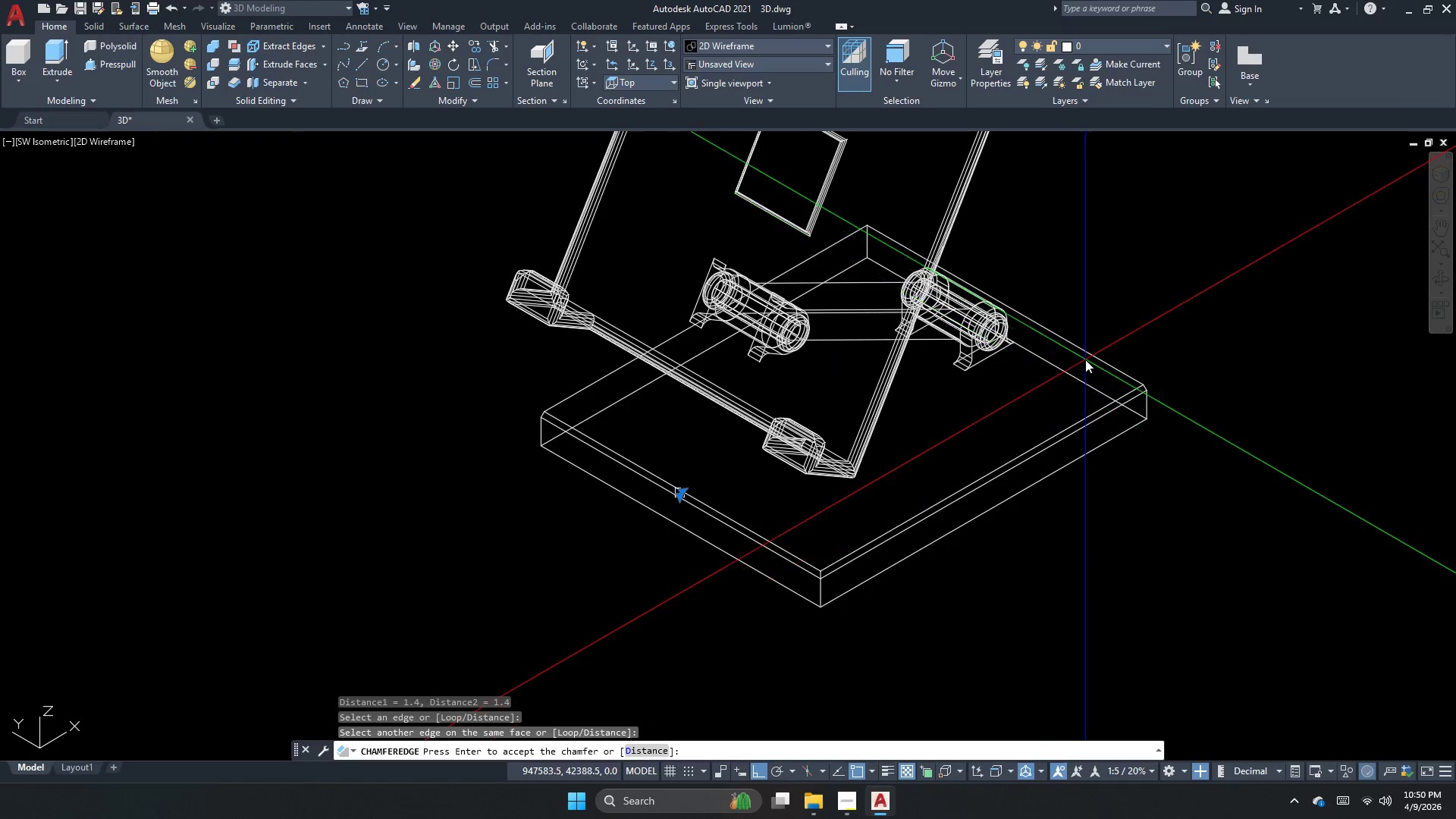 
key(Space)
 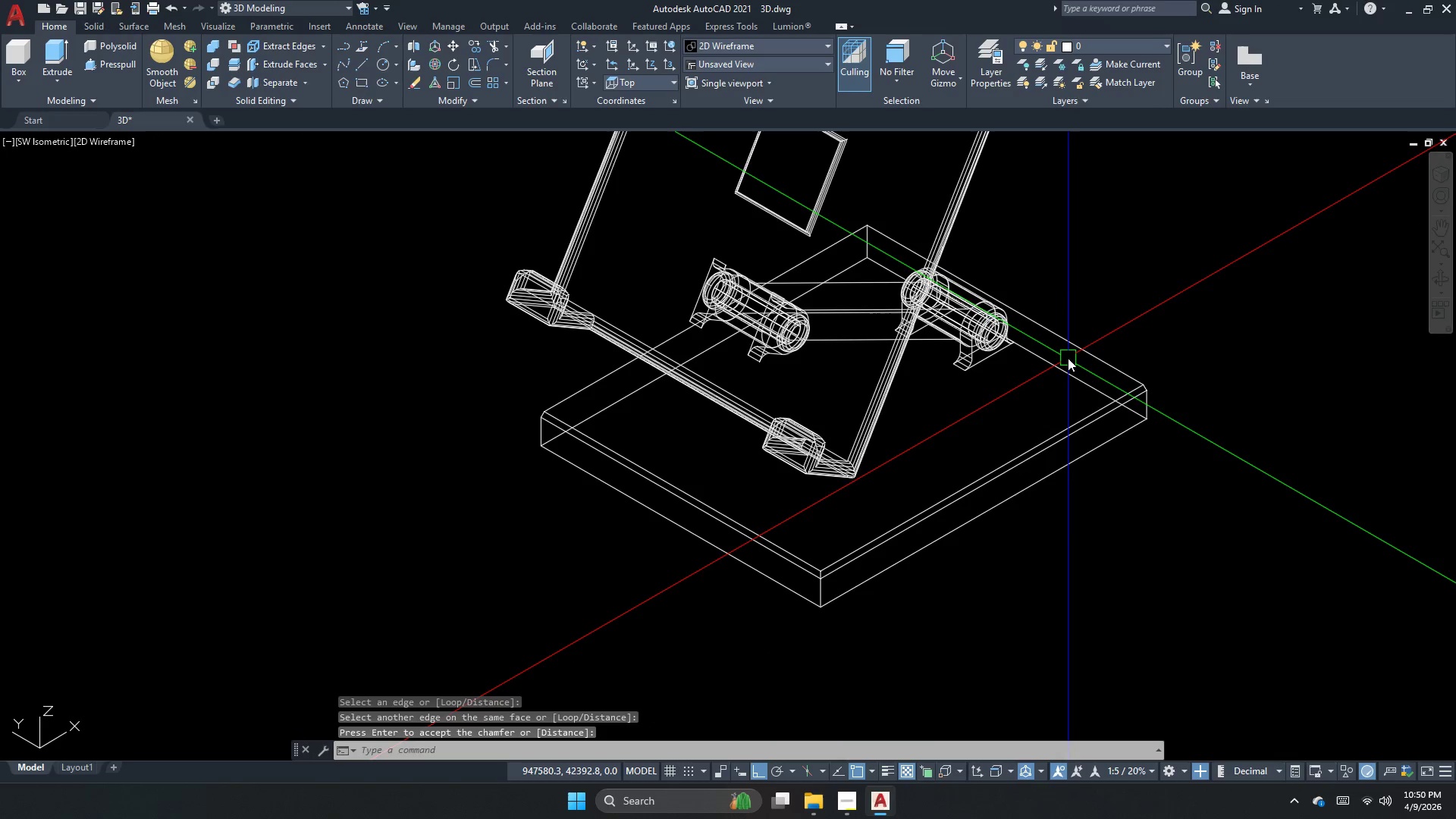 
key(Space)
 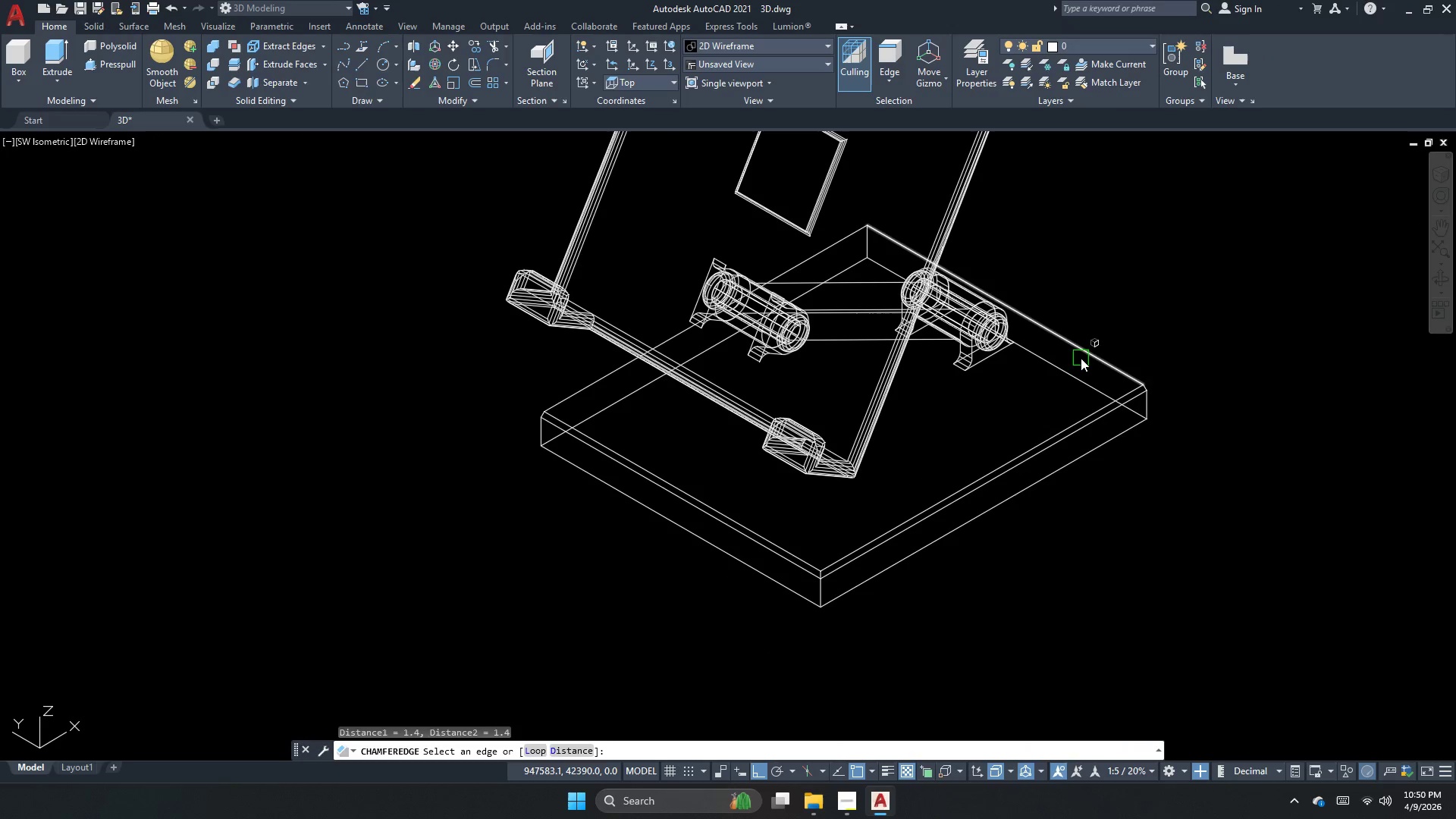 
left_click([1081, 358])
 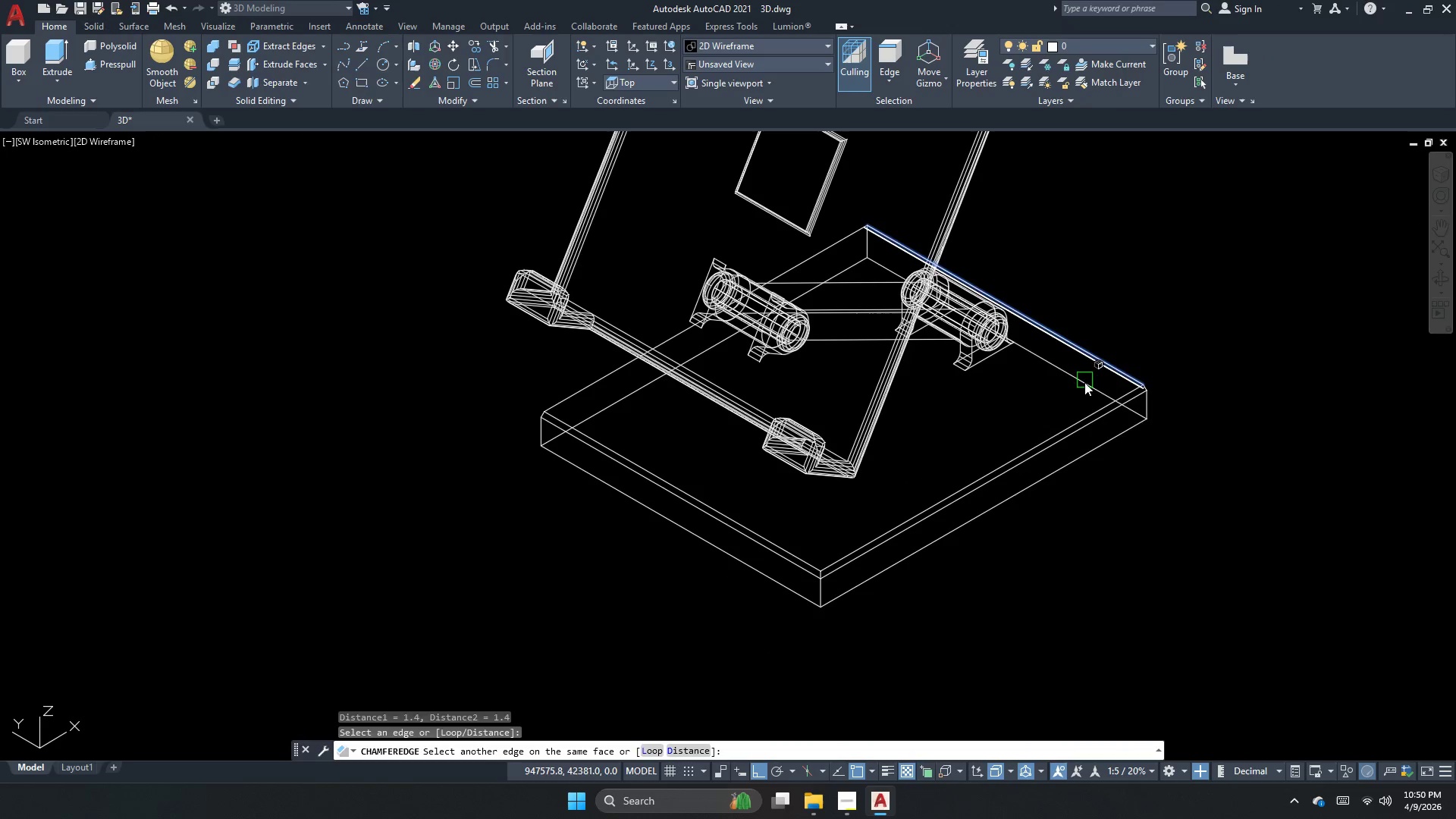 
key(Space)
 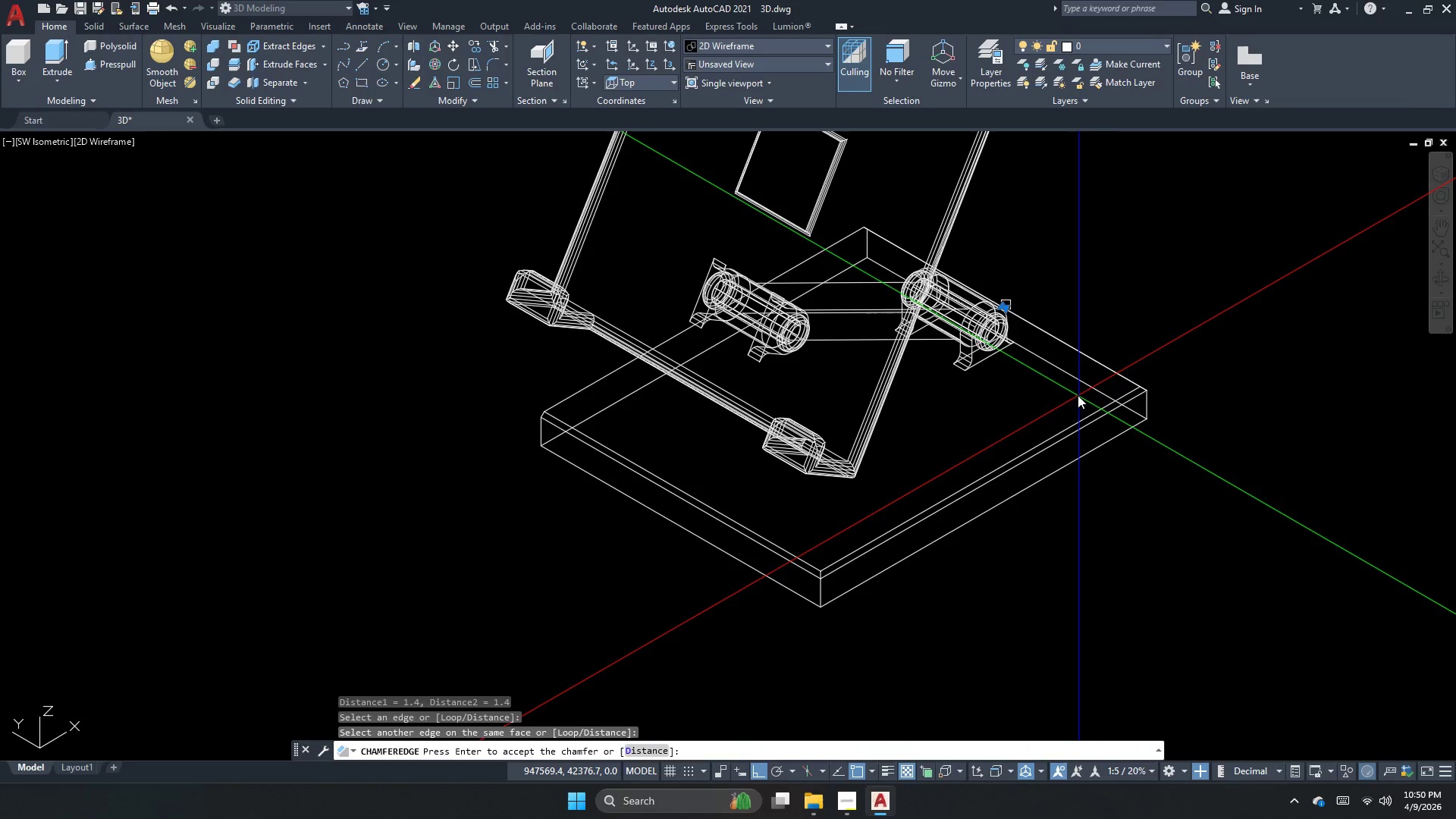 
key(Space)
 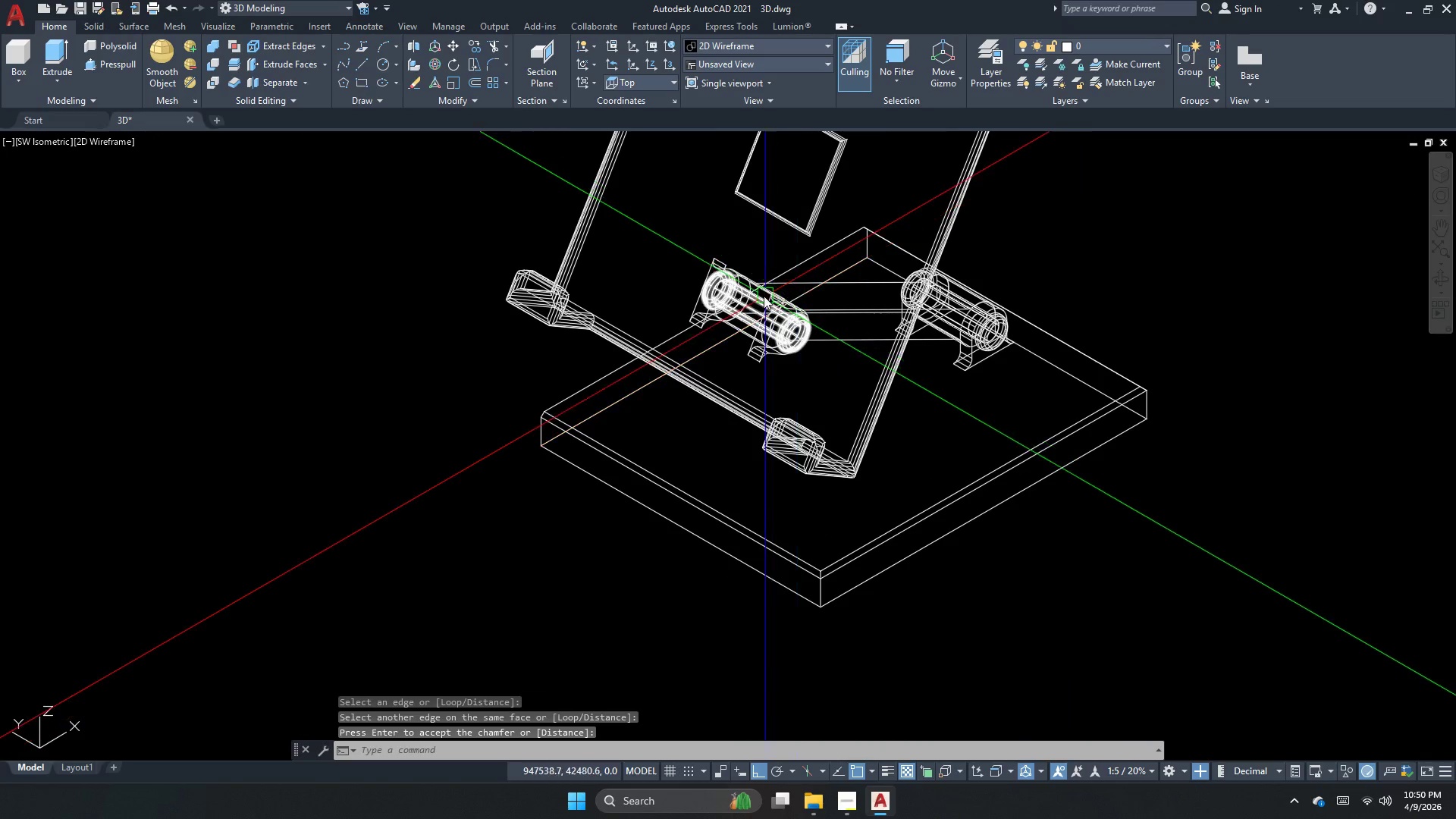 
key(Escape)
 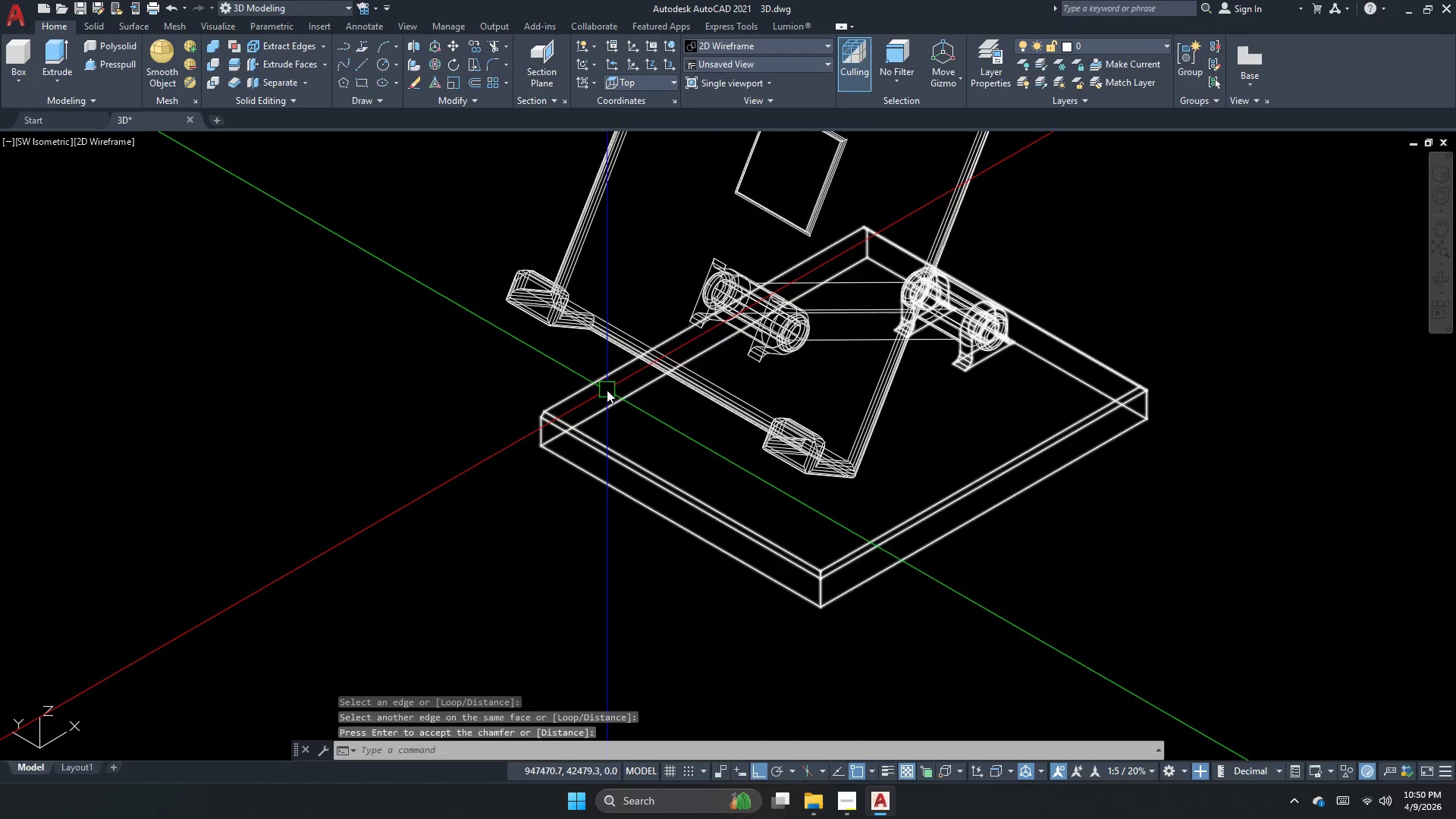 
key(Space)
 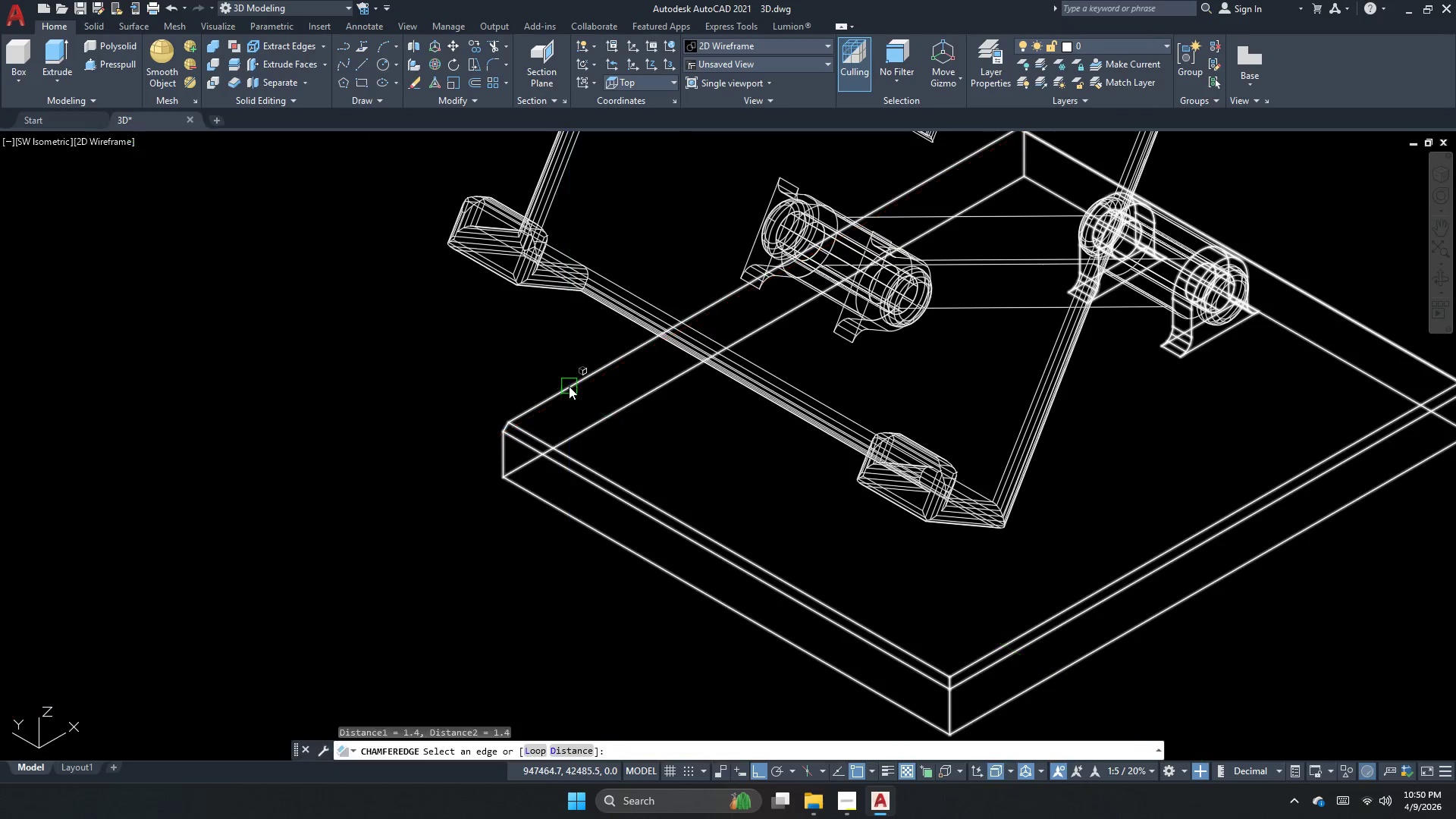 
scroll: coordinate [603, 392], scroll_direction: up, amount: 1.0
 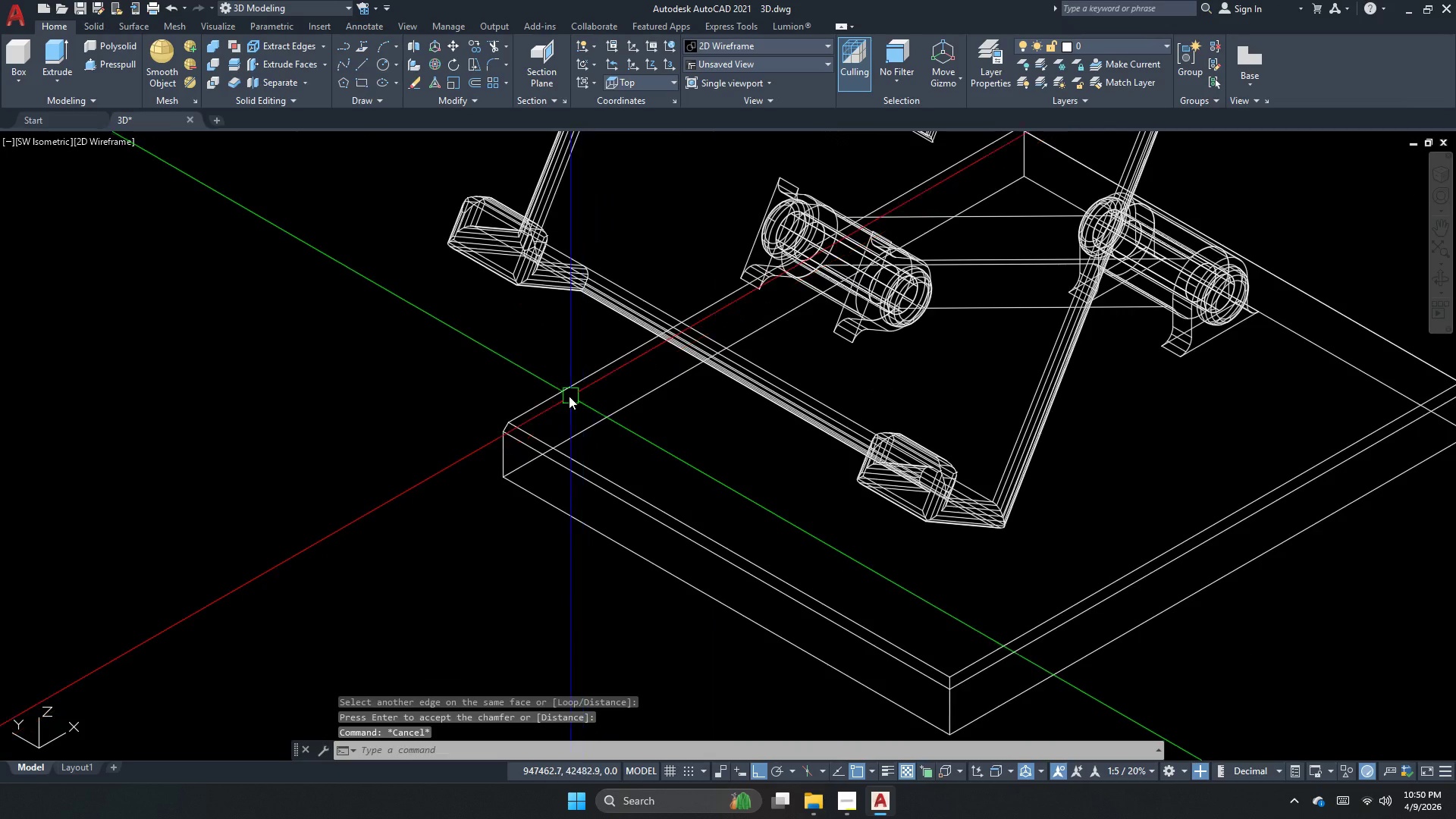 
left_click([569, 386])
 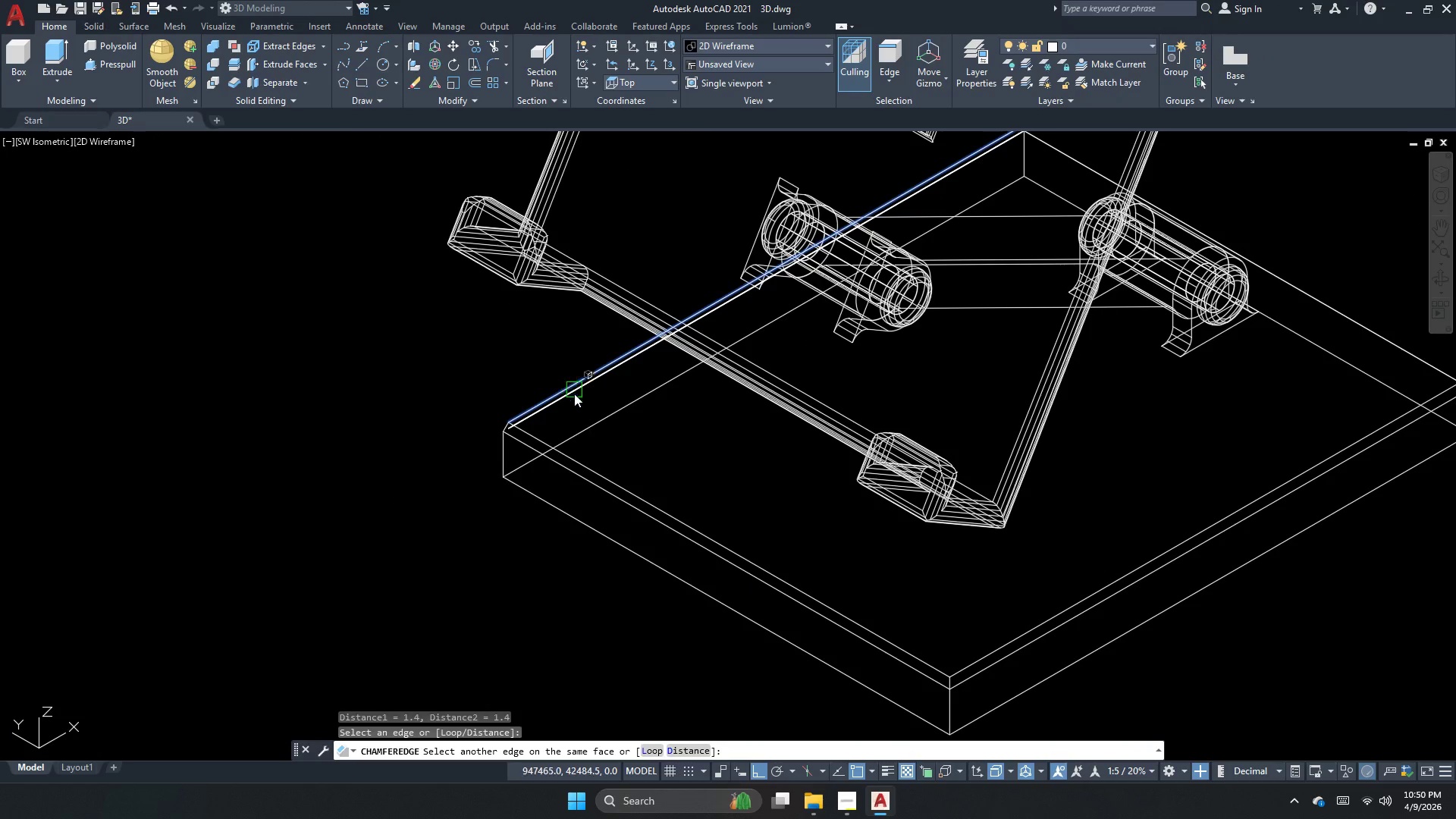 
key(Space)
 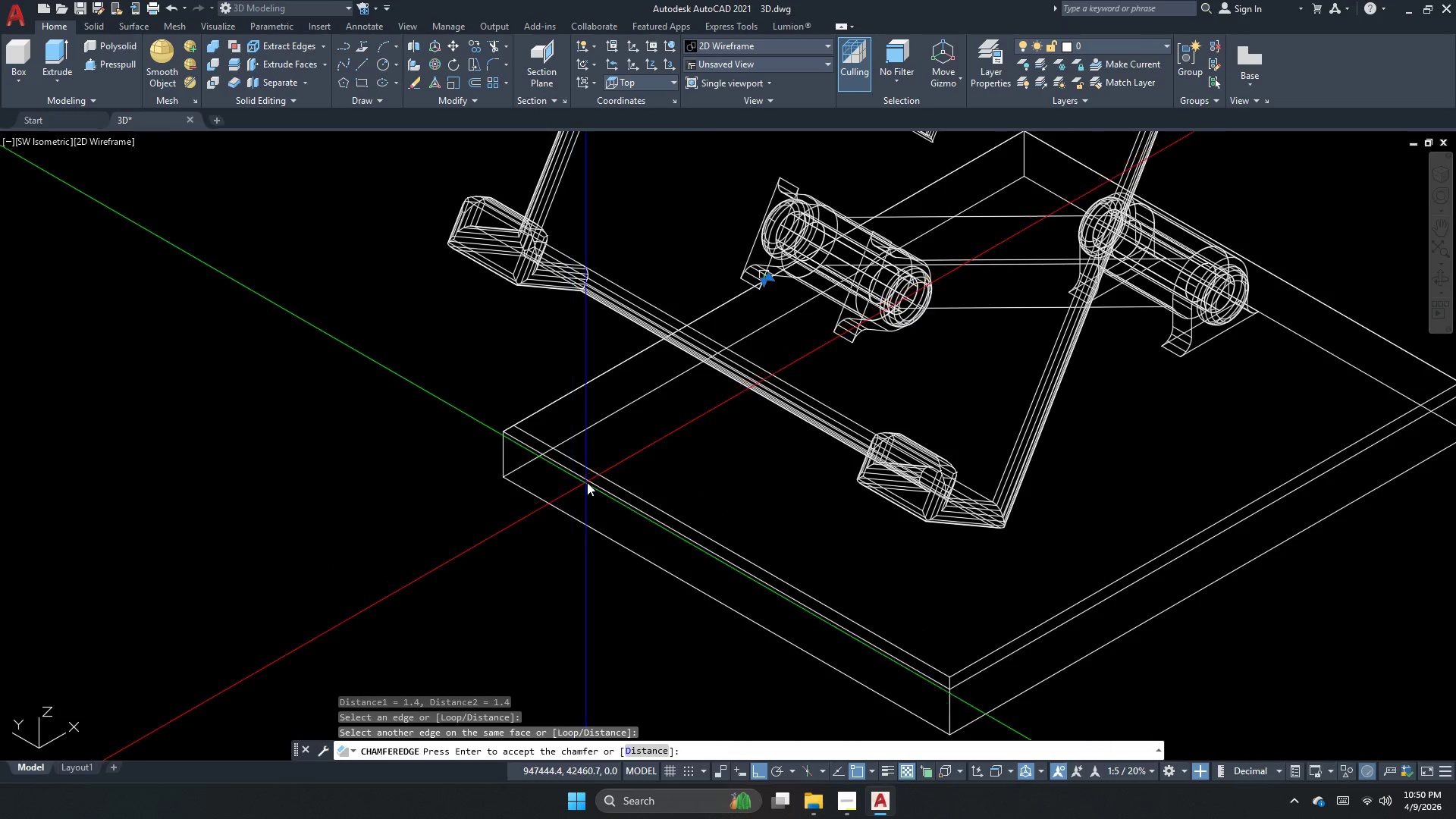 
scroll: coordinate [829, 366], scroll_direction: none, amount: 0.0
 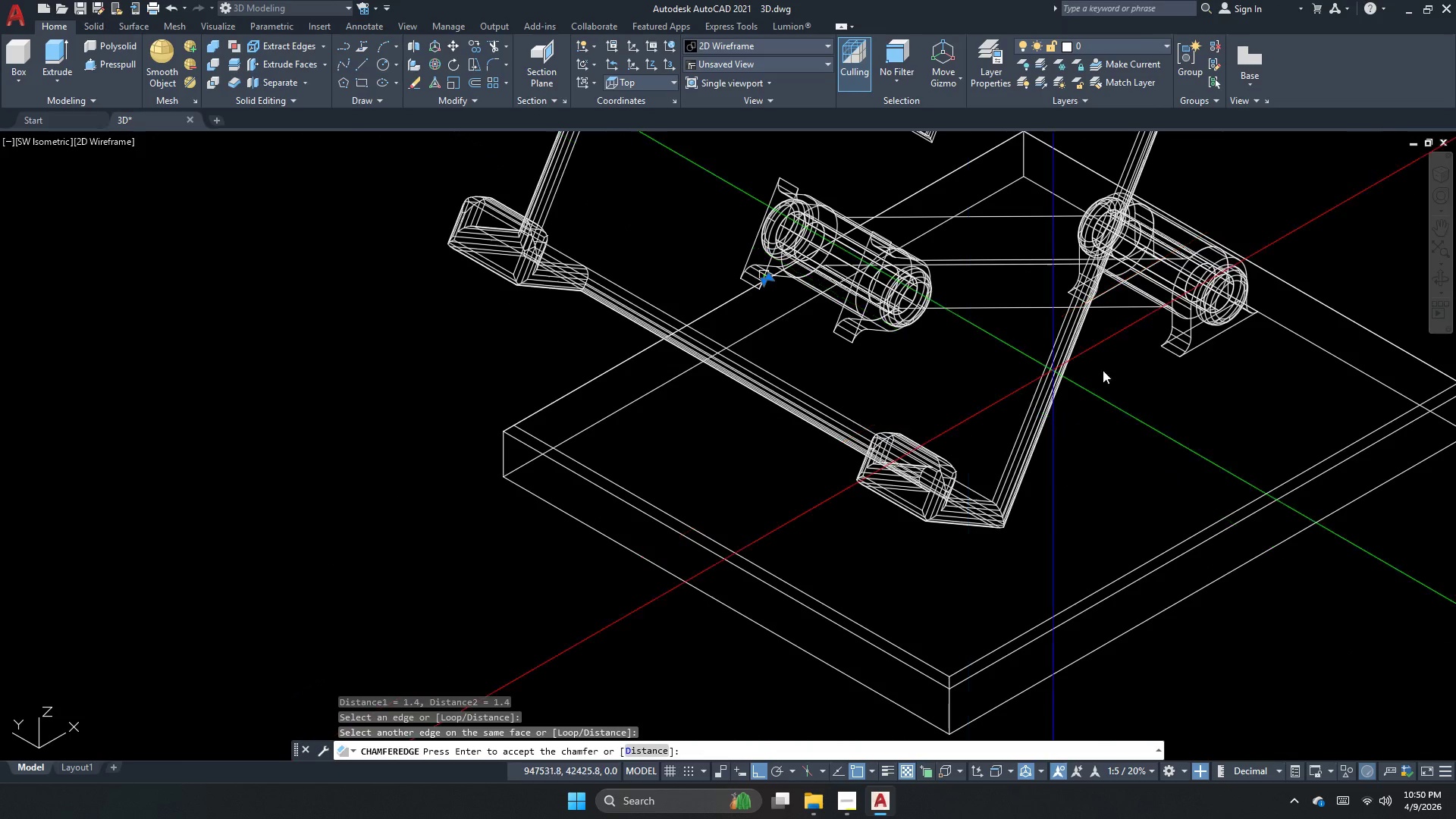 
key(Escape)
 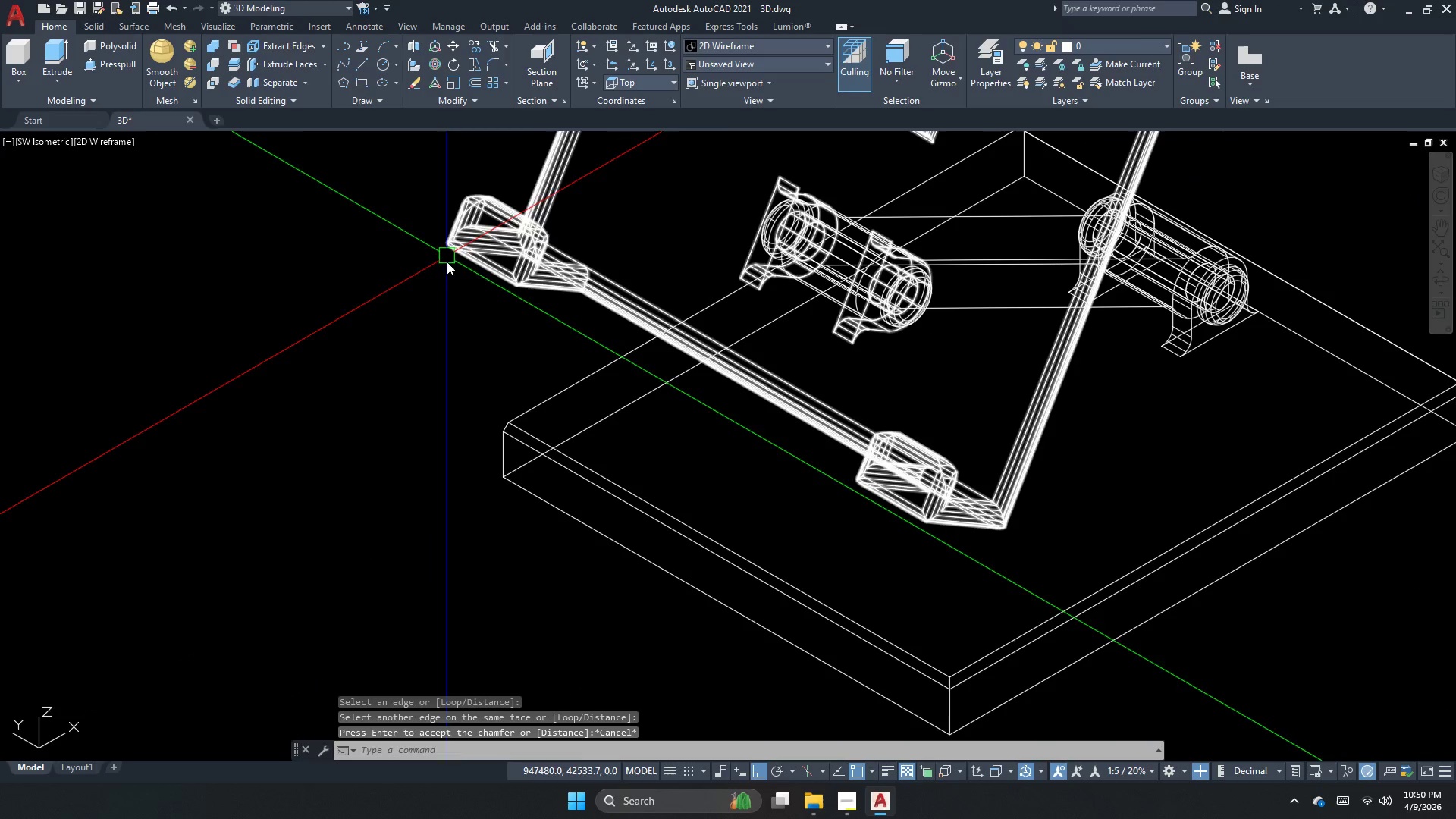 
key(Escape)
 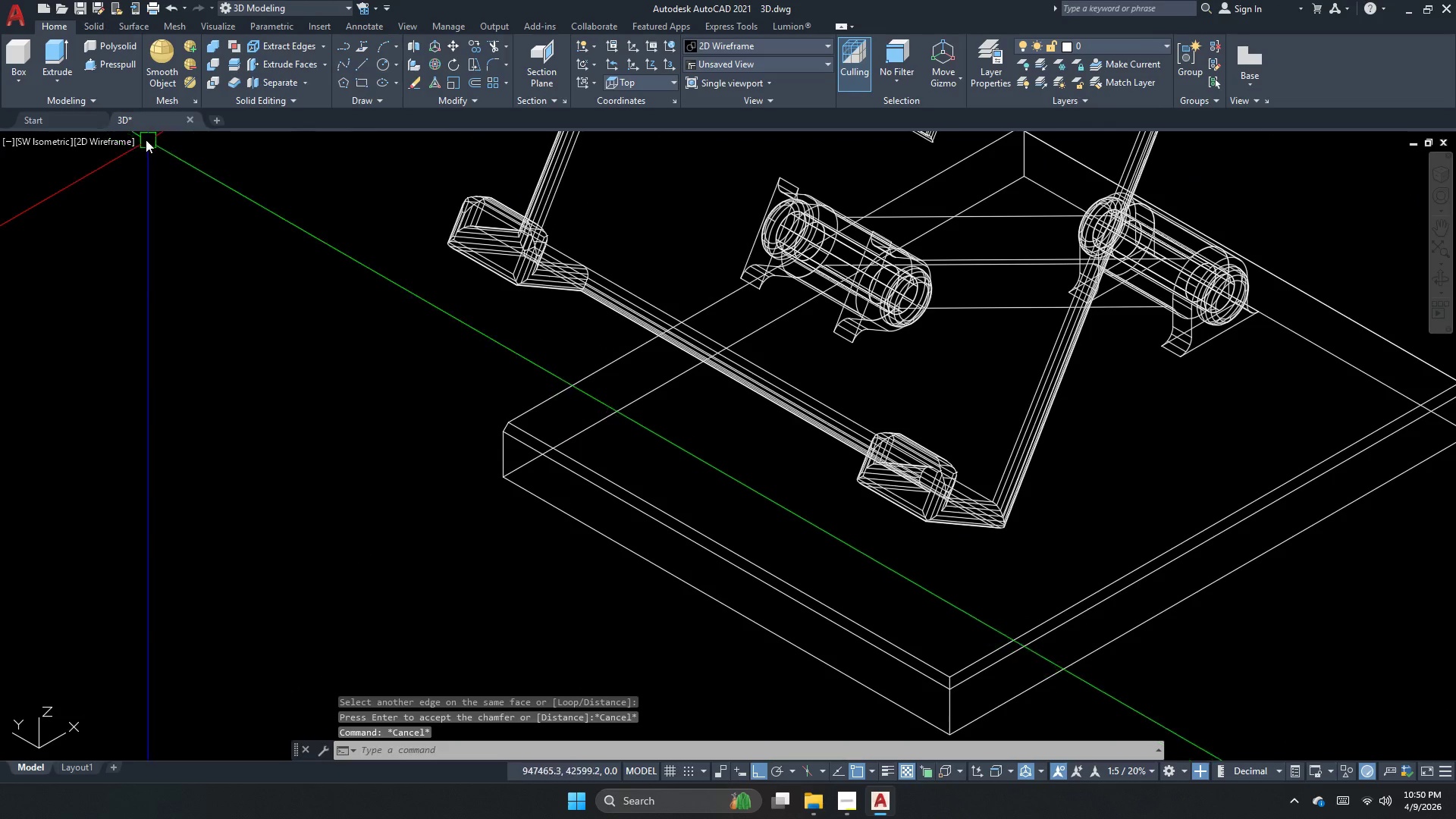 
left_click_drag(start_coordinate=[98, 145], to_coordinate=[88, 148])
 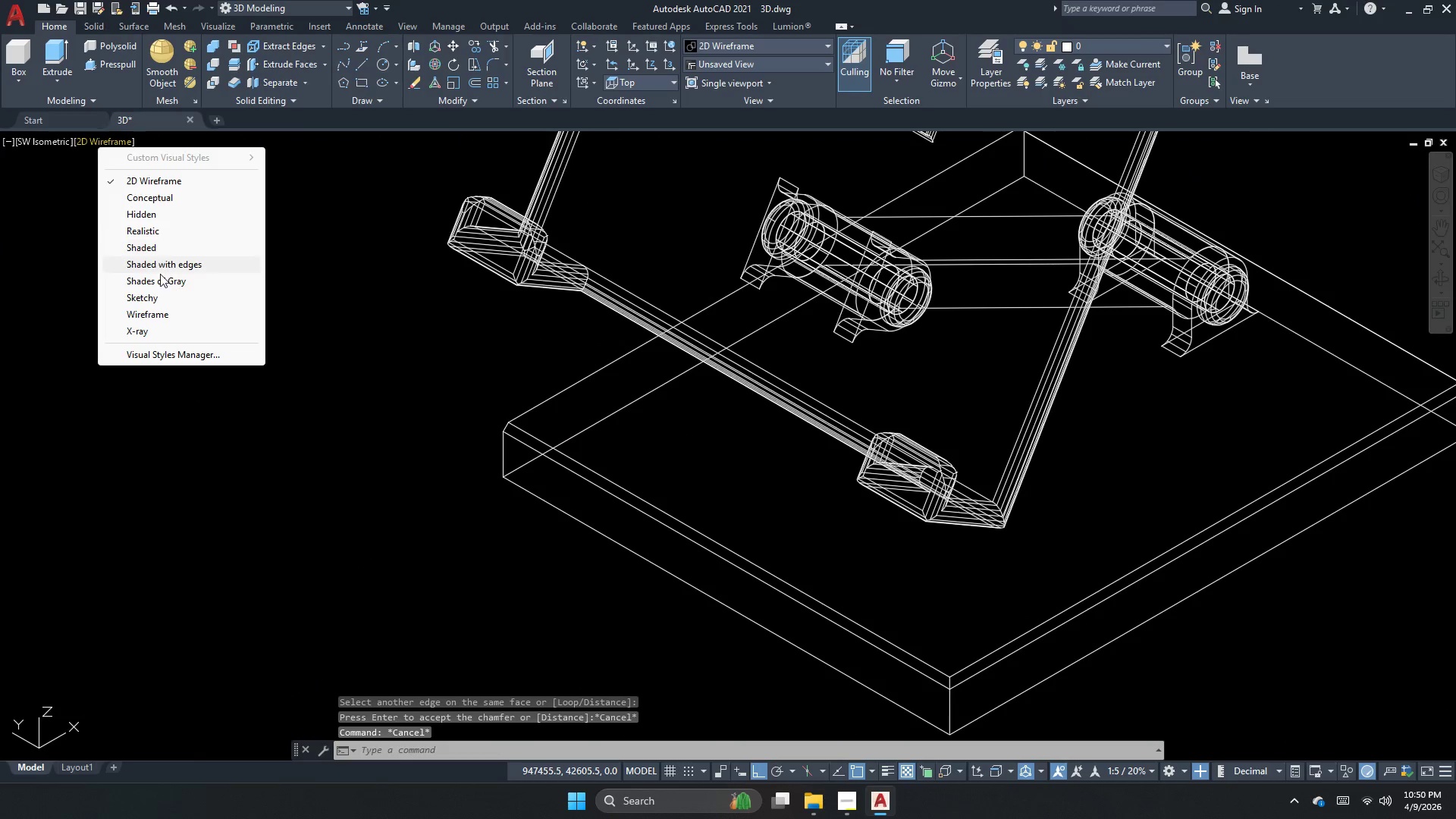 
left_click([160, 277])
 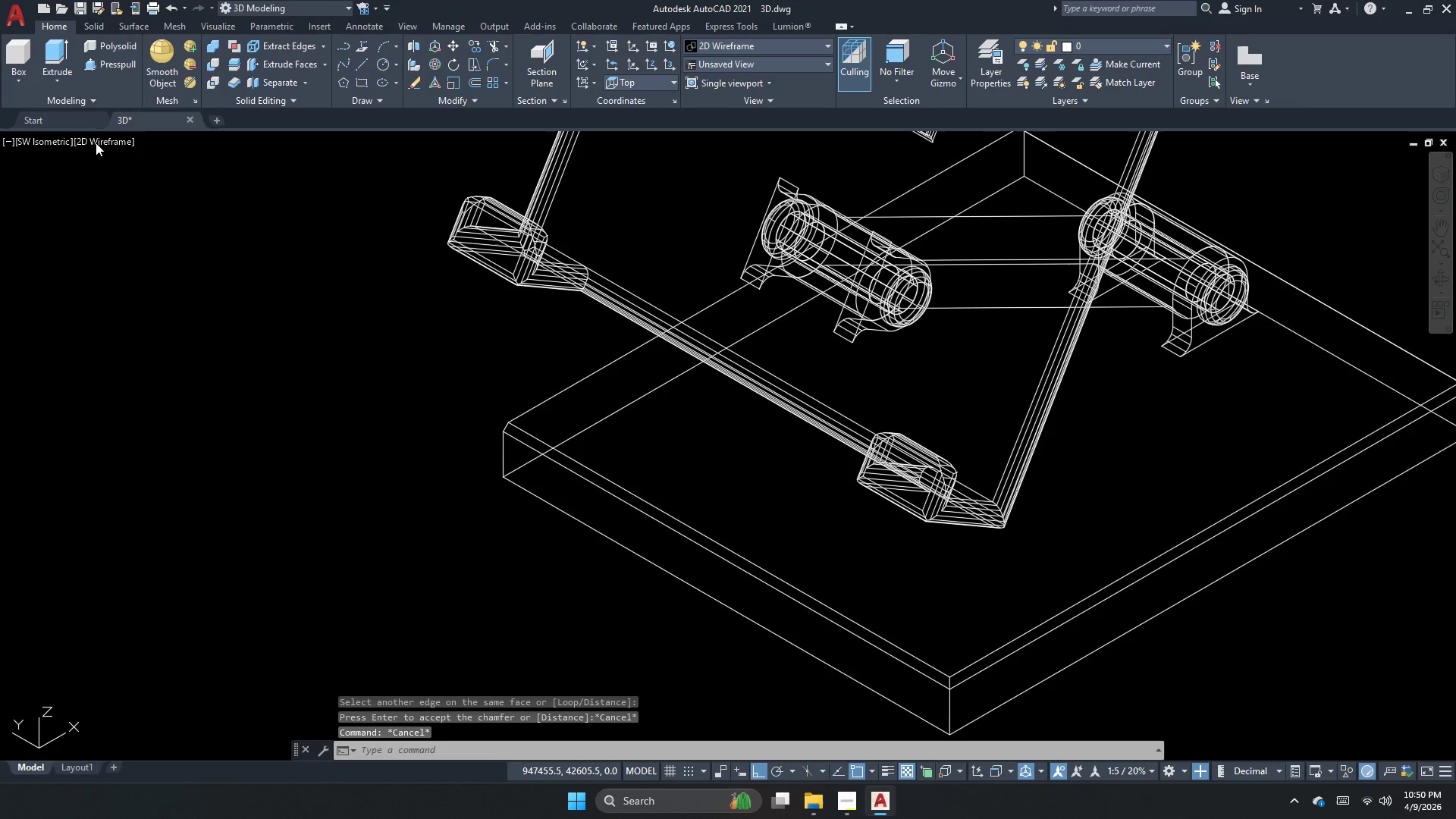 
left_click_drag(start_coordinate=[278, 289], to_coordinate=[278, 297])
 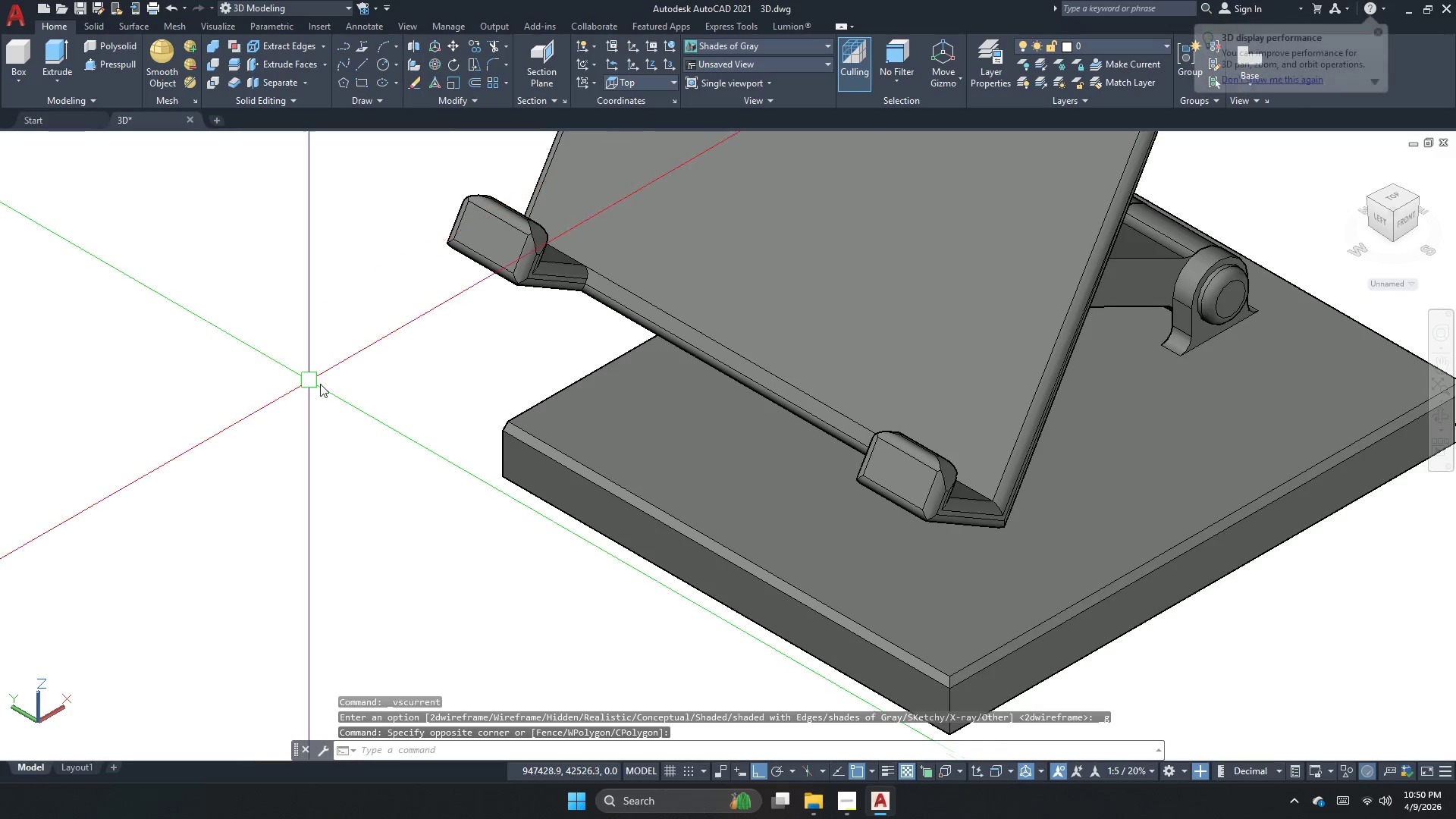 
key(Escape)
 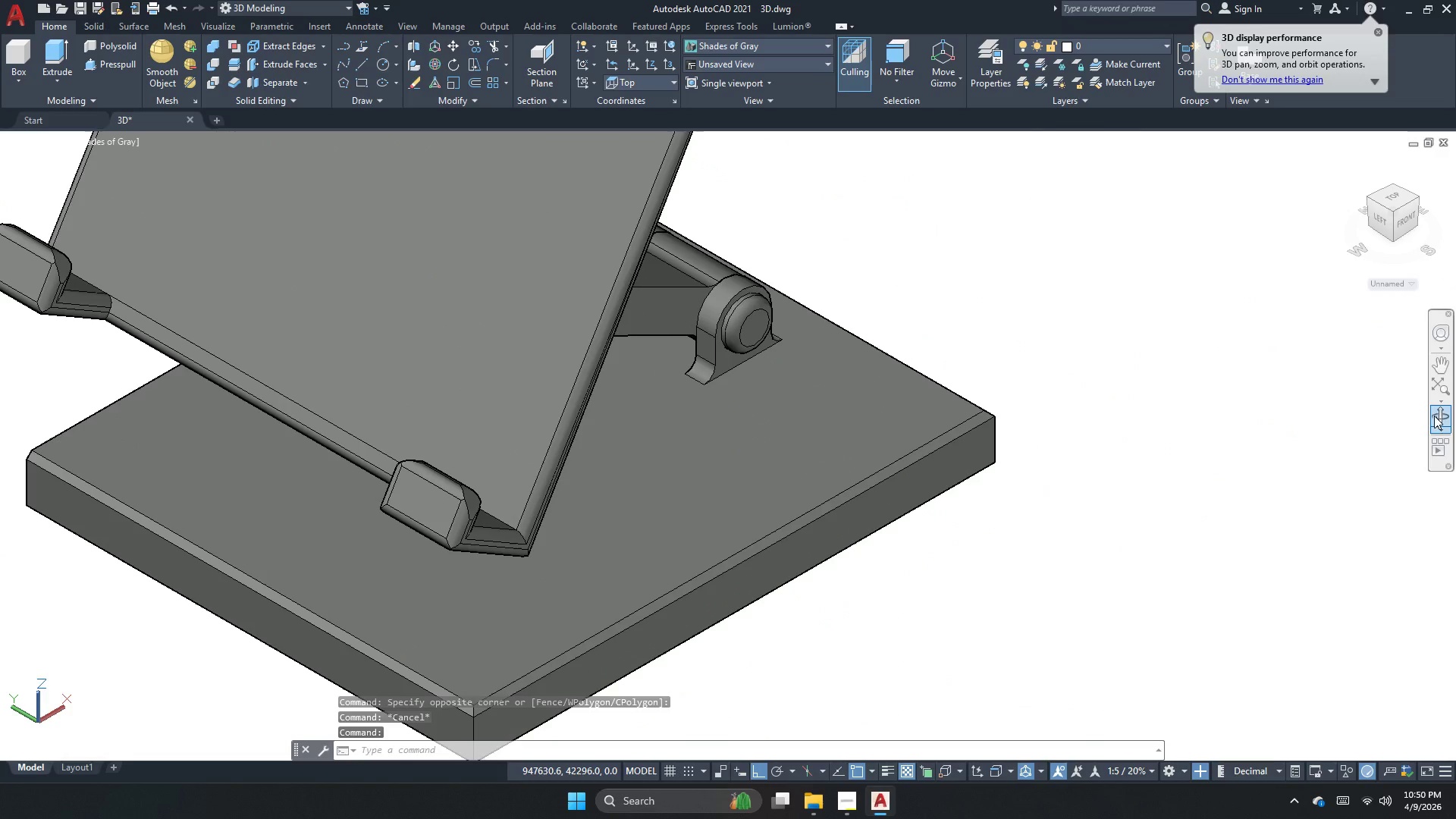 
left_click([1433, 446])
 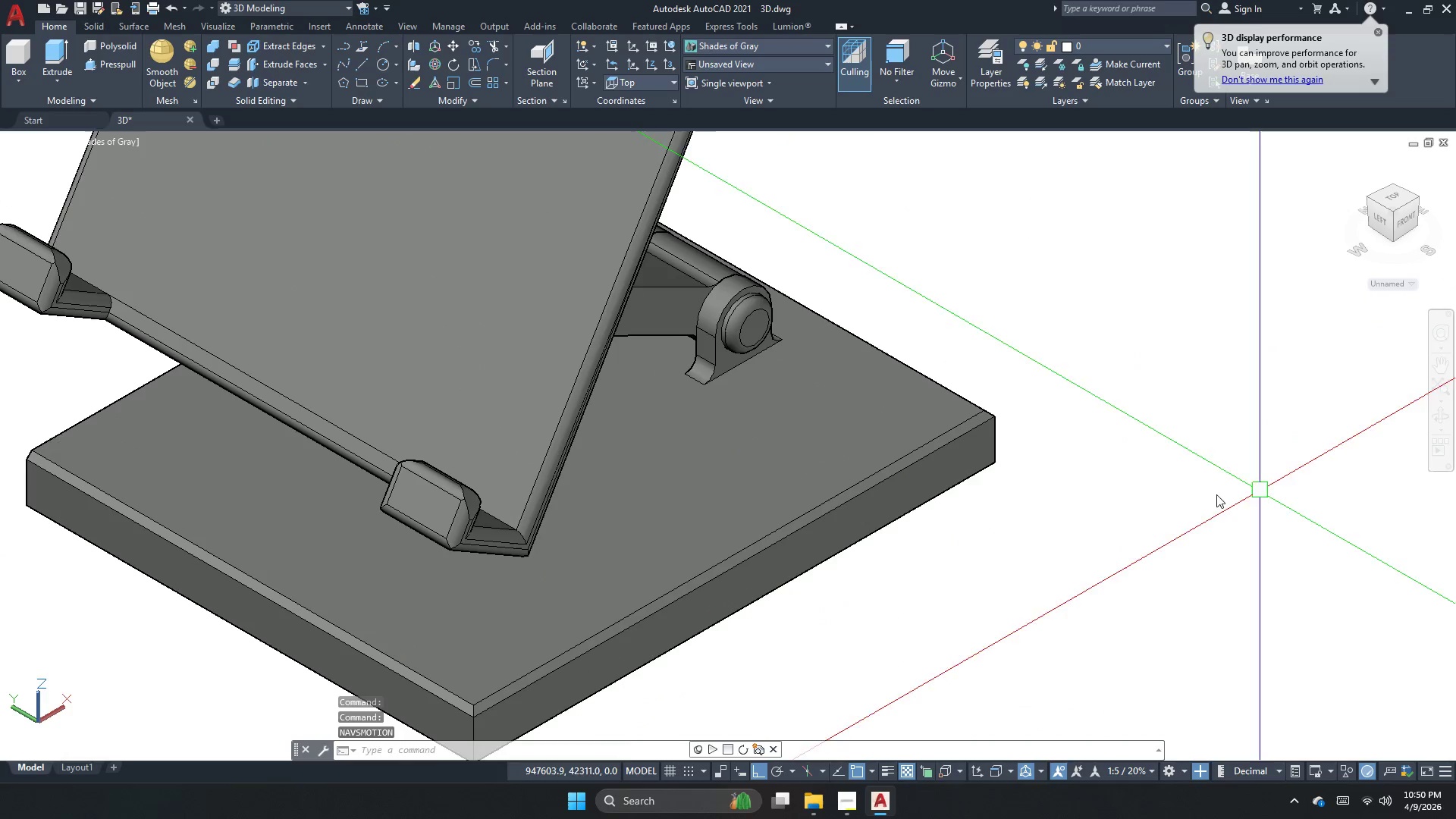 
left_click_drag(start_coordinate=[1141, 504], to_coordinate=[961, 472])
 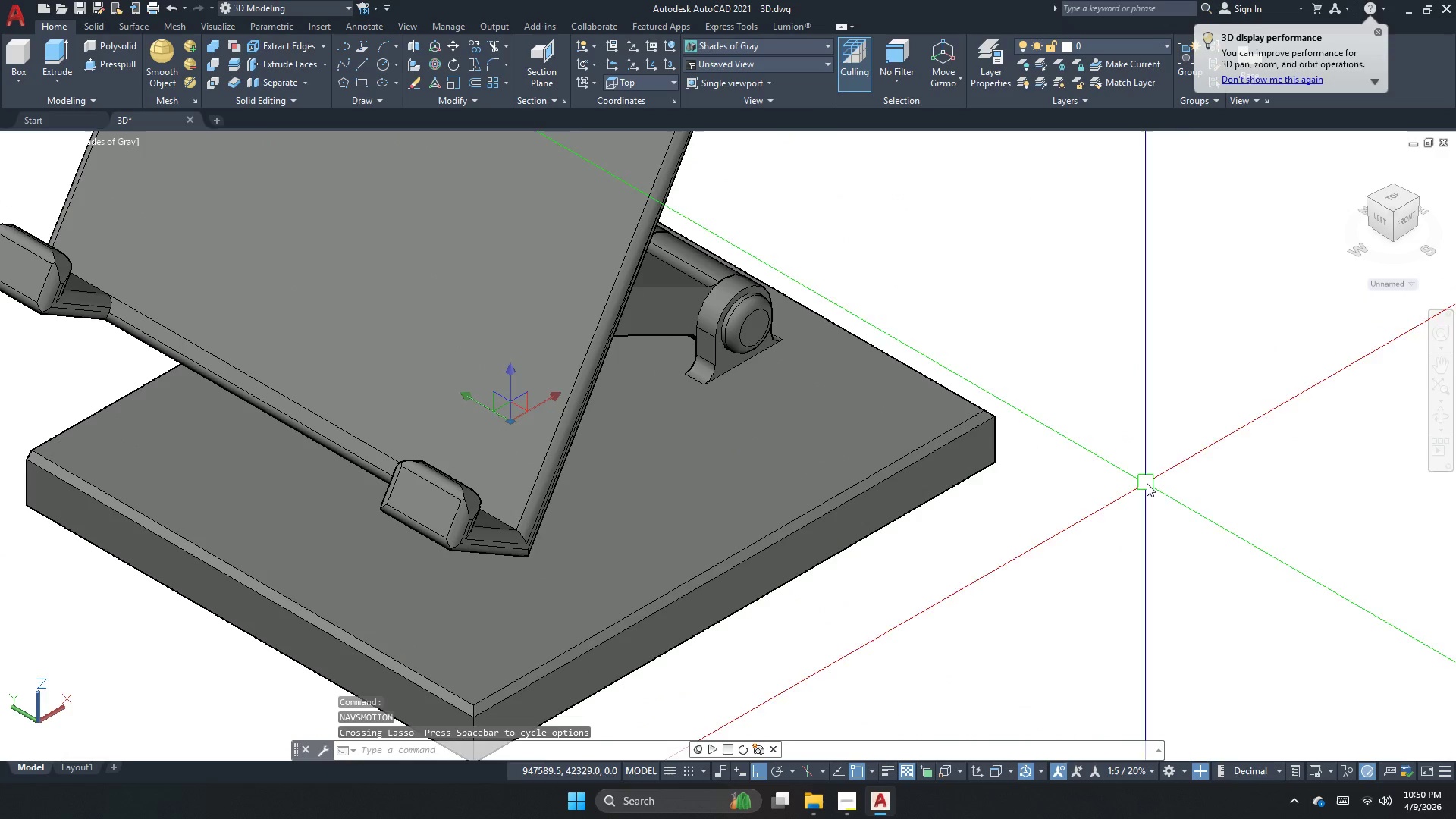 
key(Escape)
 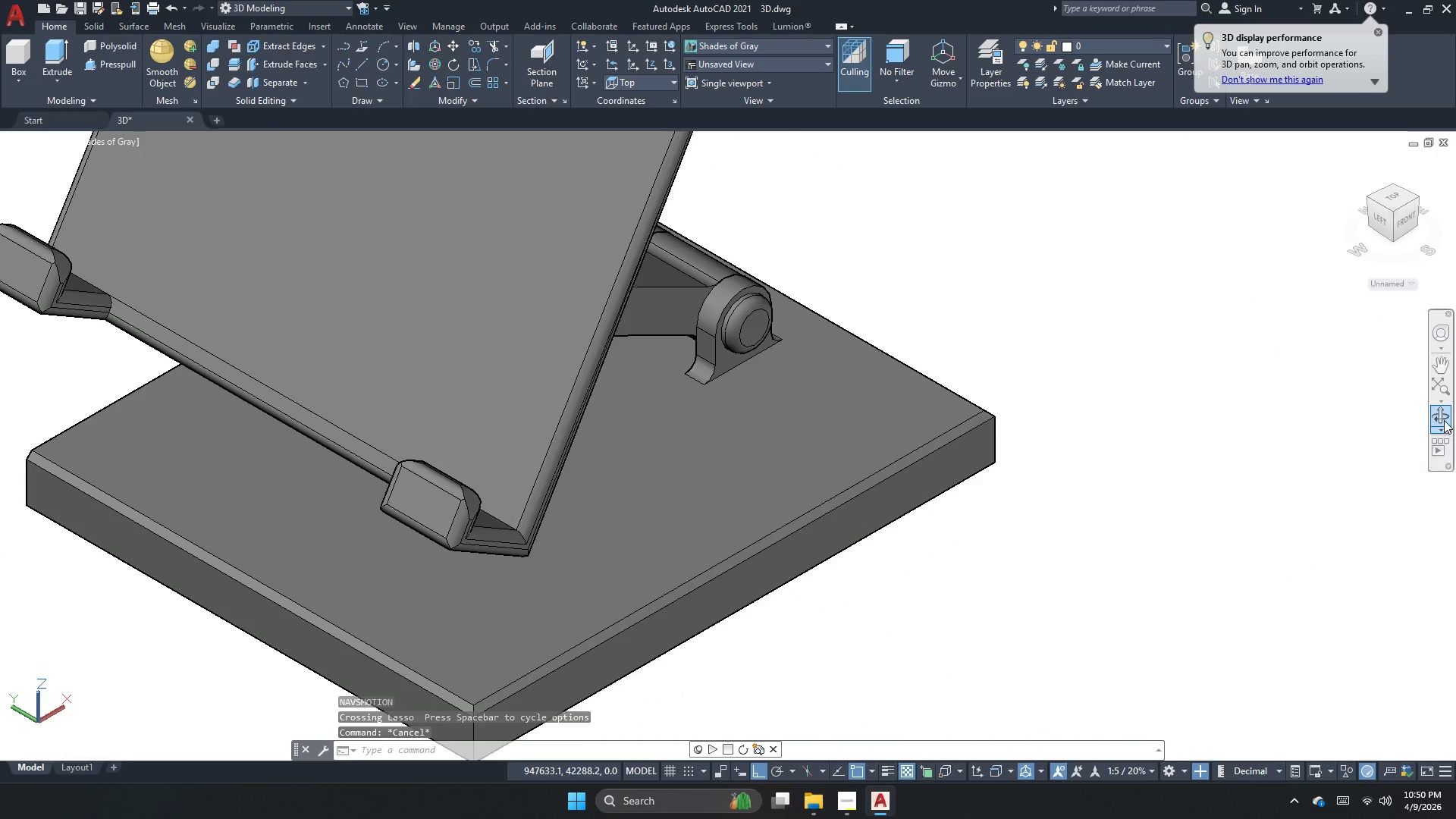 
left_click_drag(start_coordinate=[1172, 476], to_coordinate=[1085, 417])
 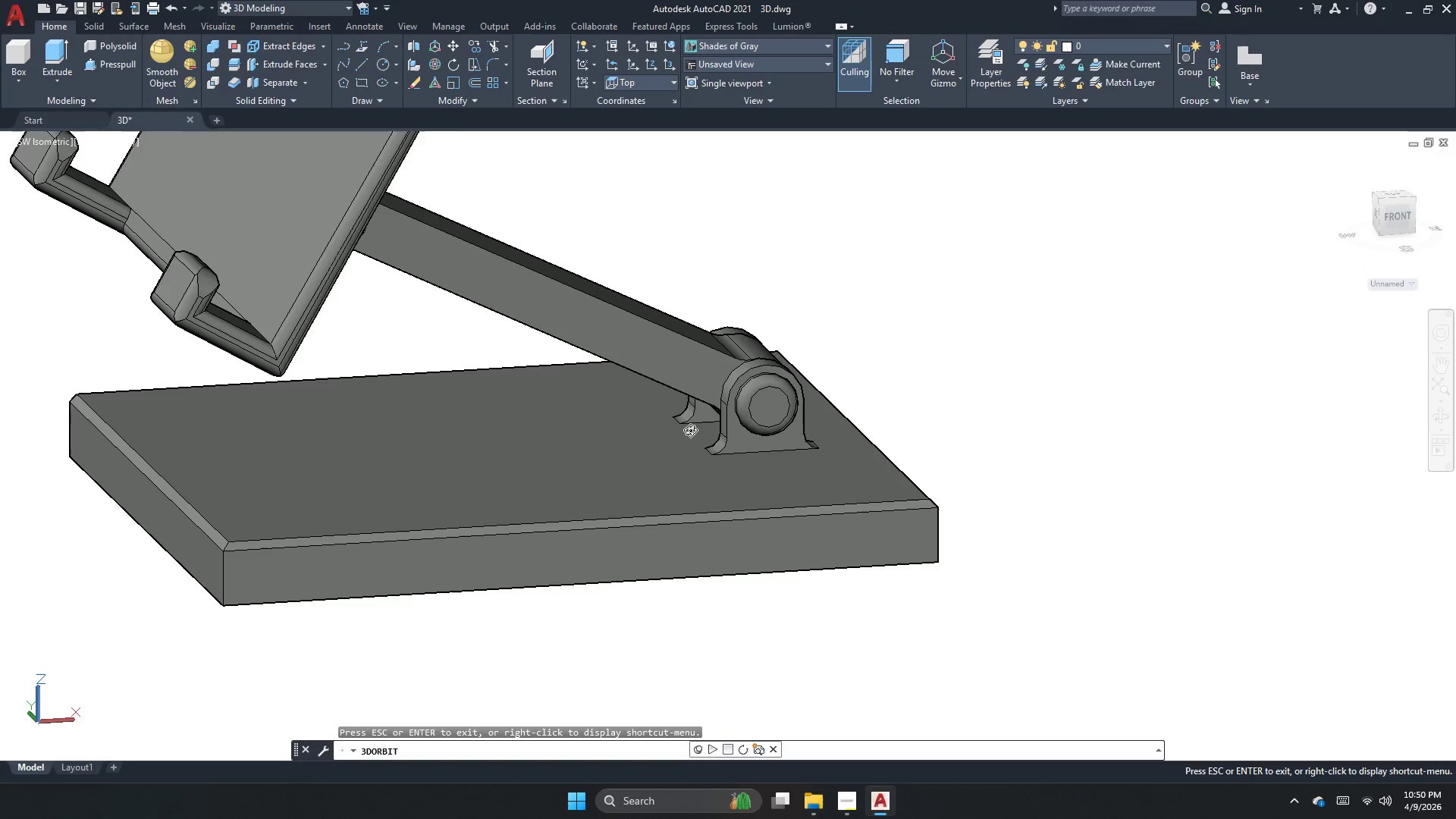 
left_click_drag(start_coordinate=[694, 433], to_coordinate=[807, 523])
 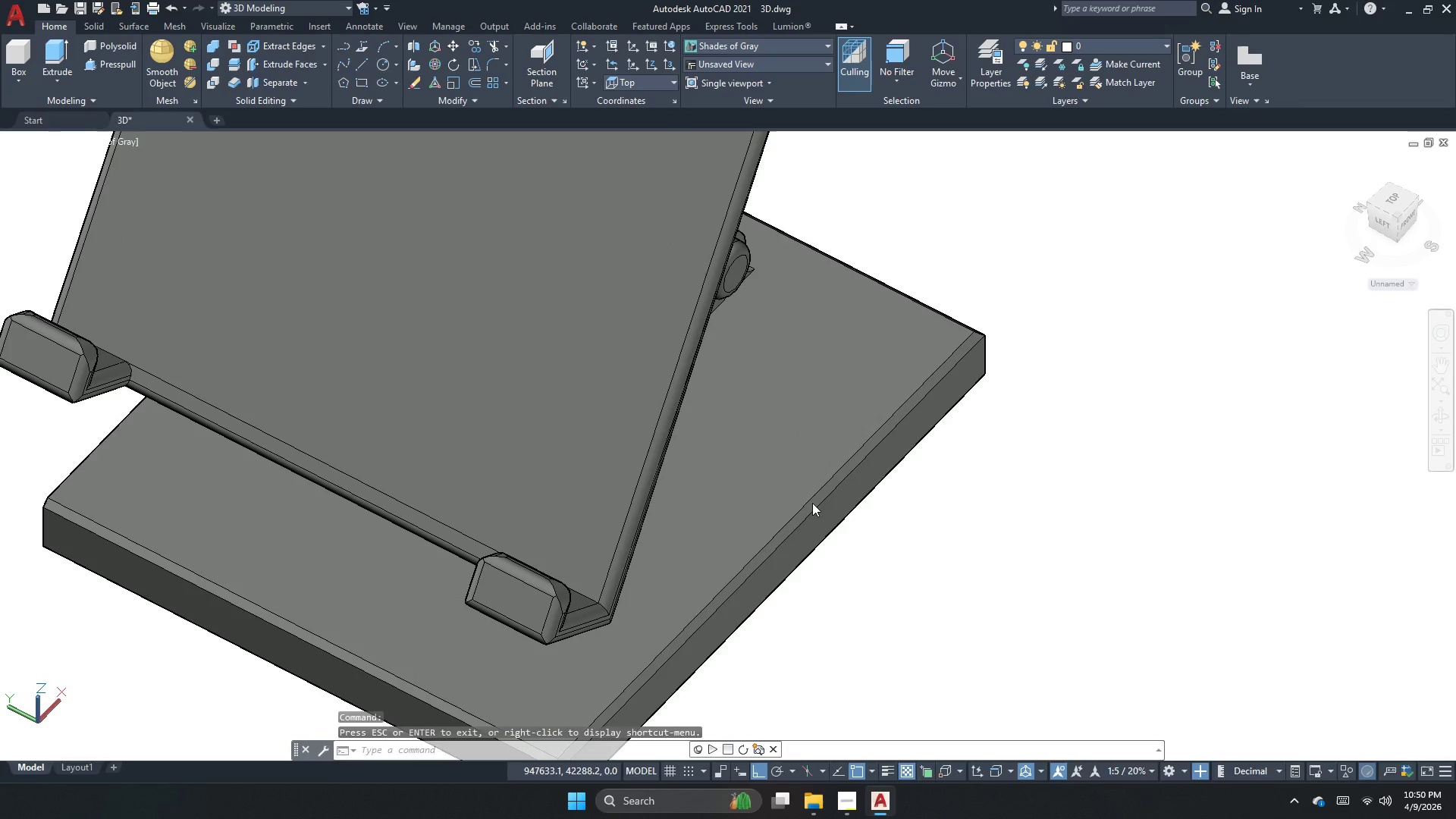 
key(Escape)
 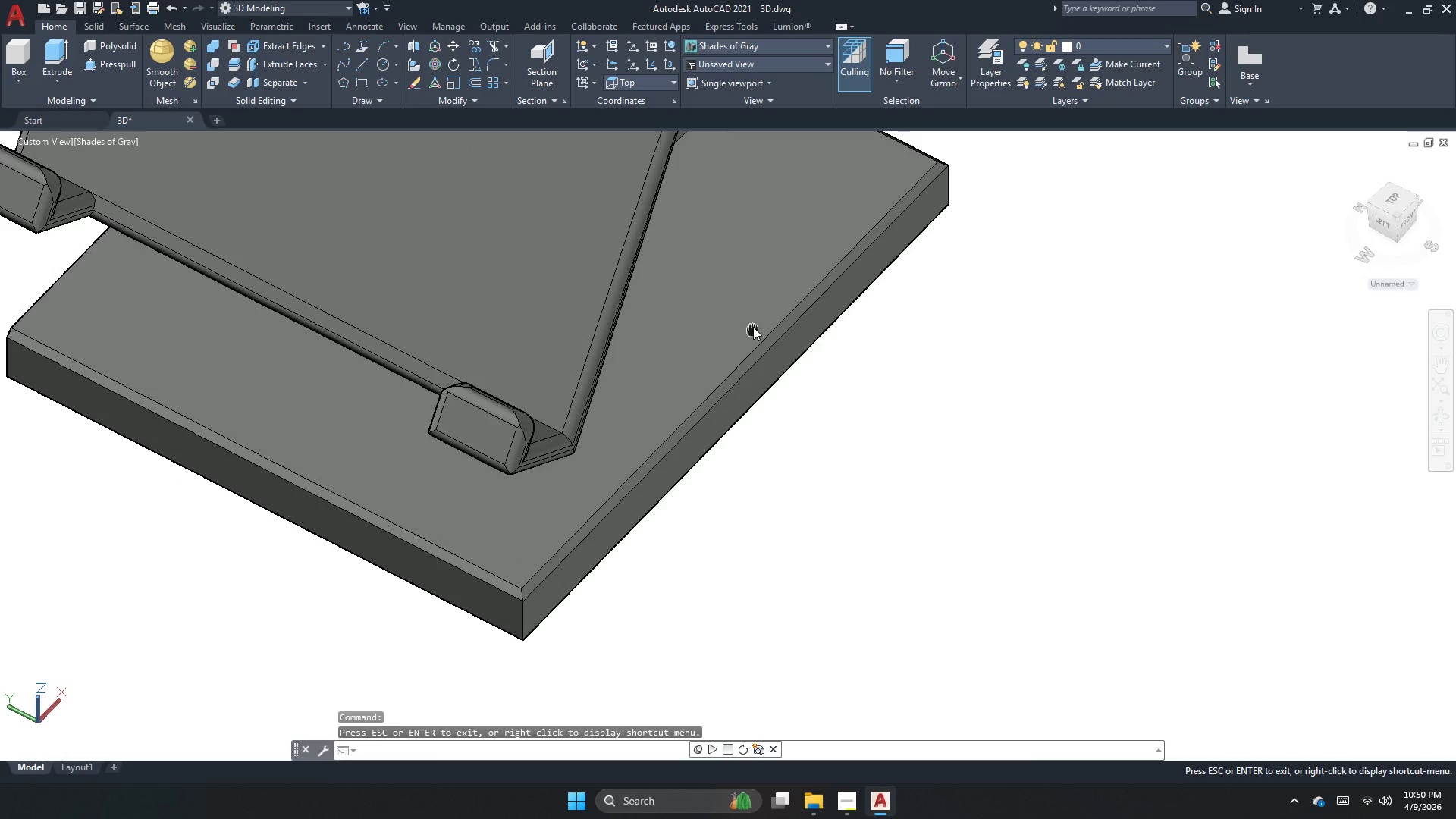 
key(Escape)
 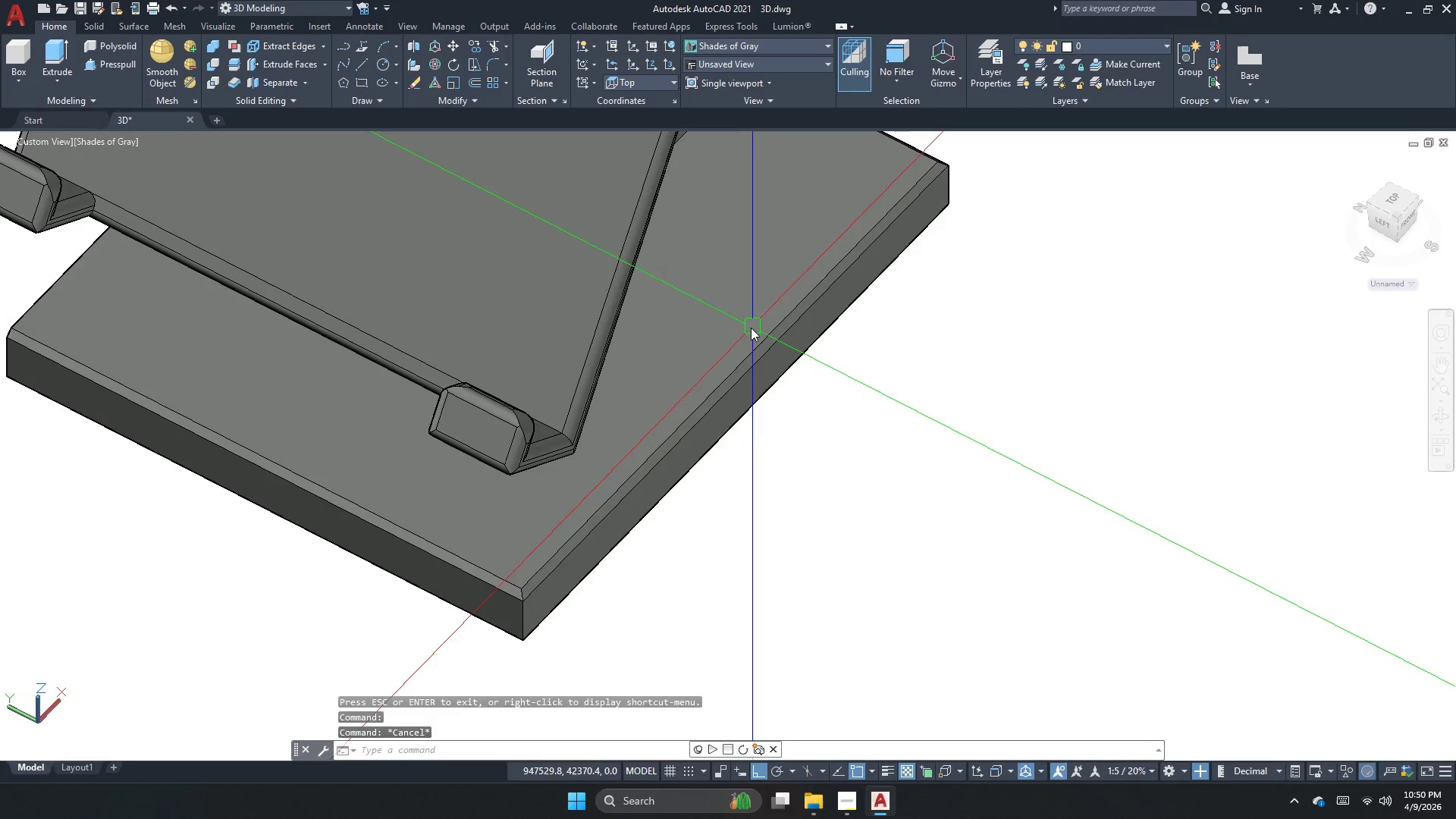 
key(Escape)
 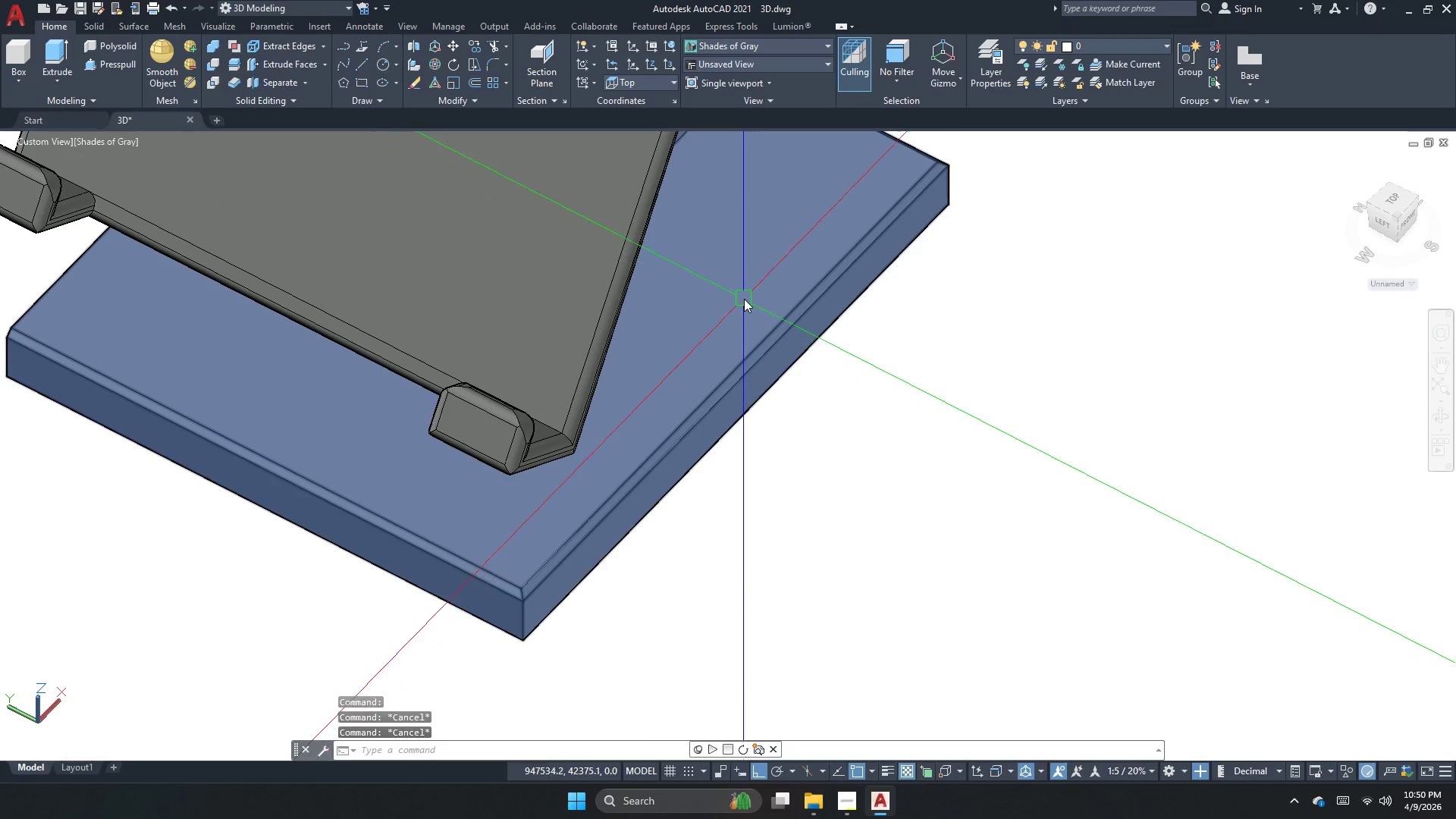 
key(F)
 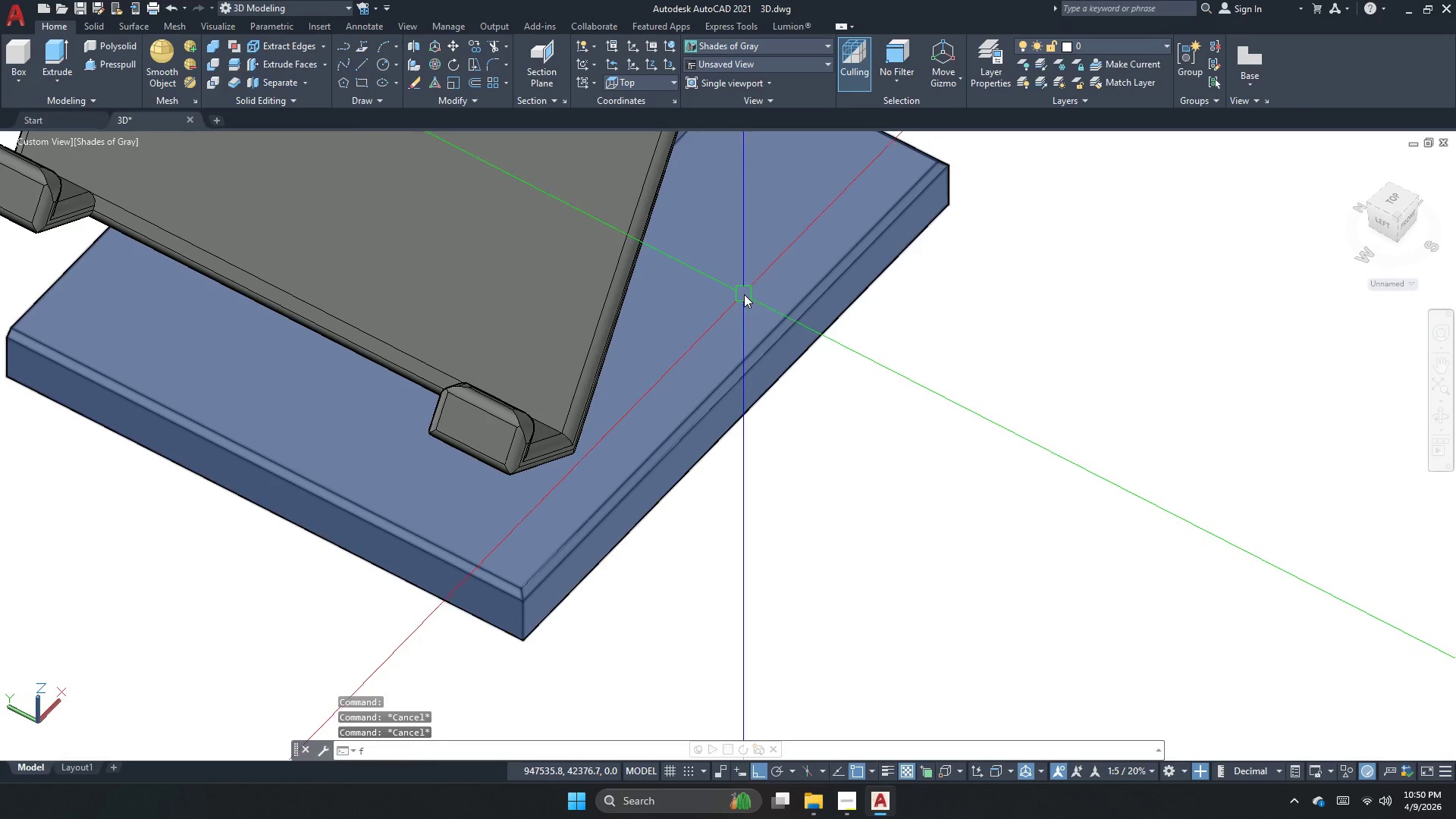 
key(Space)
 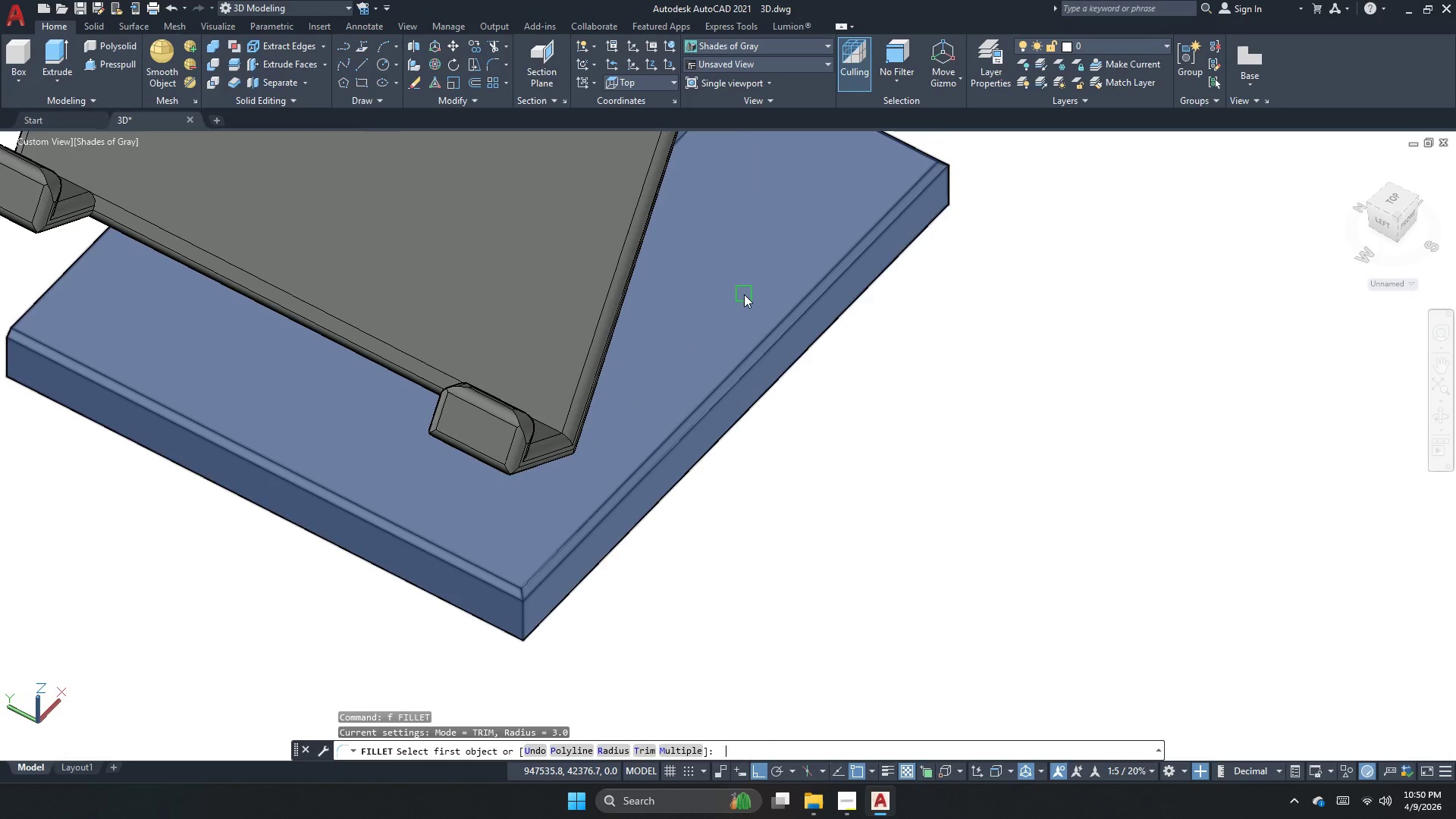 
key(R)
 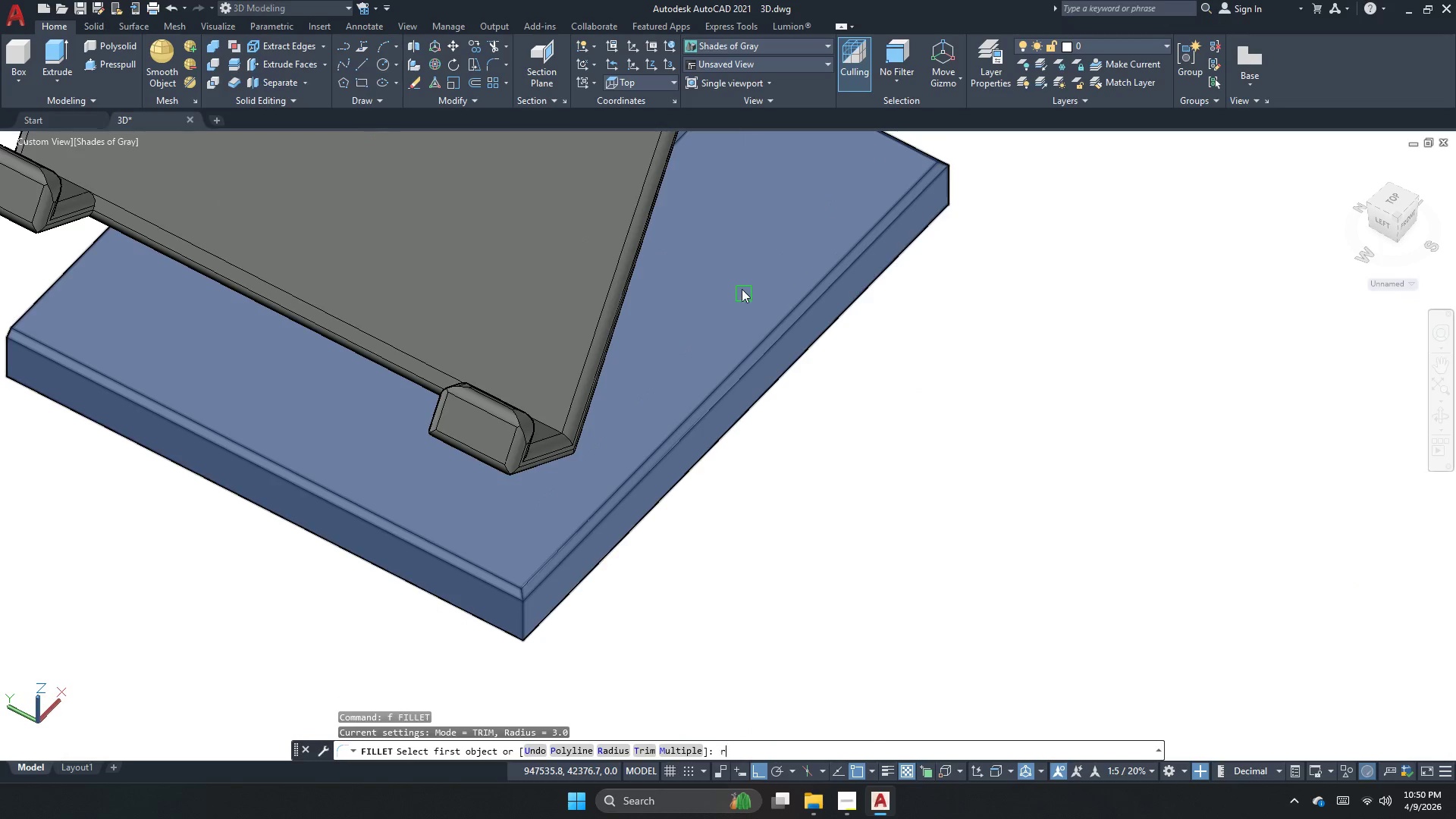 
key(Space)
 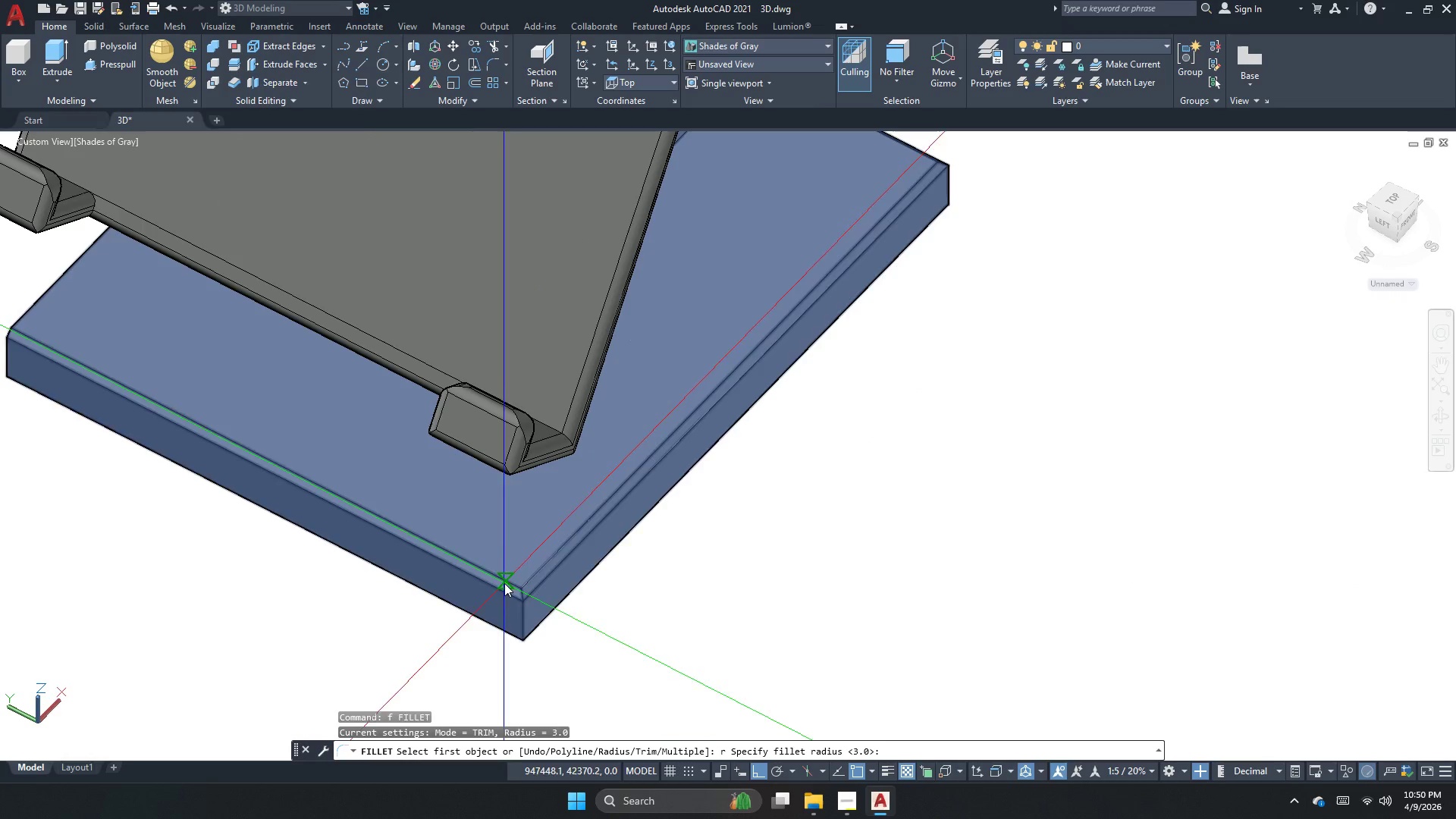 
key(Space)
 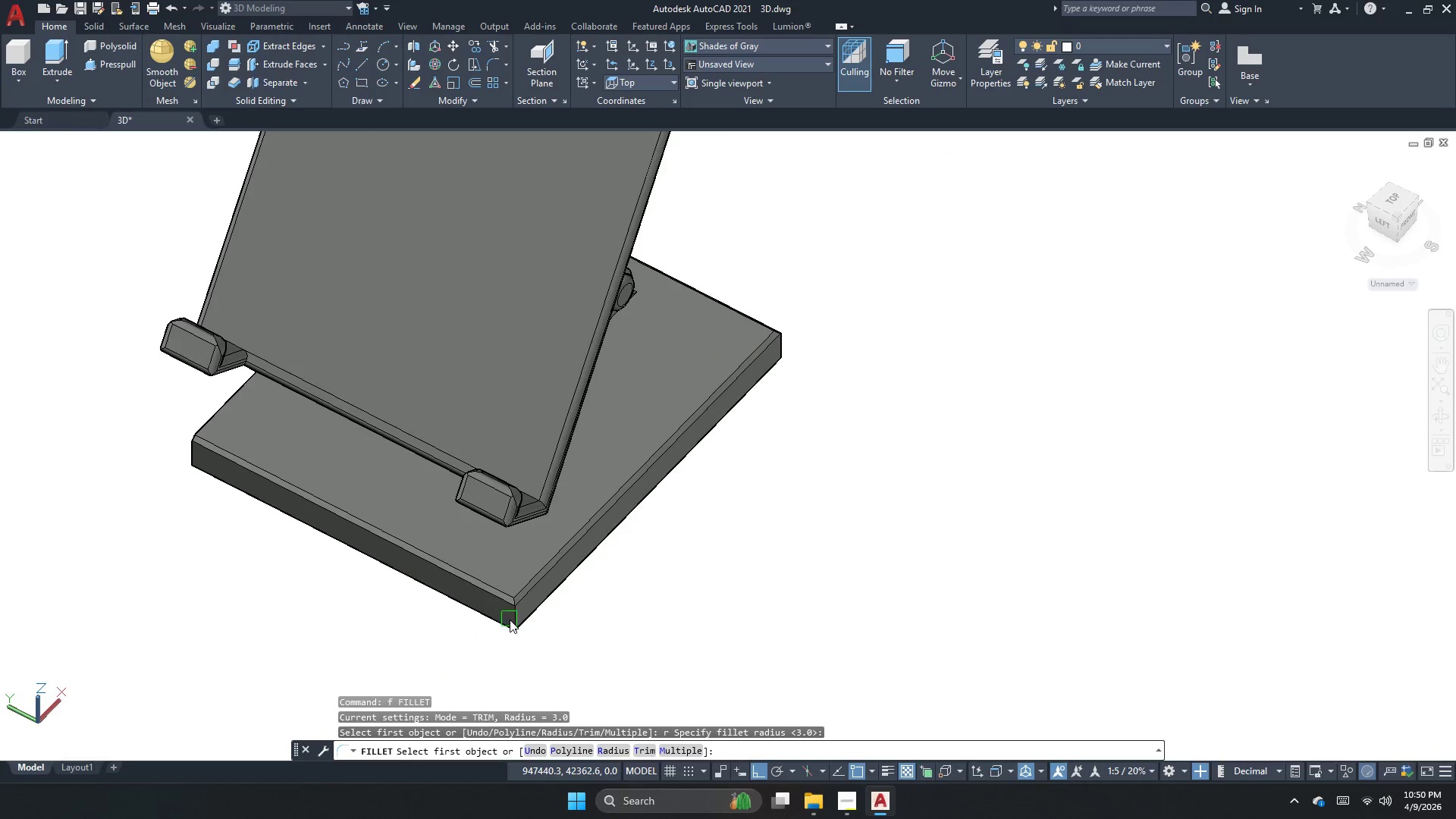 
scroll: coordinate [501, 614], scroll_direction: down, amount: 1.0
 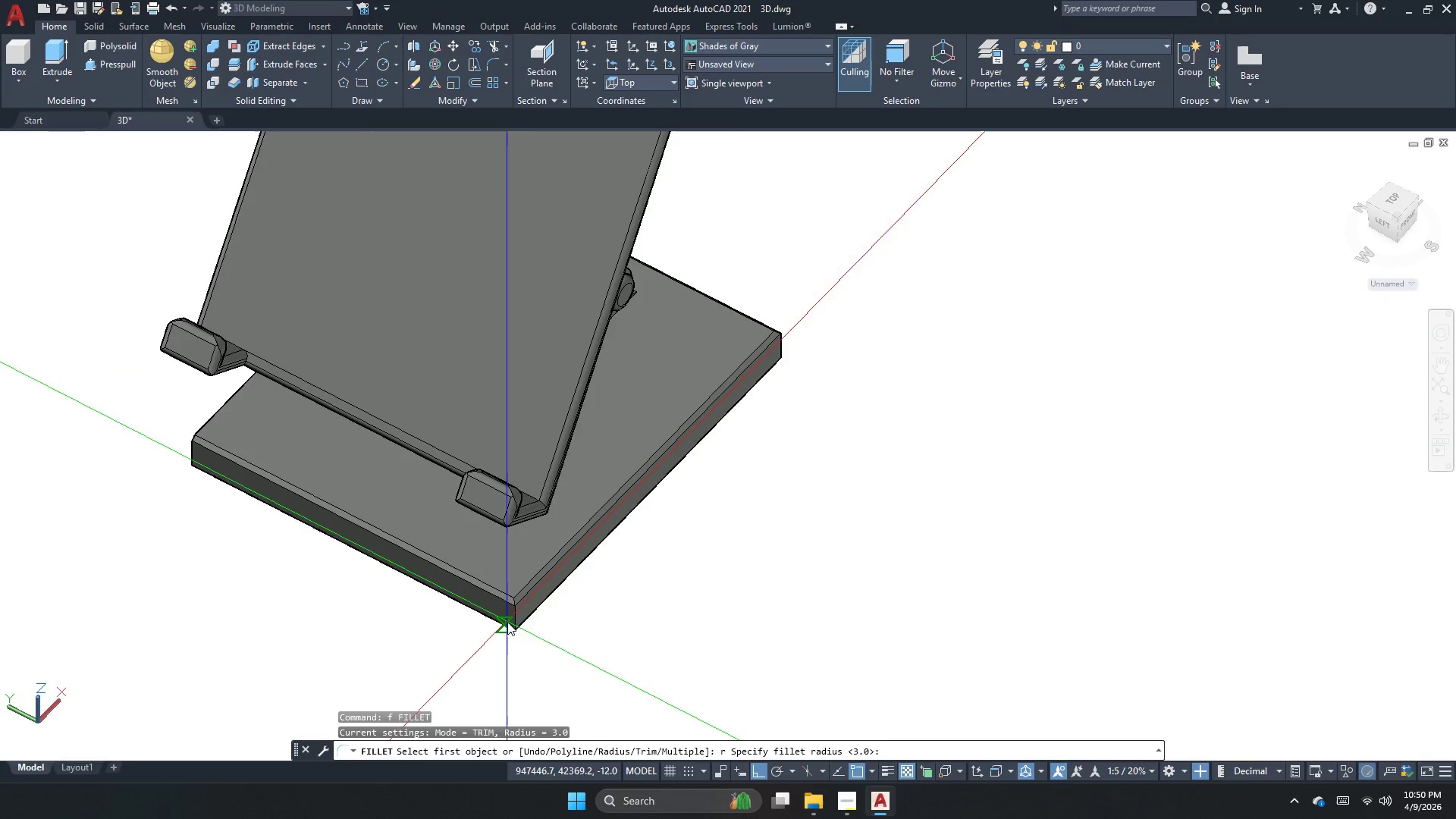 
scroll: coordinate [510, 620], scroll_direction: up, amount: 1.0
 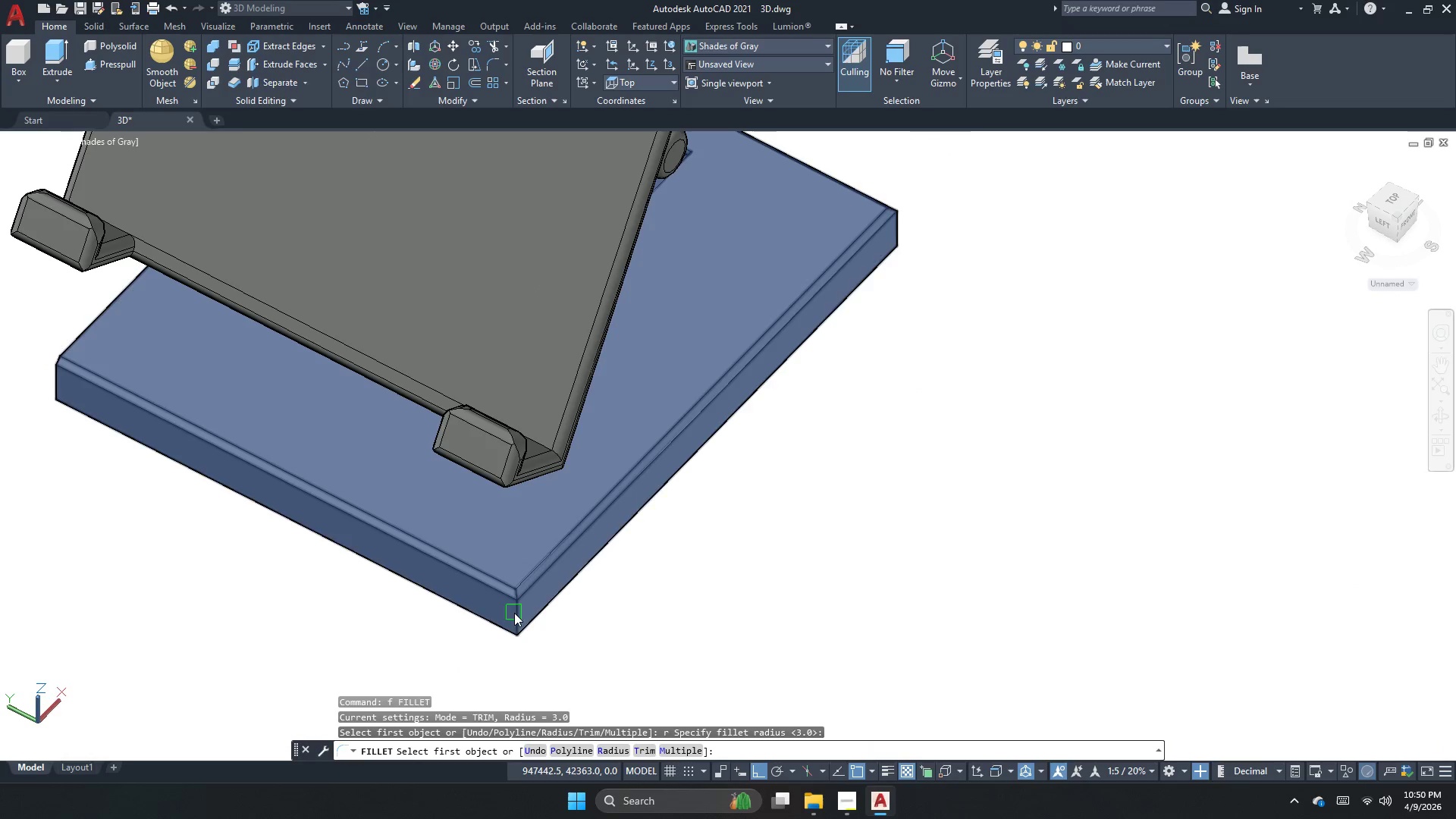 
left_click([514, 613])
 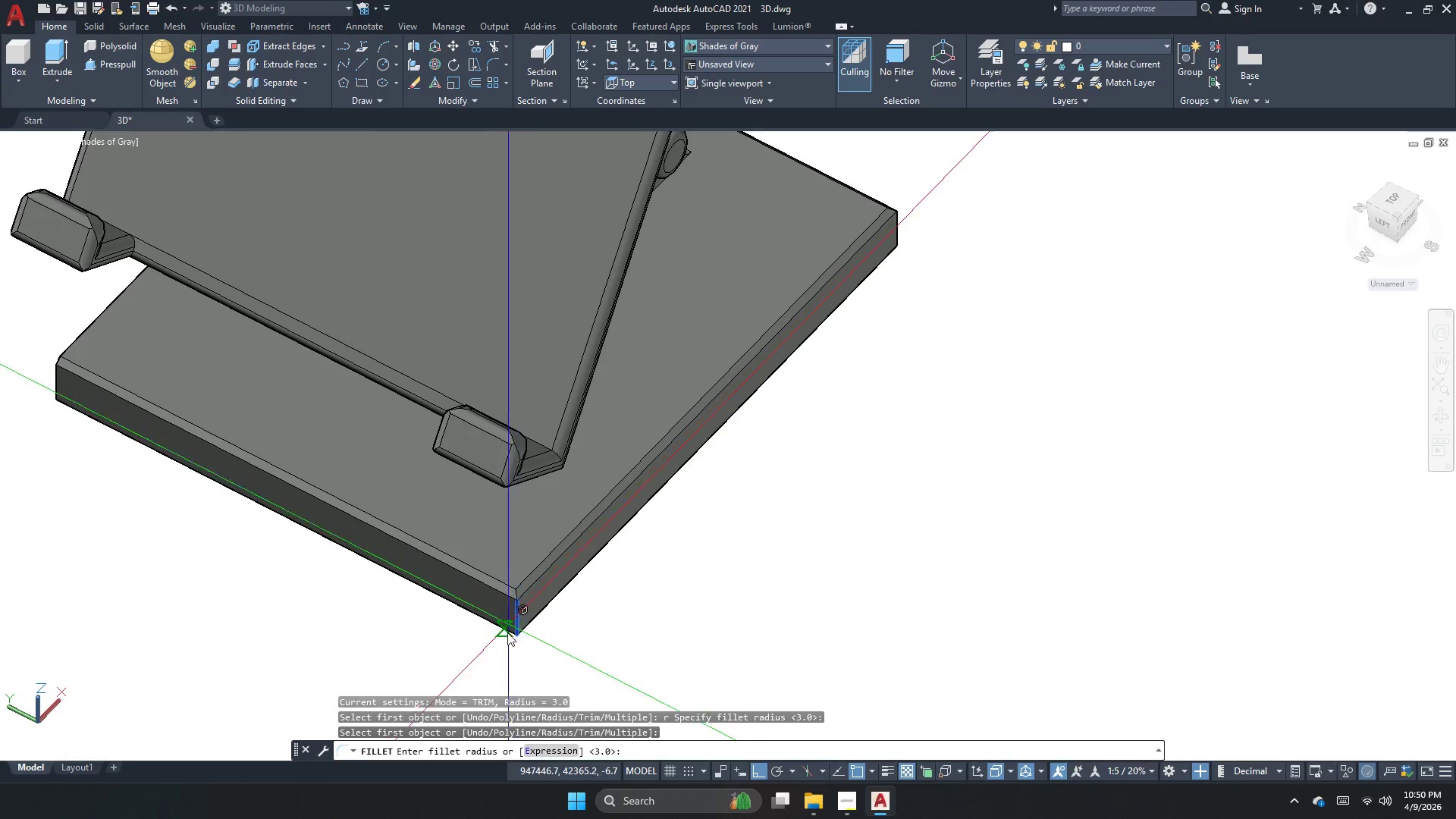 
key(Space)
 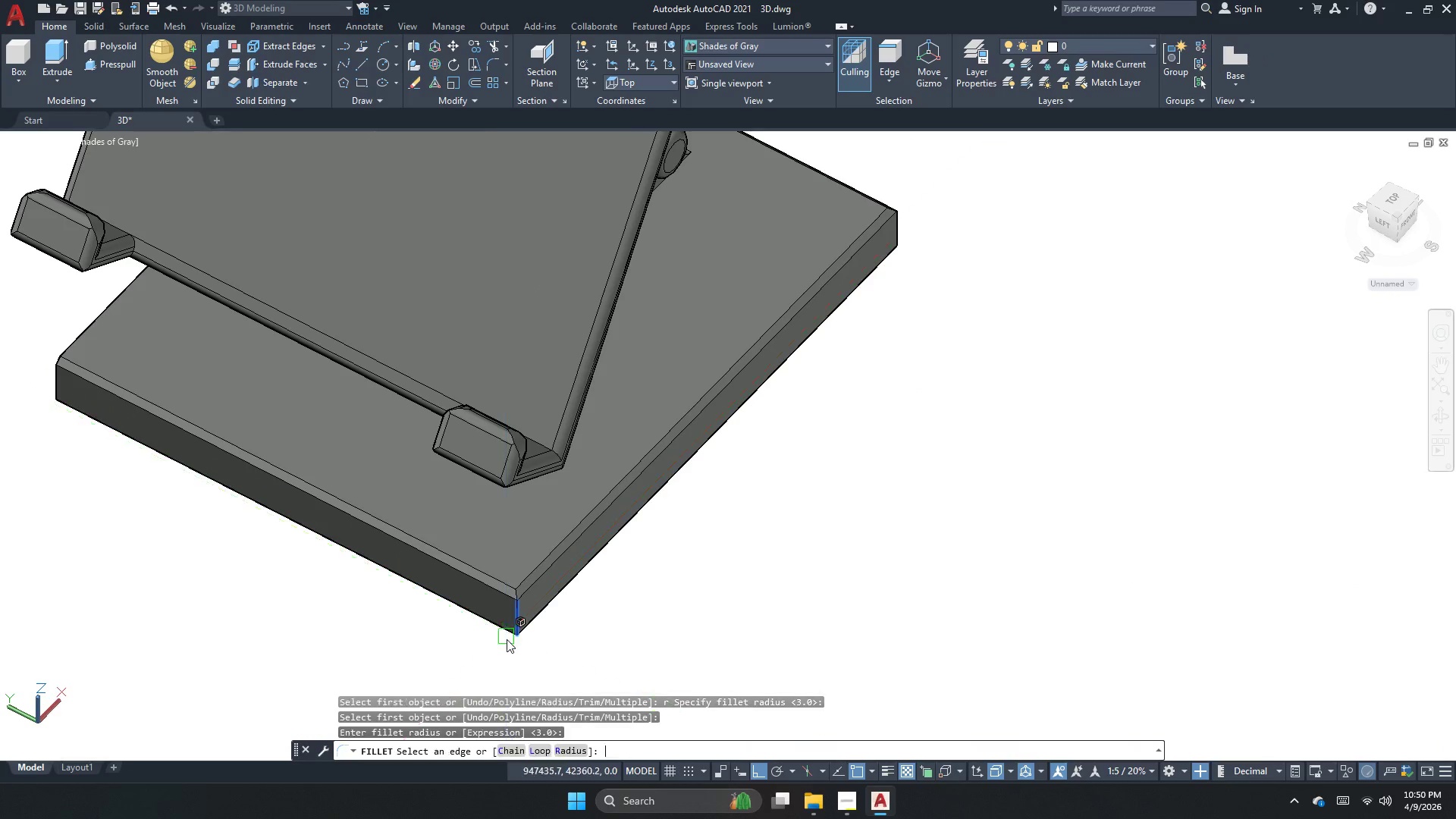 
key(Space)
 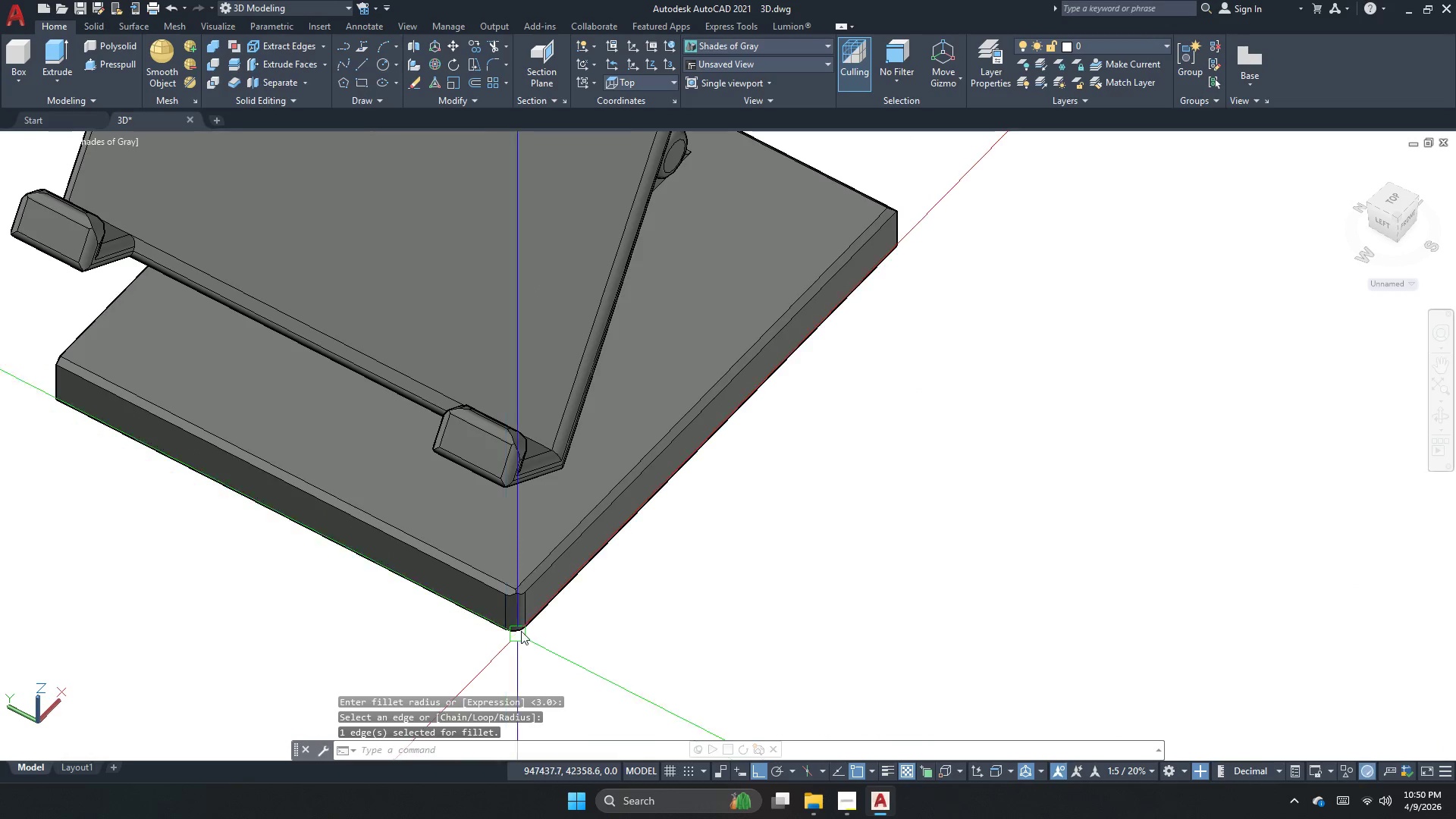 
scroll: coordinate [522, 617], scroll_direction: up, amount: 4.0
 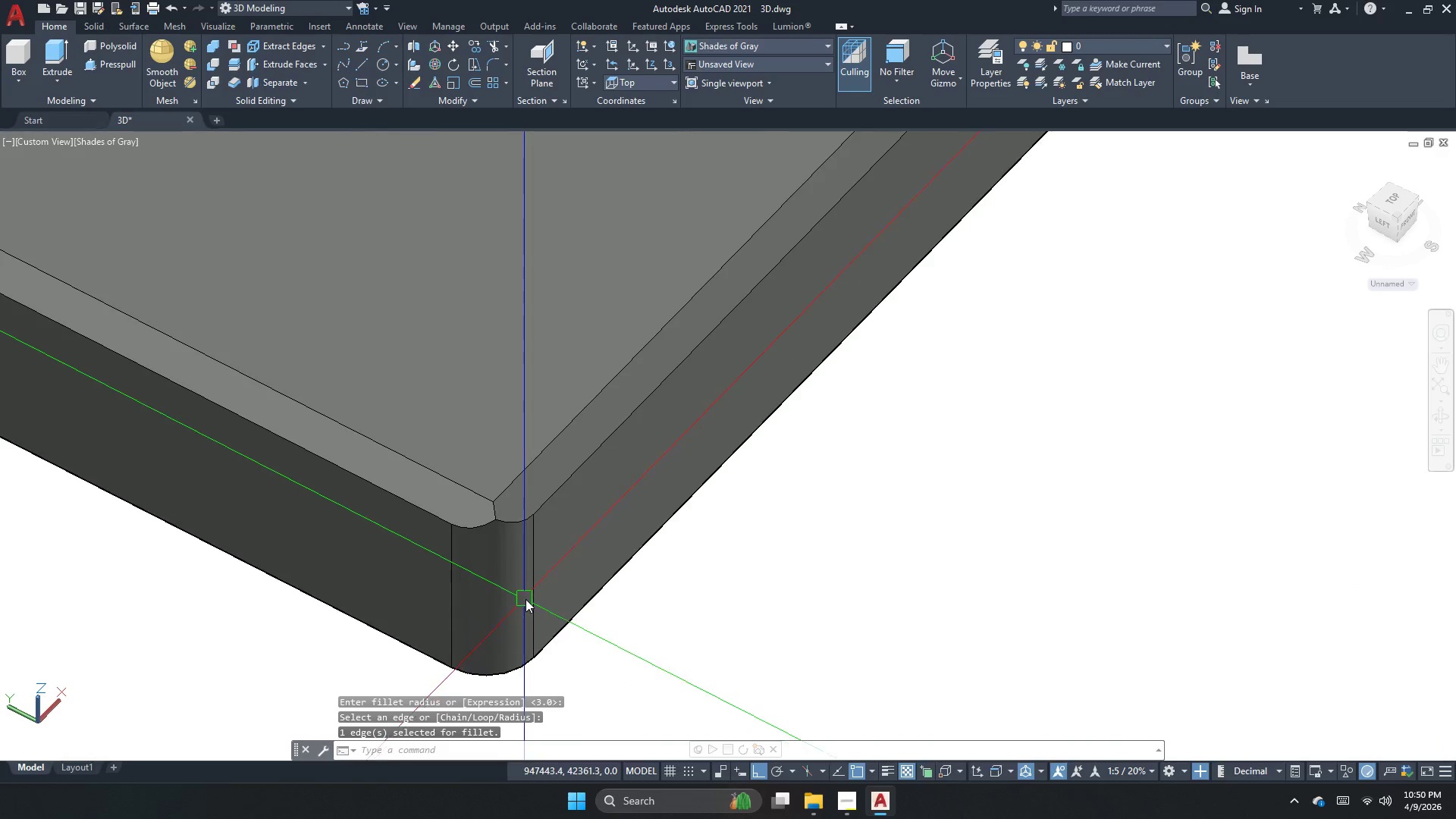 
key(Control+Z)
 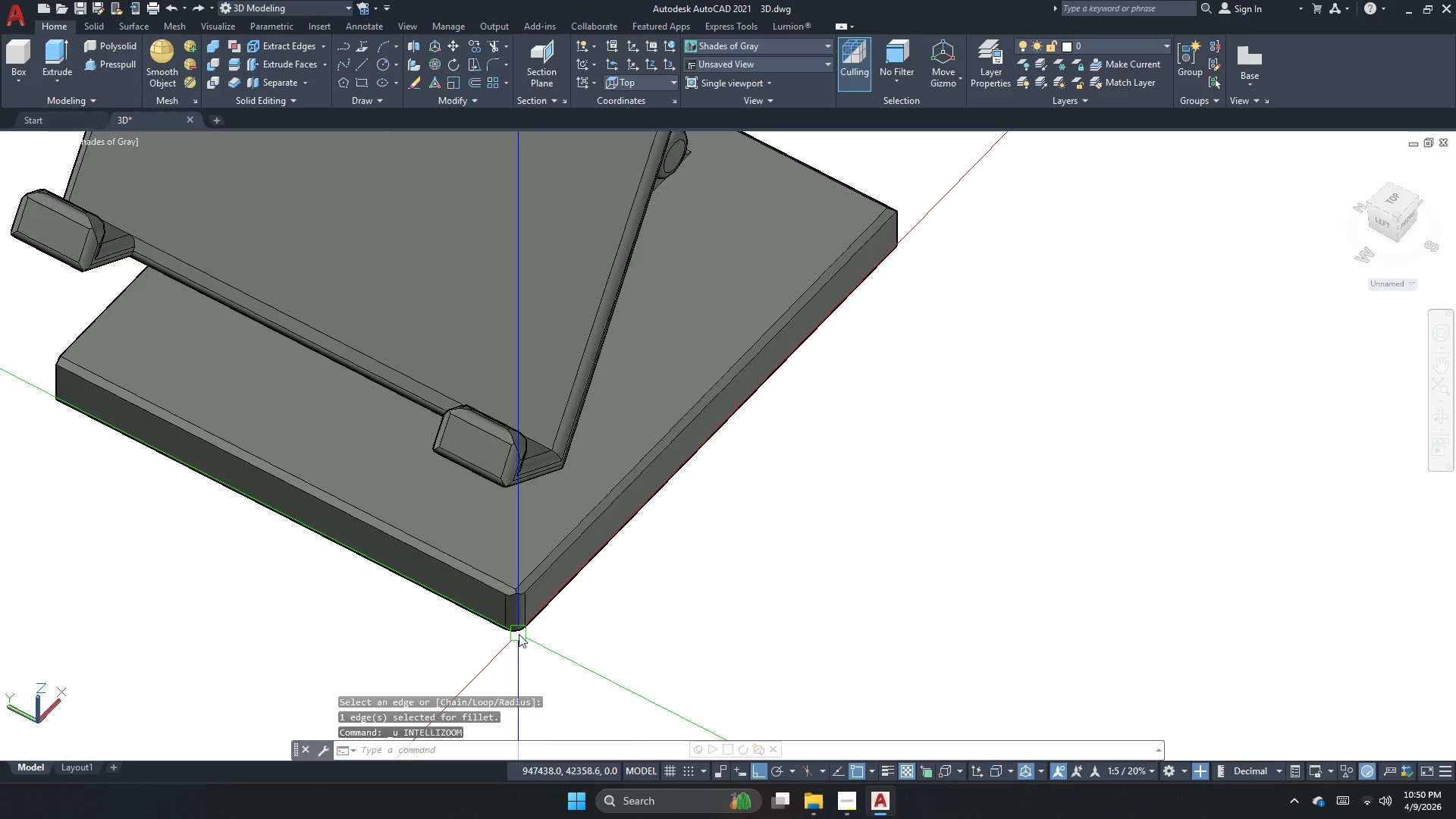 
key(Control+Z)
 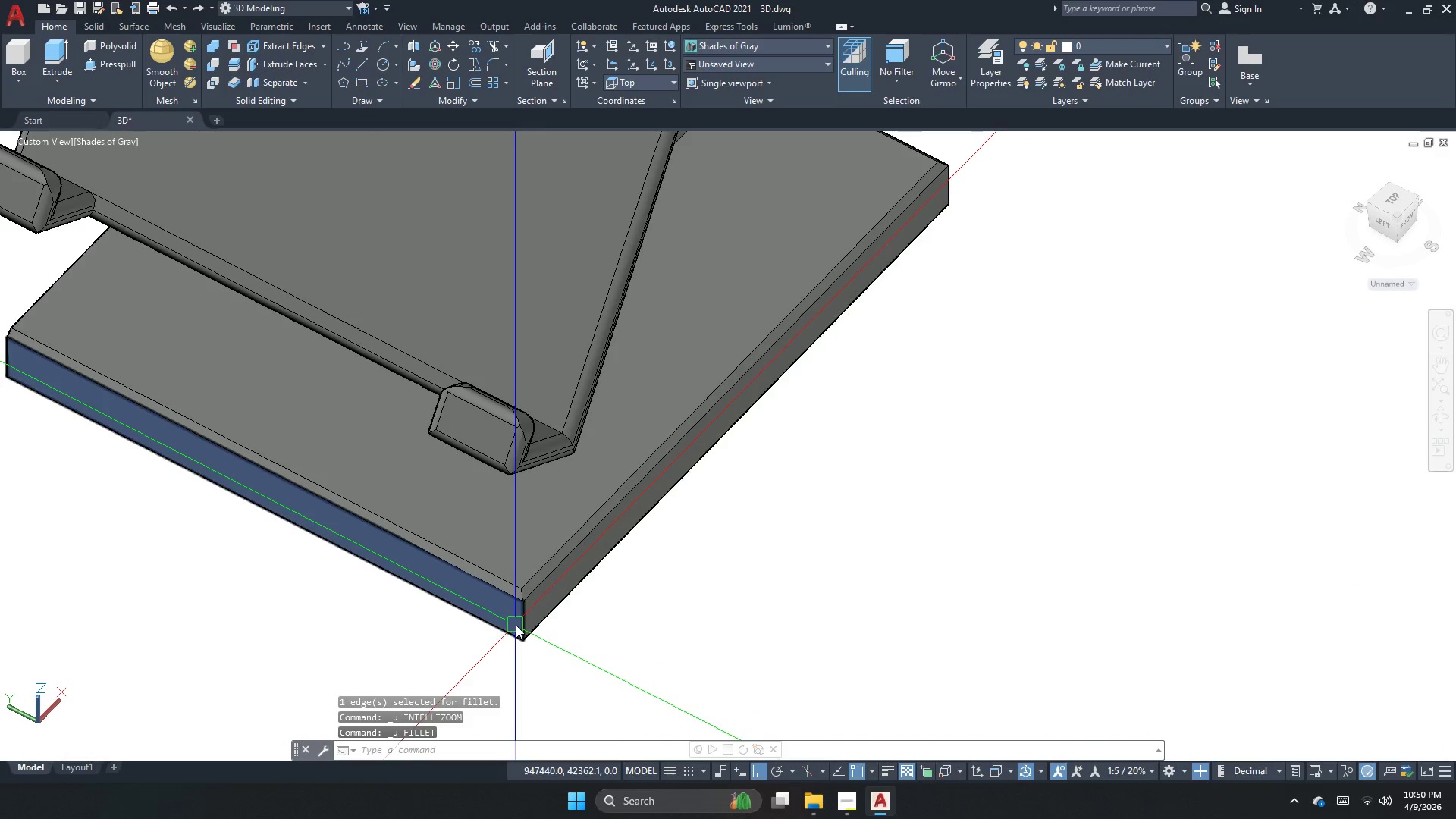 
key(Control+Z)
 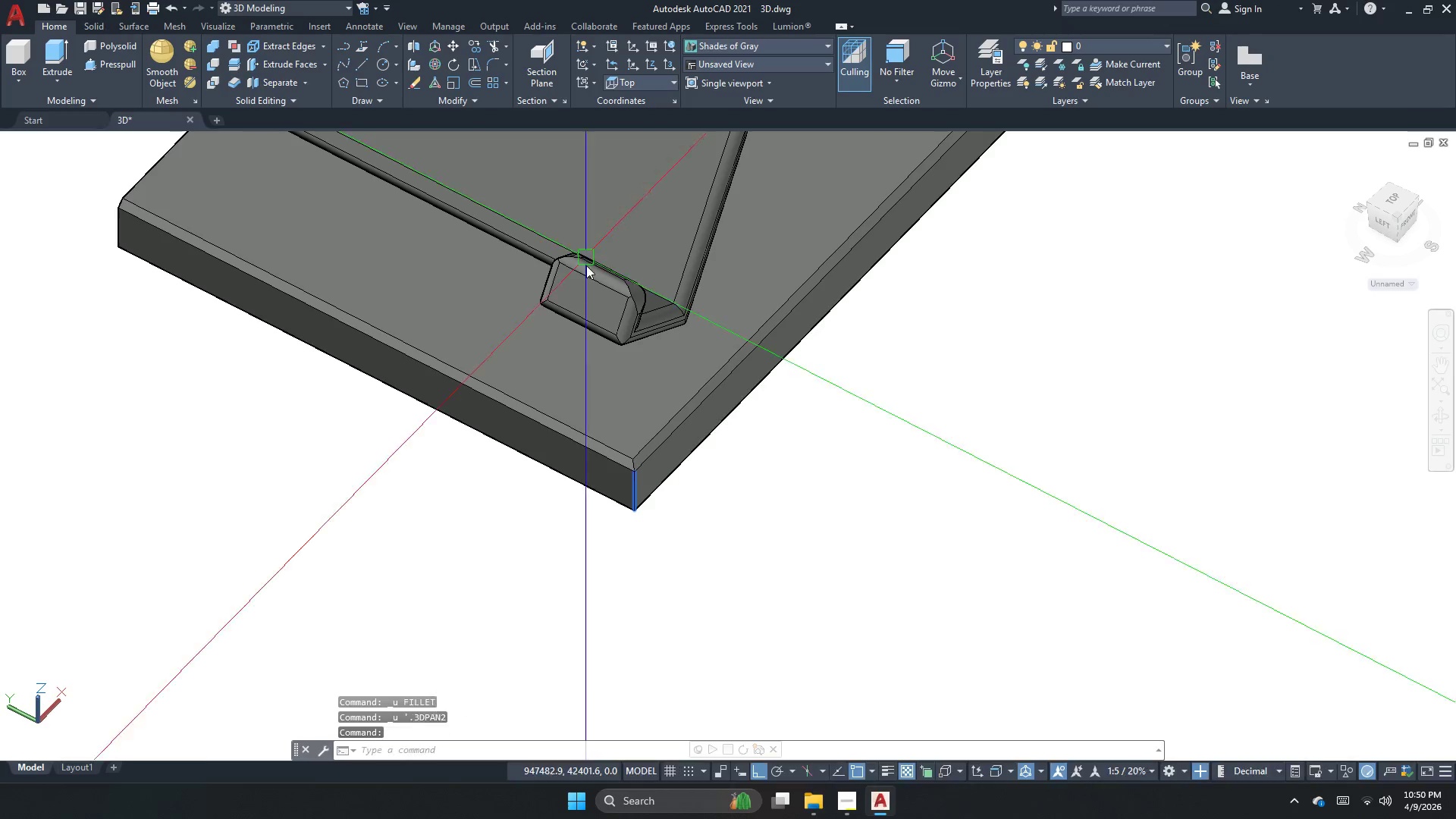 
key(Escape)
 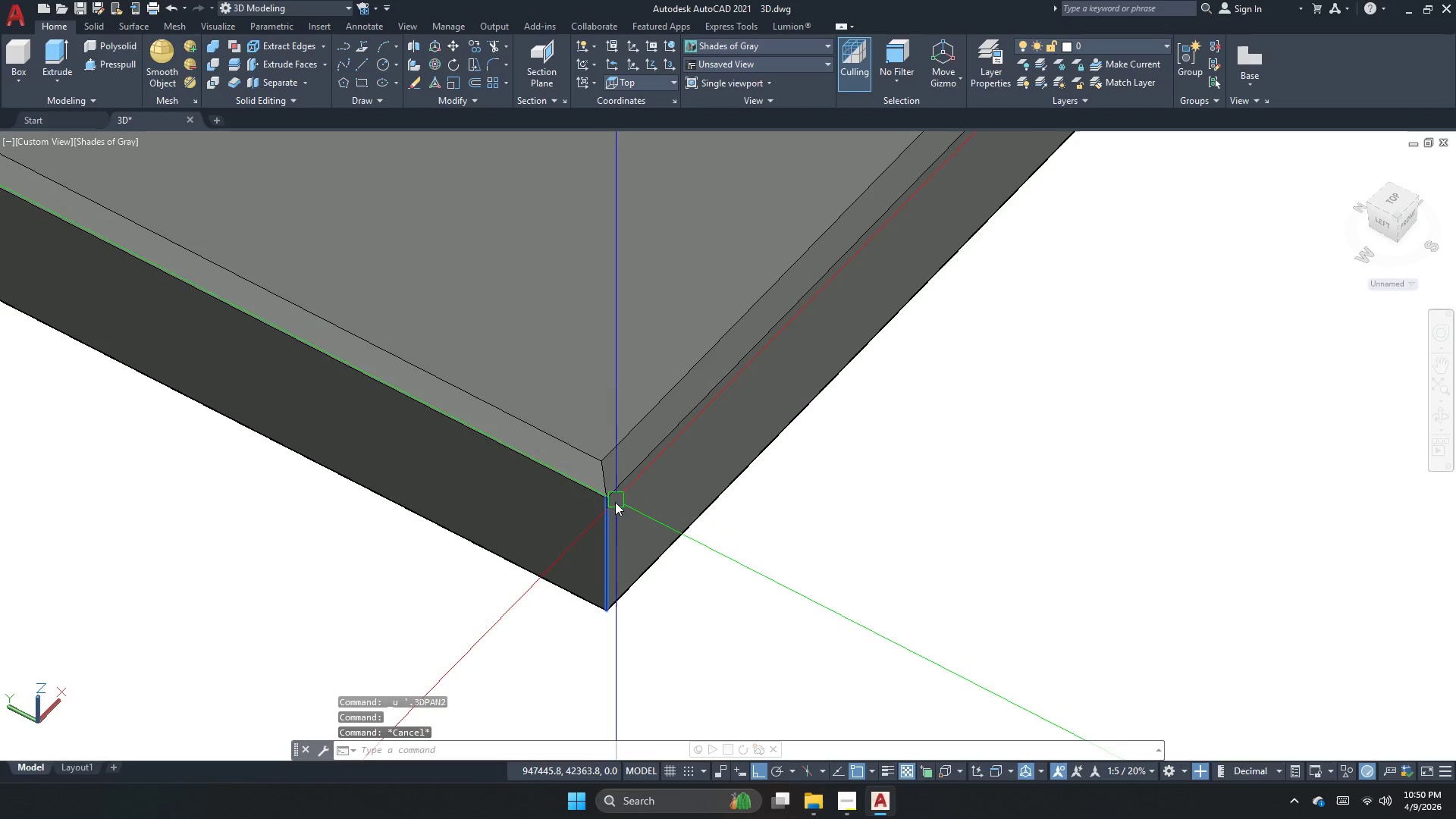 
key(Escape)
 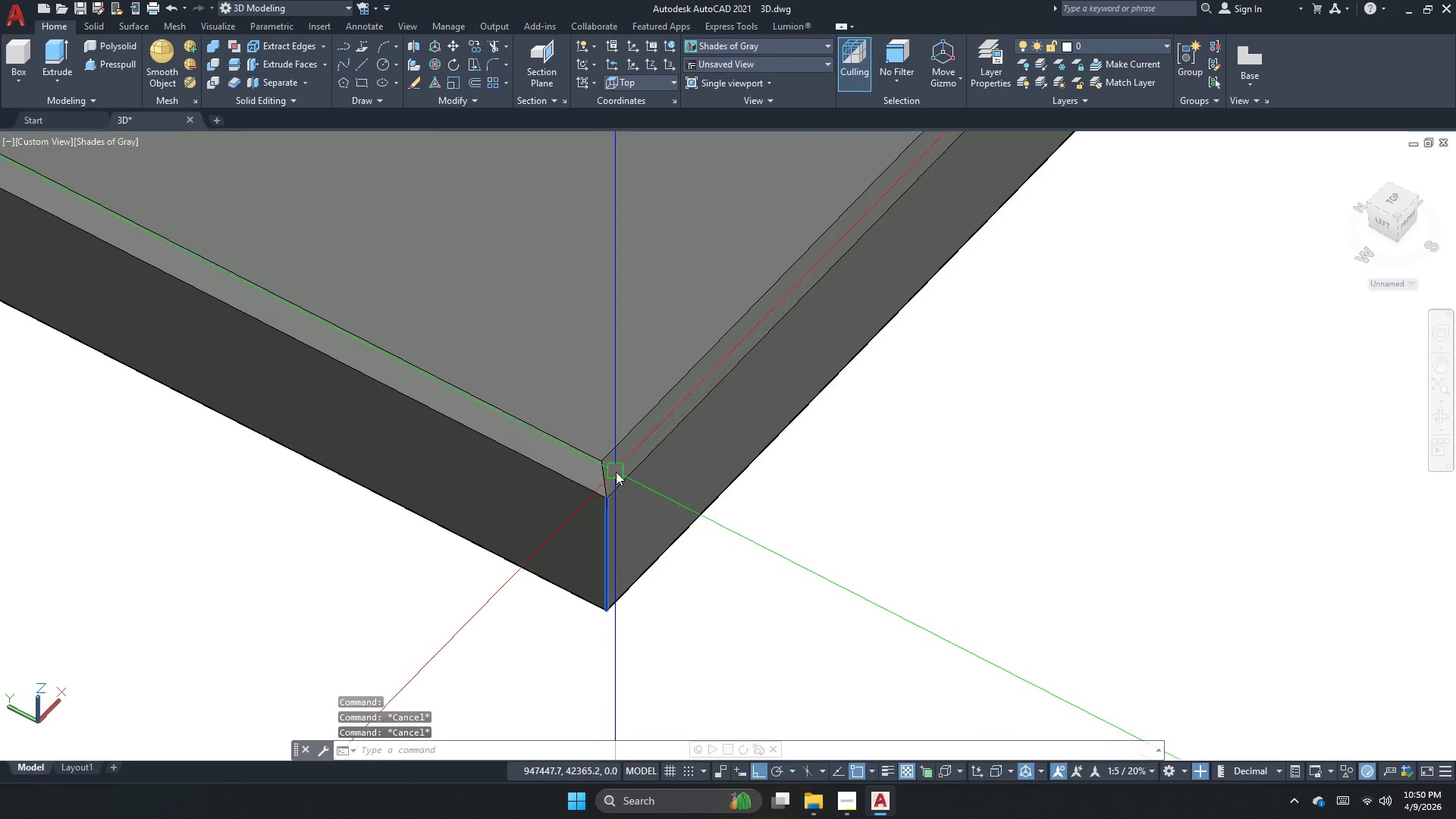 
scroll: coordinate [626, 478], scroll_direction: up, amount: 3.0
 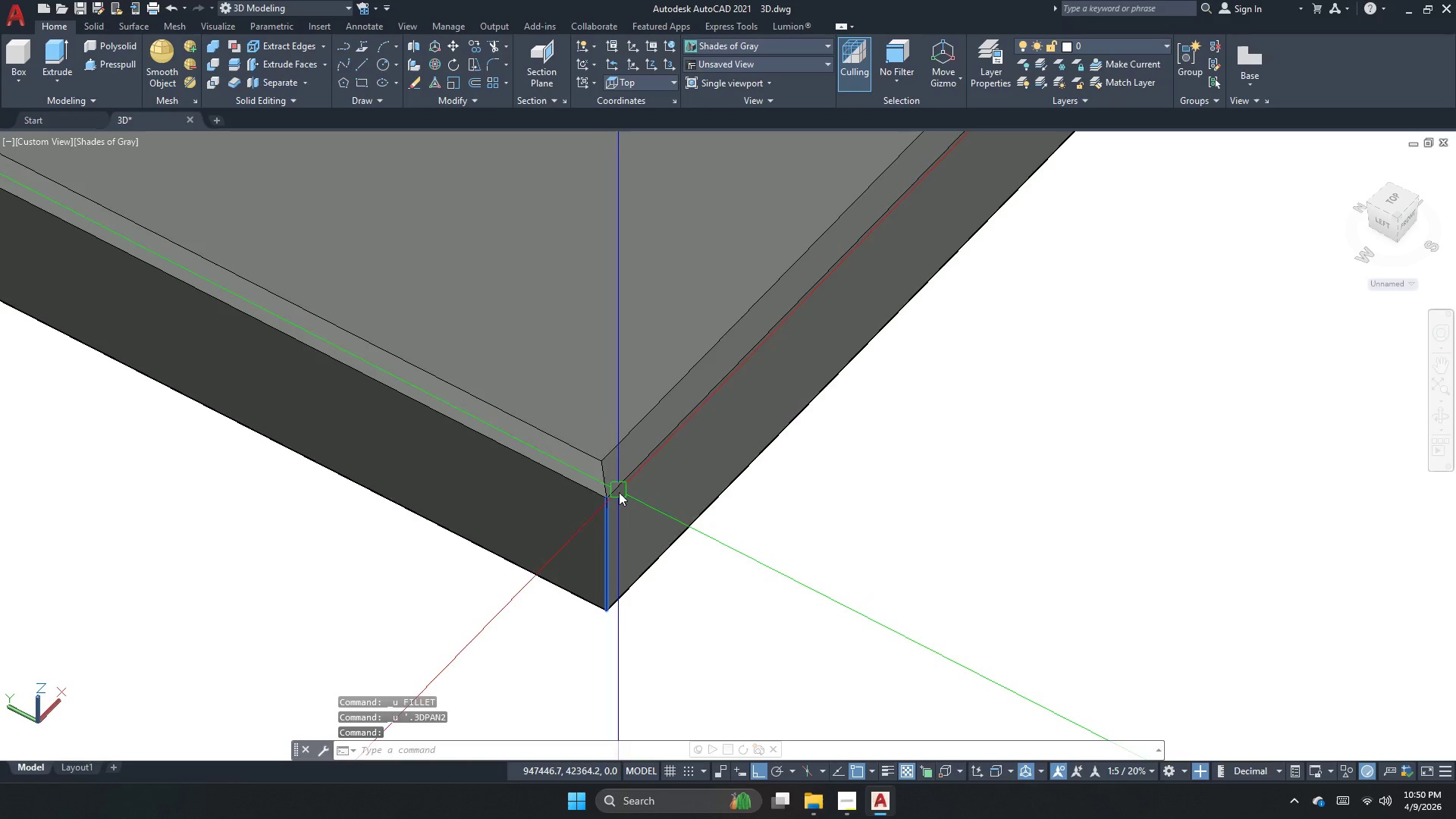 
key(F)
 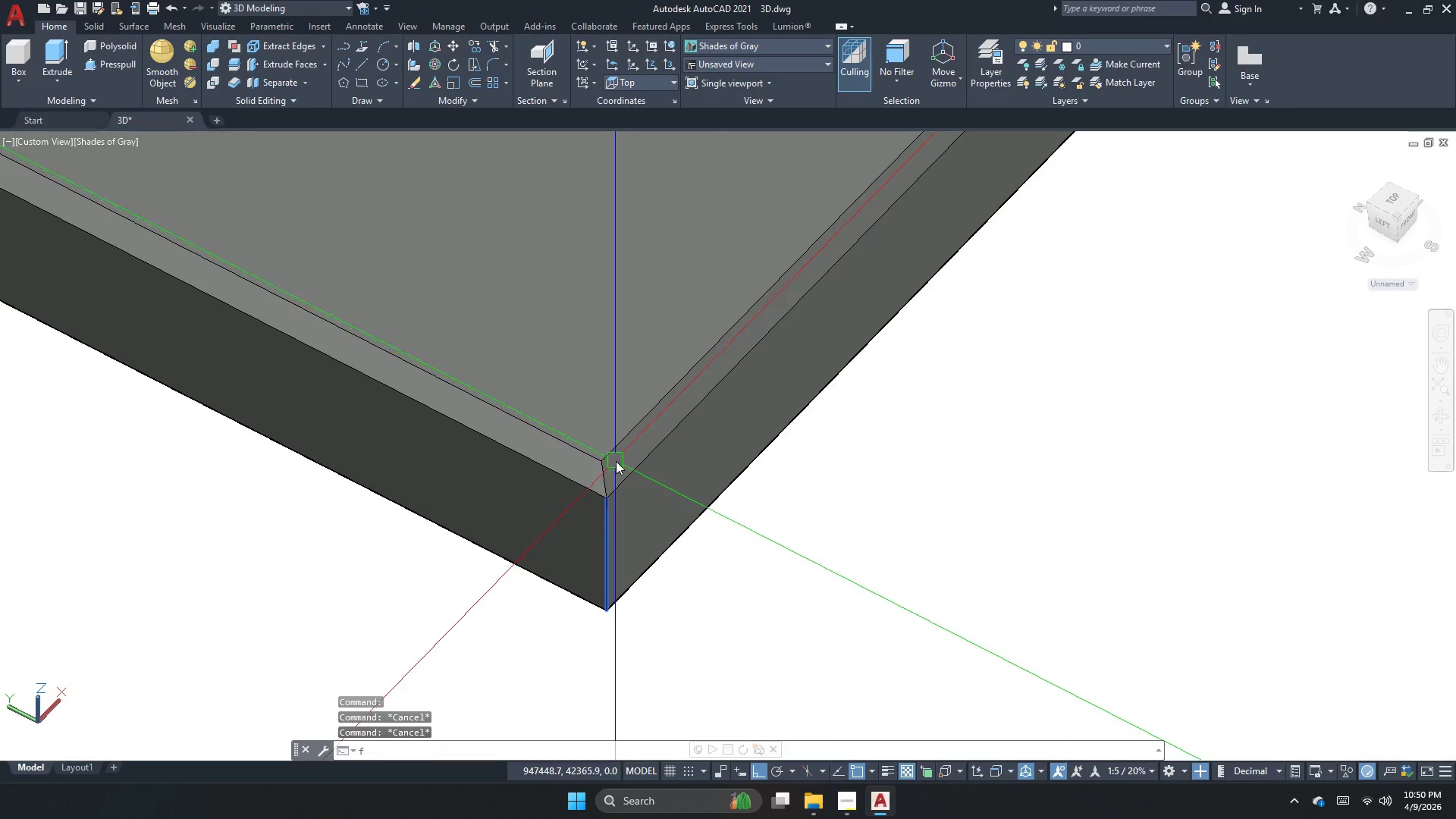 
key(Space)
 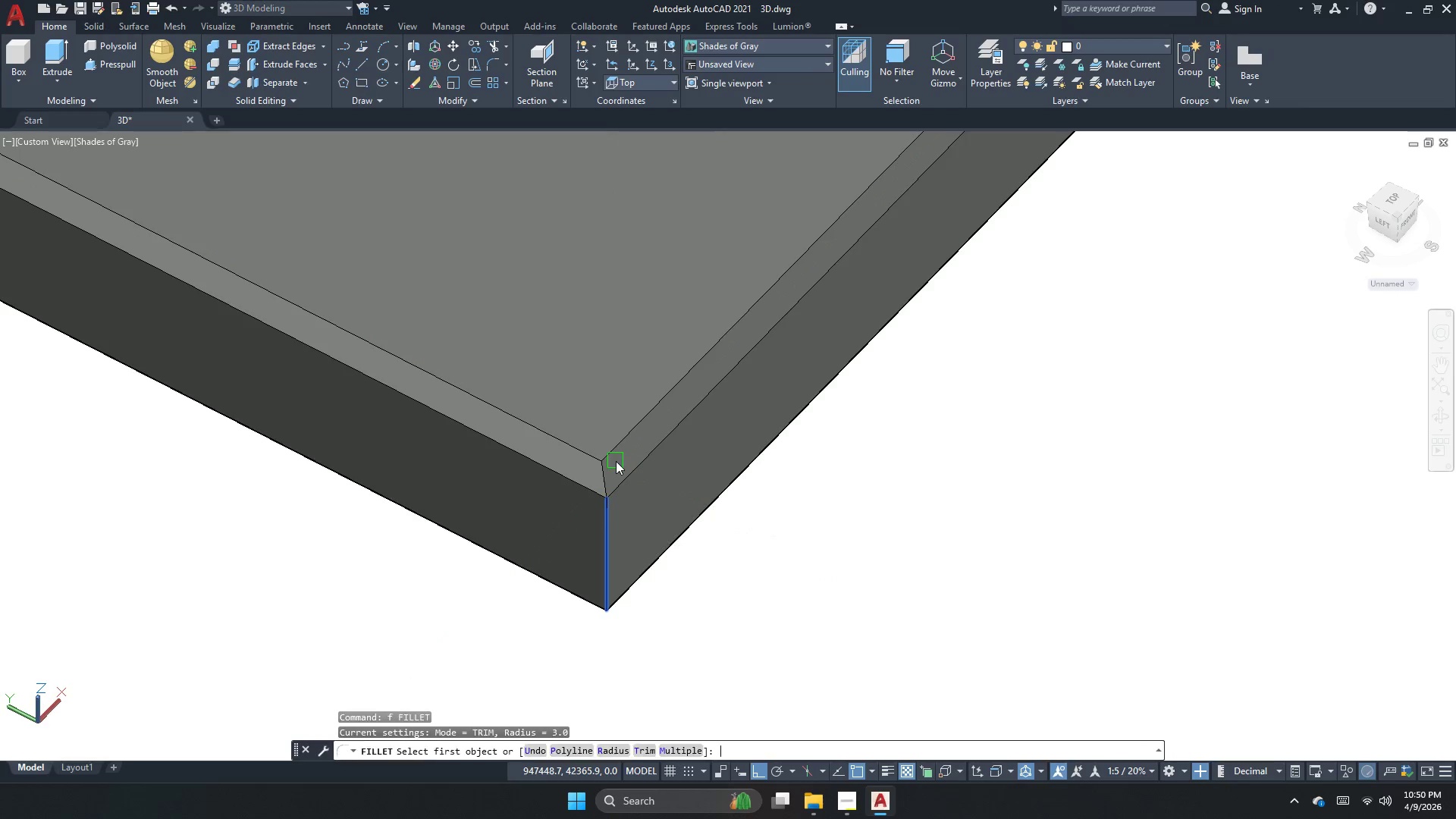 
key(R)
 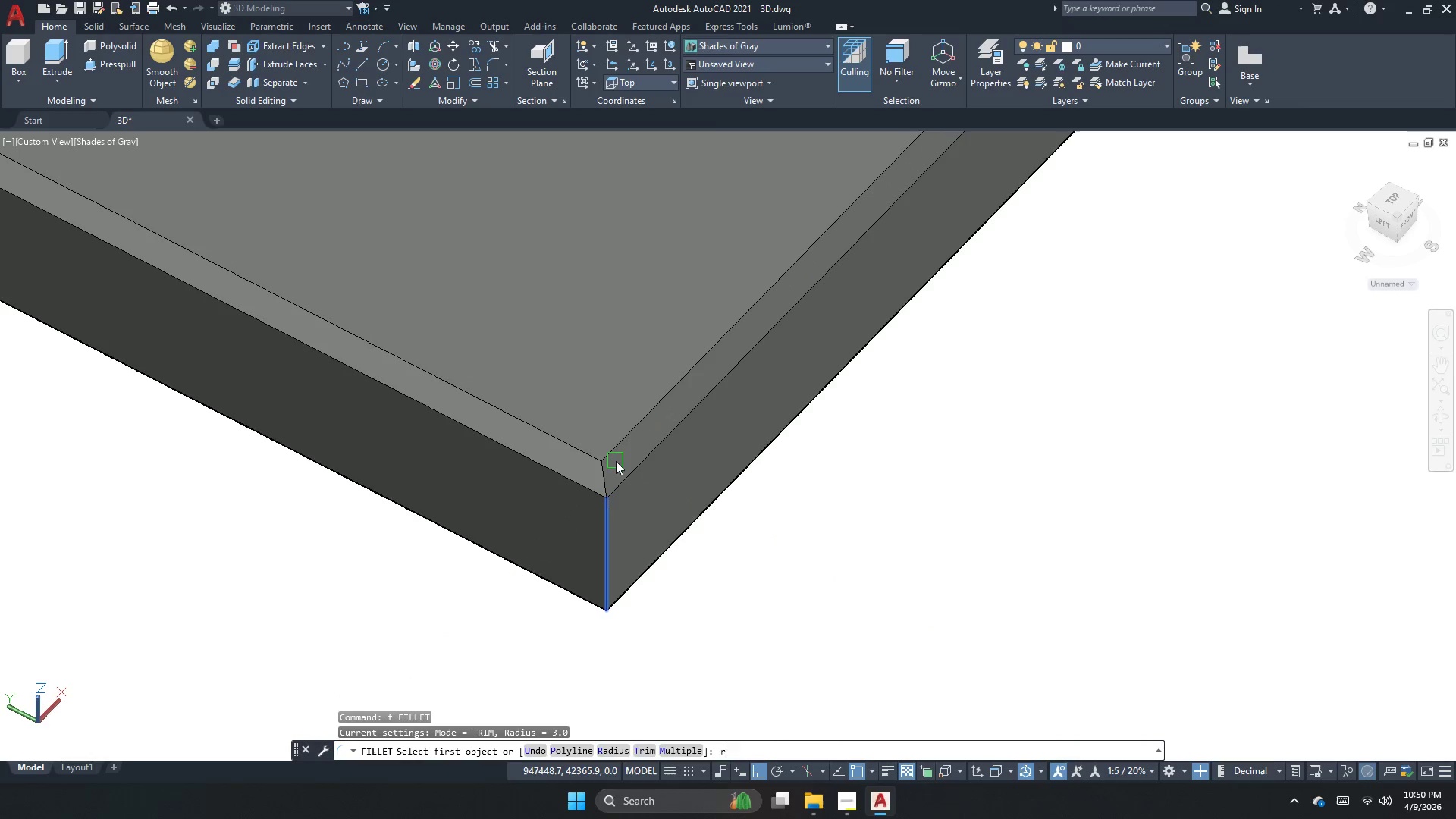 
key(Space)
 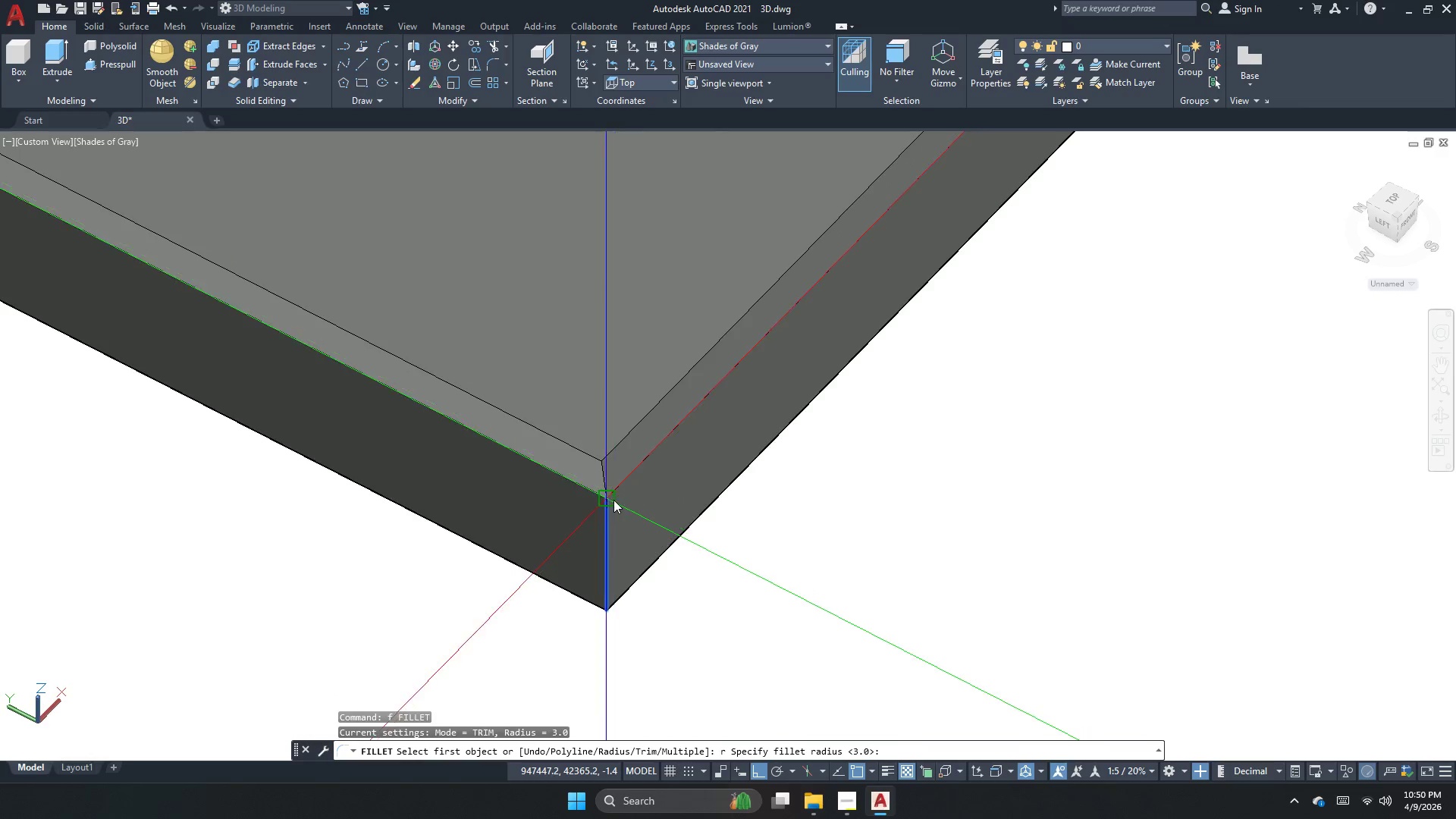 
key(Numpad5)
 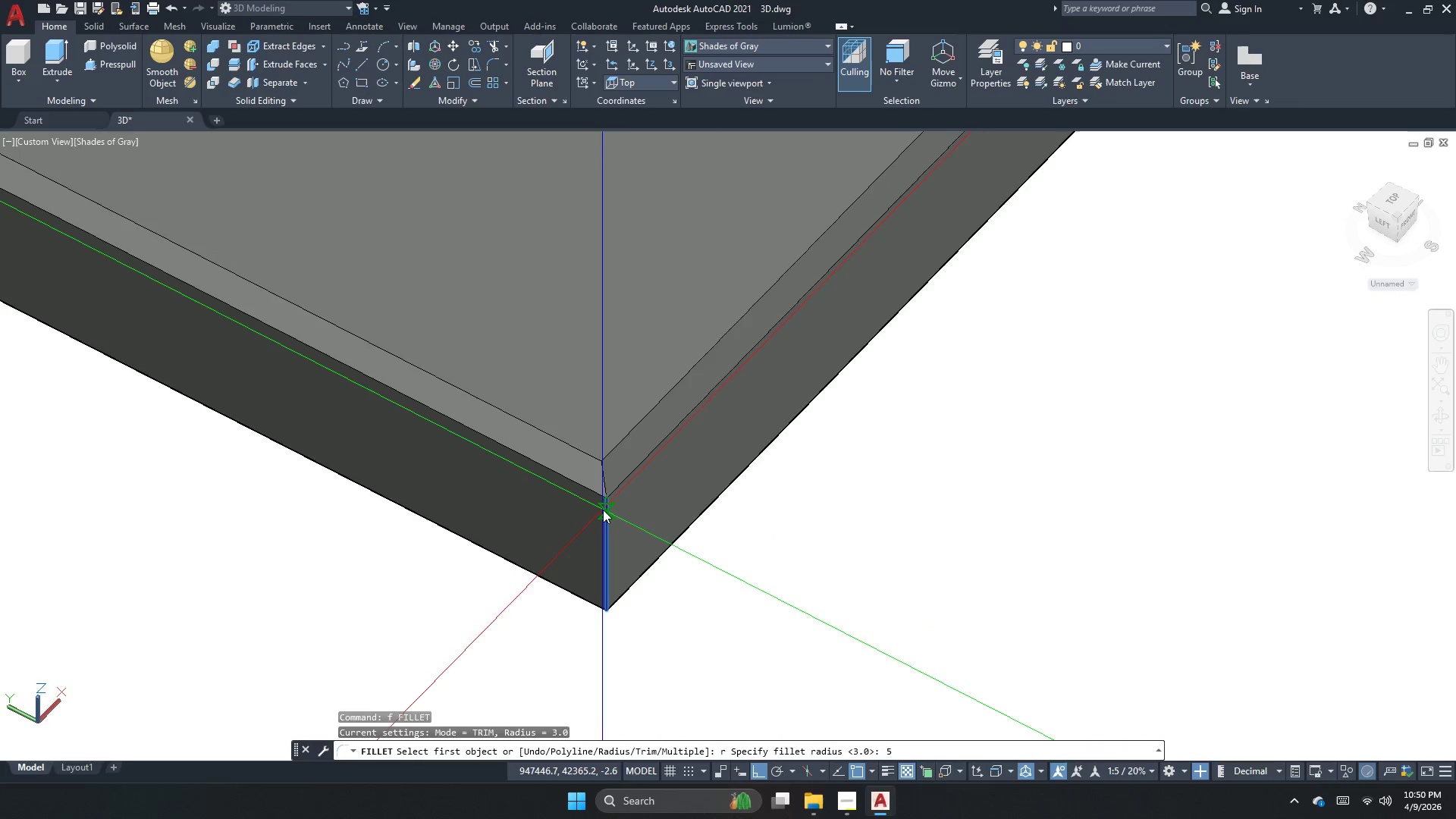 
key(NumpadEnter)
 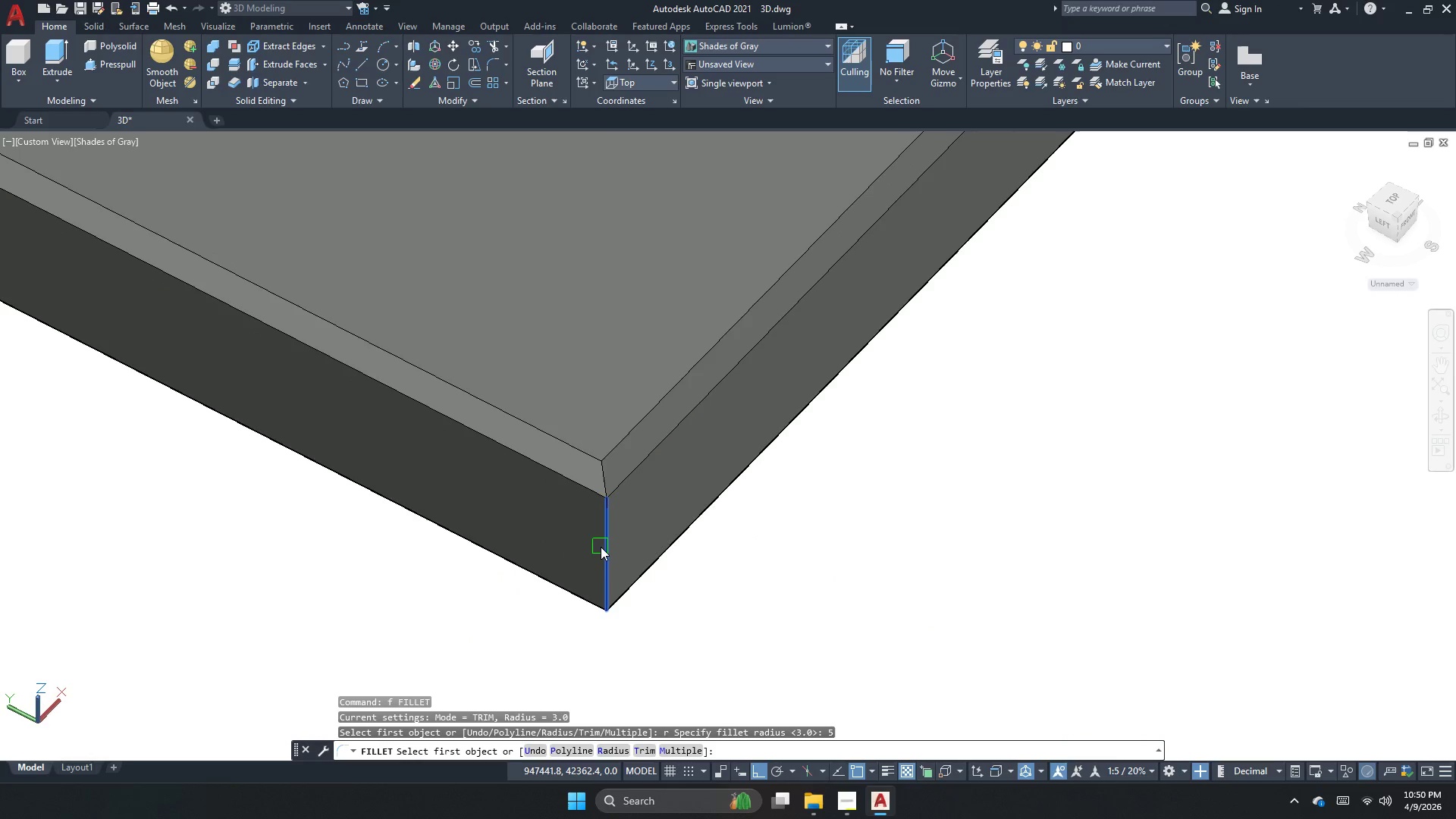 
left_click([611, 533])
 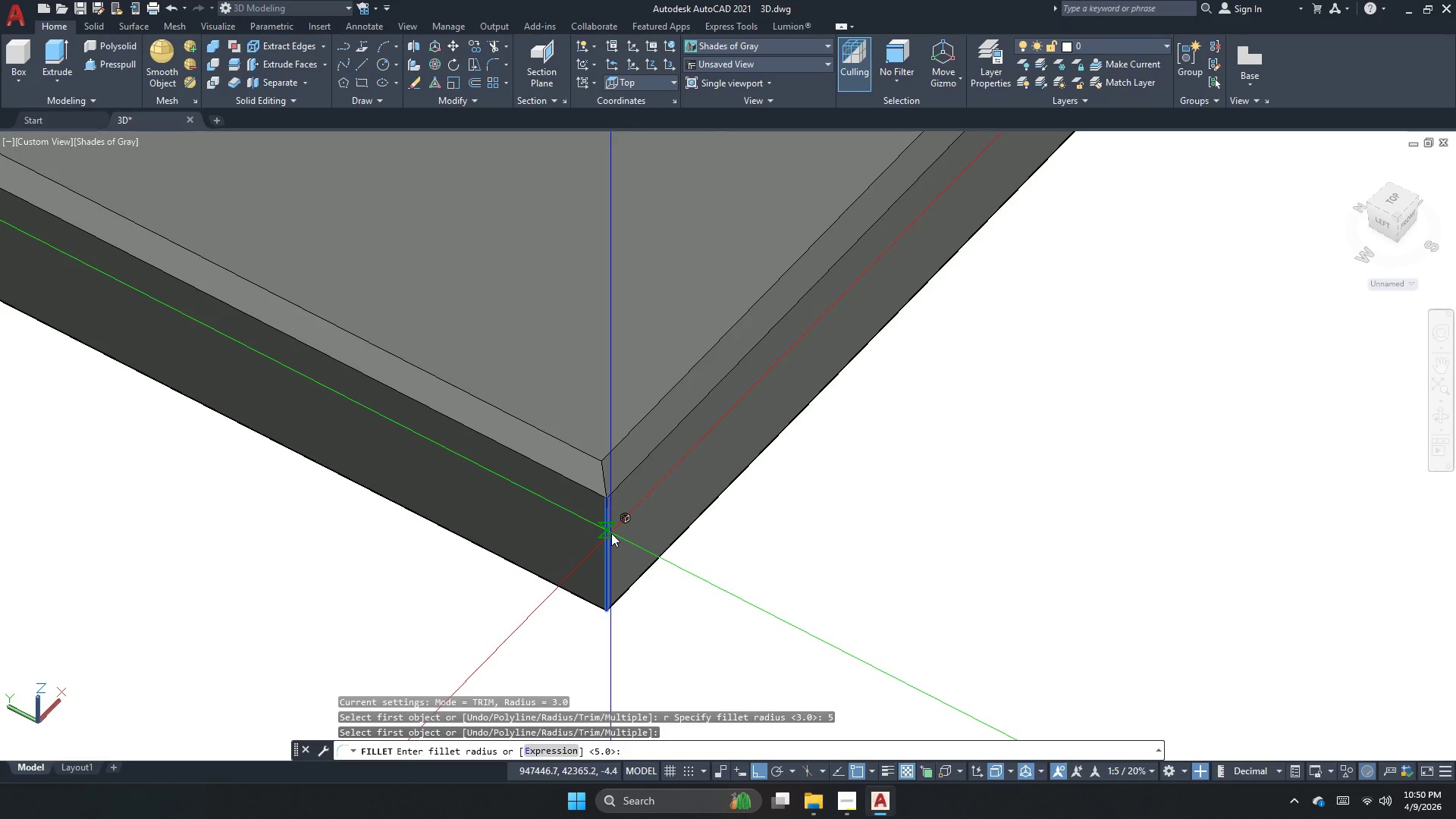 
key(Space)
 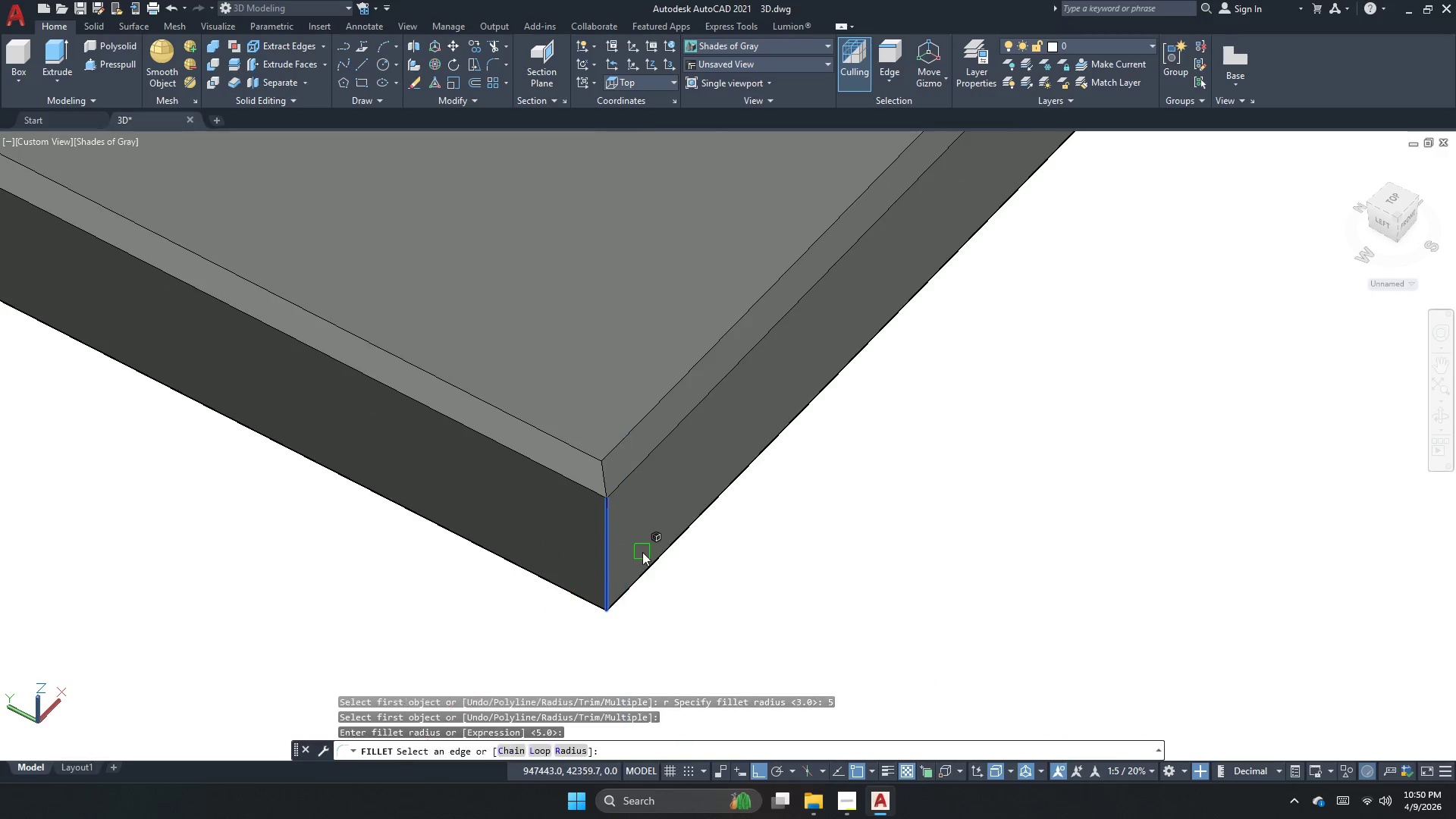 
key(Space)
 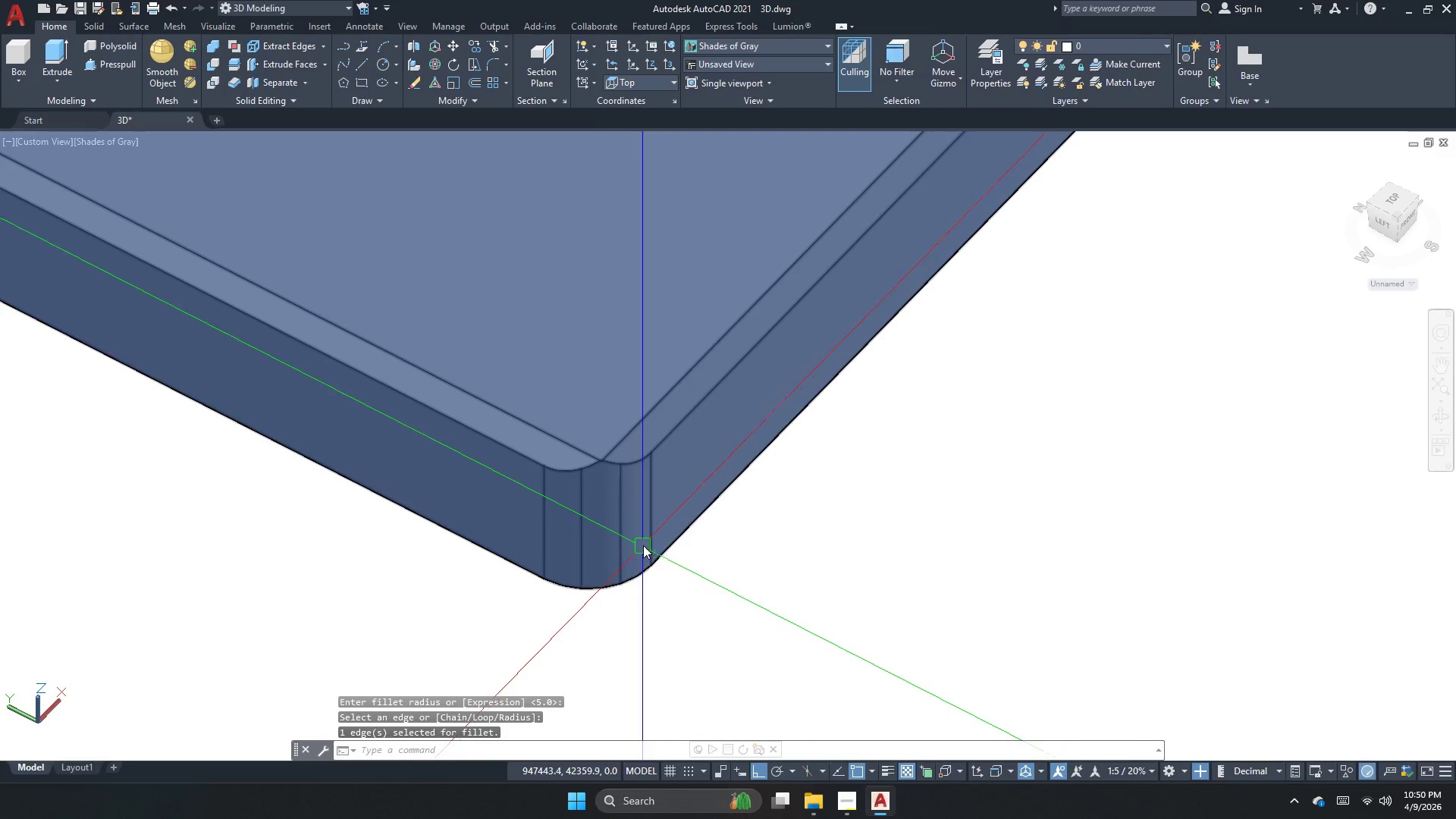 
scroll: coordinate [657, 552], scroll_direction: down, amount: 3.0
 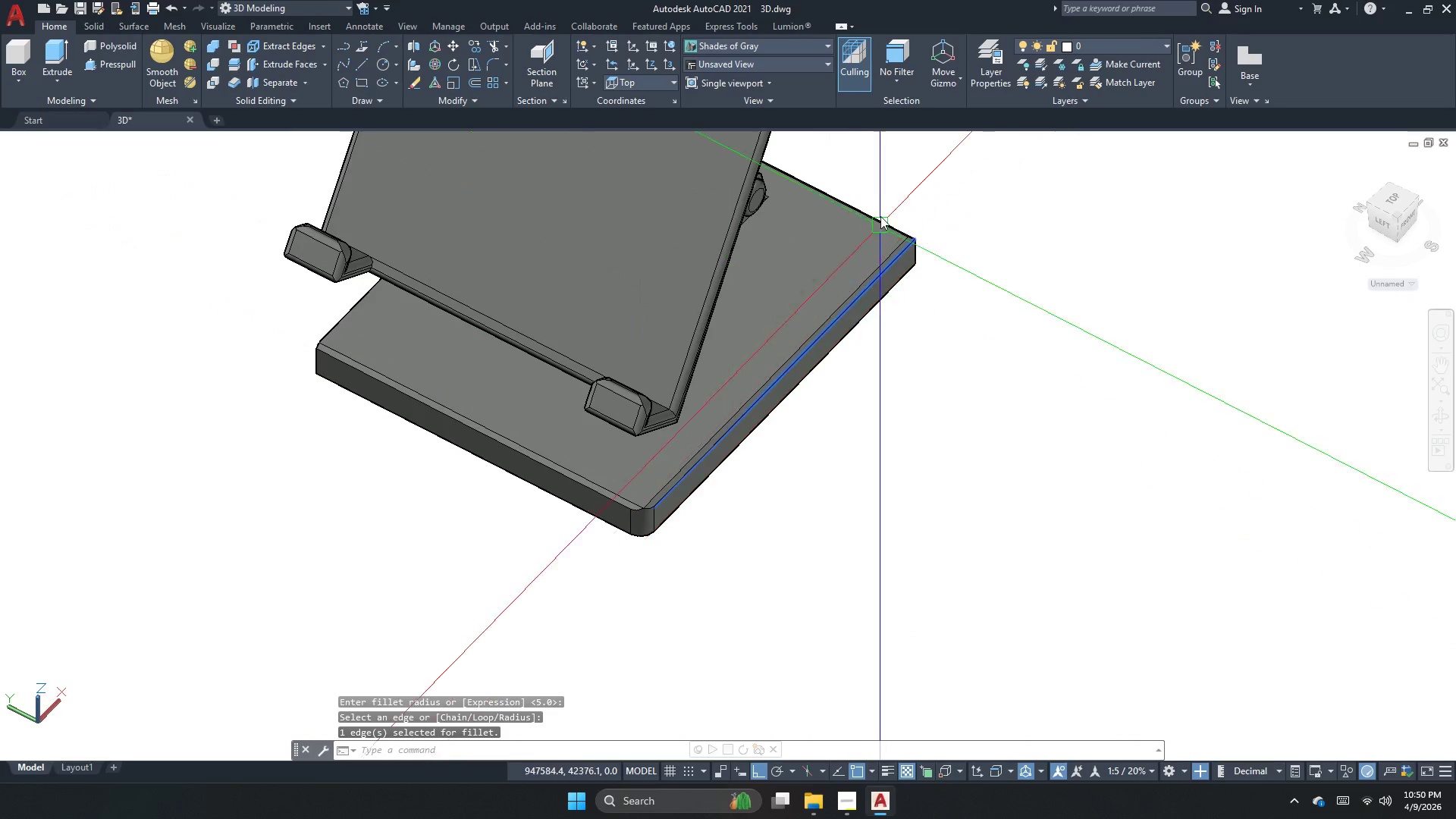 
key(Space)
 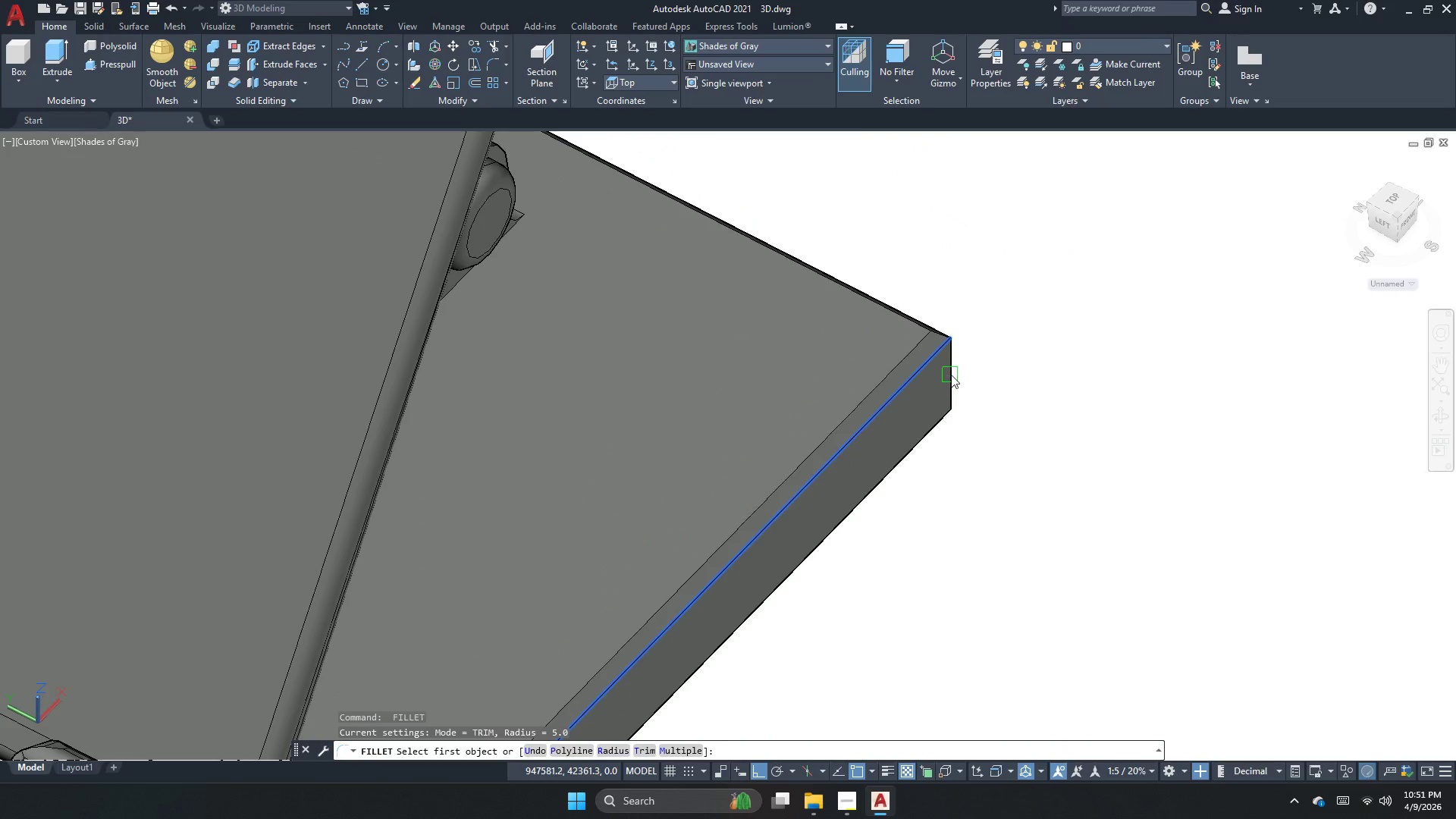 
scroll: coordinate [904, 201], scroll_direction: up, amount: 3.0
 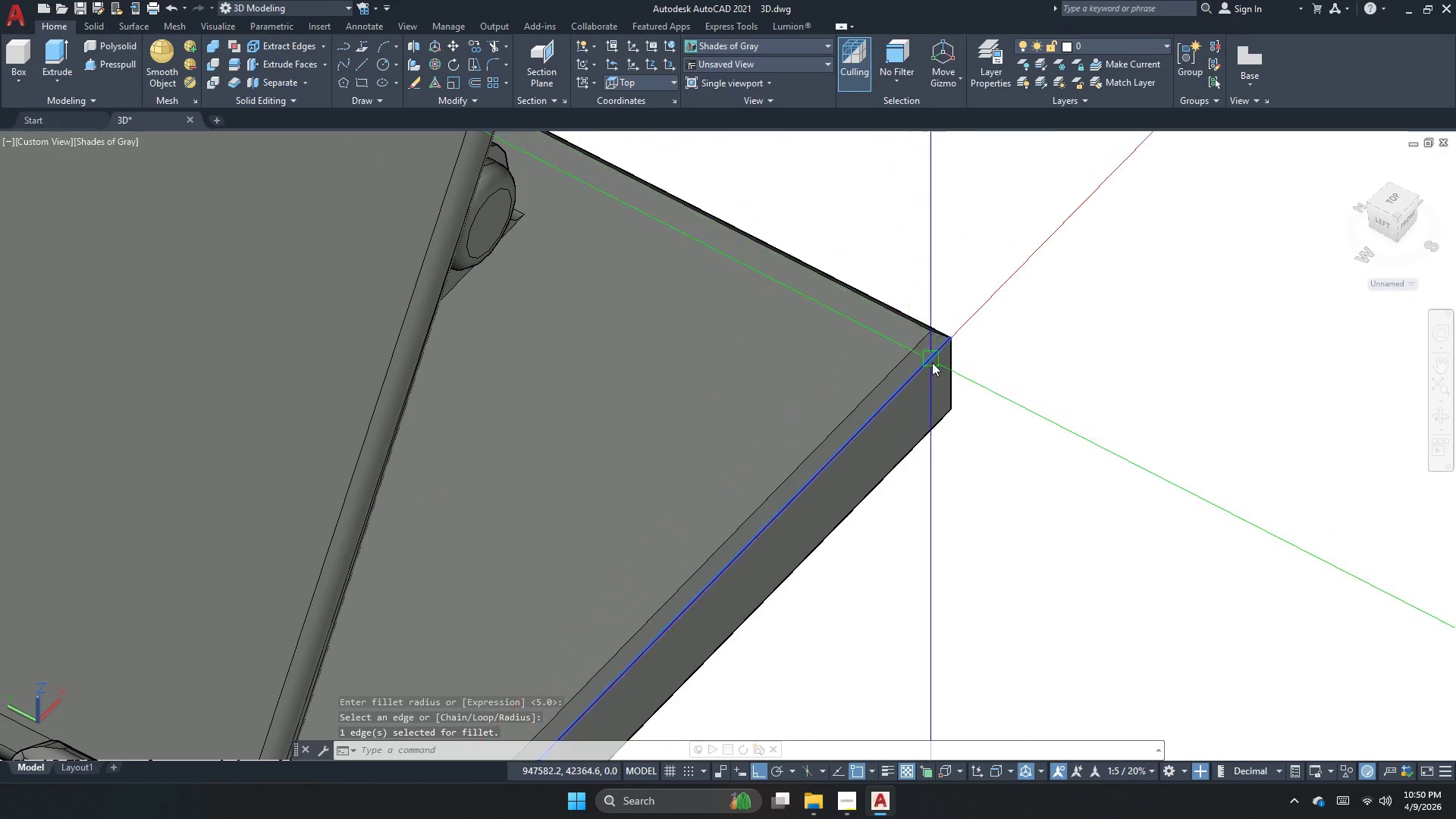 
left_click([951, 375])
 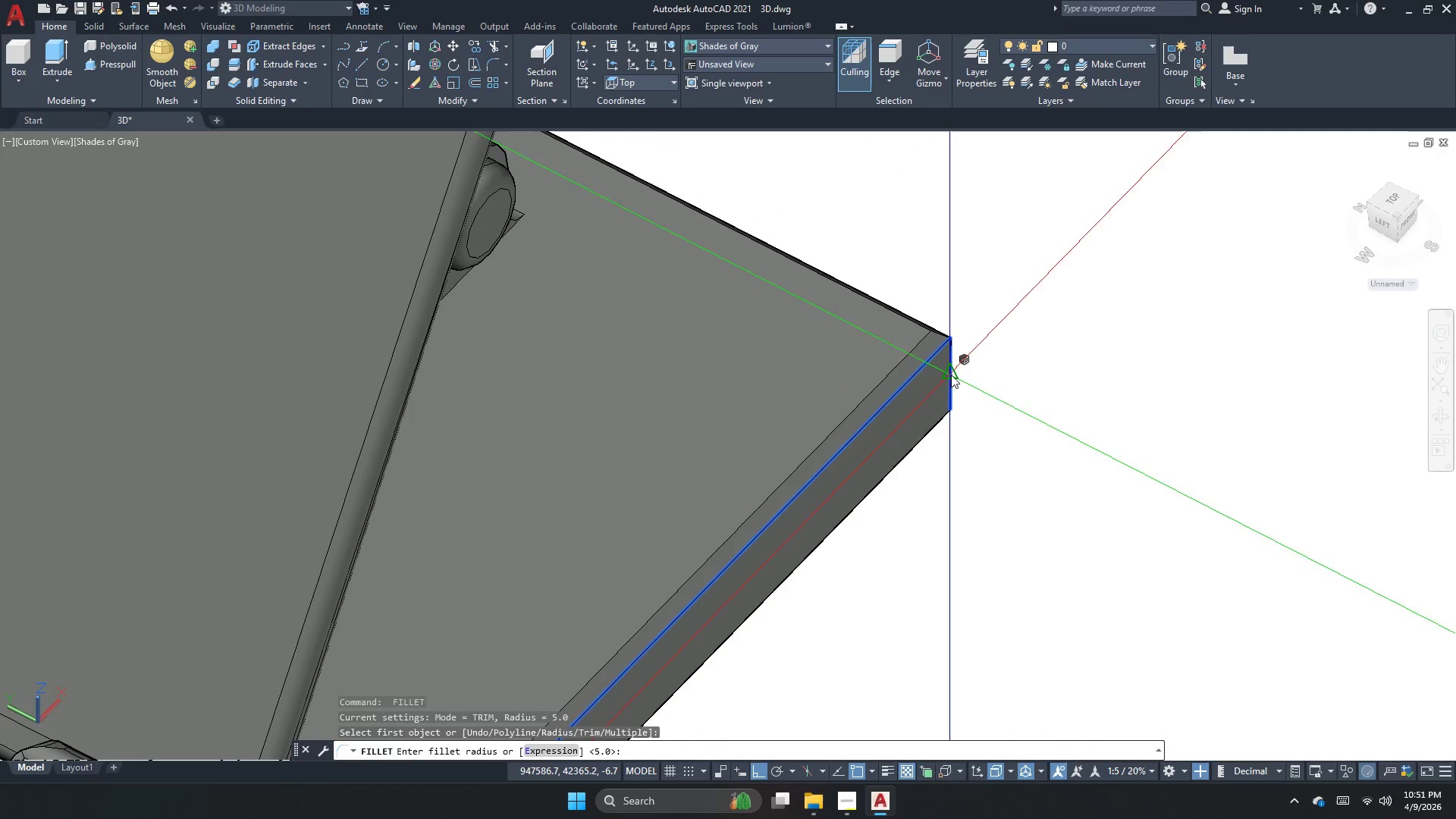 
key(Space)
 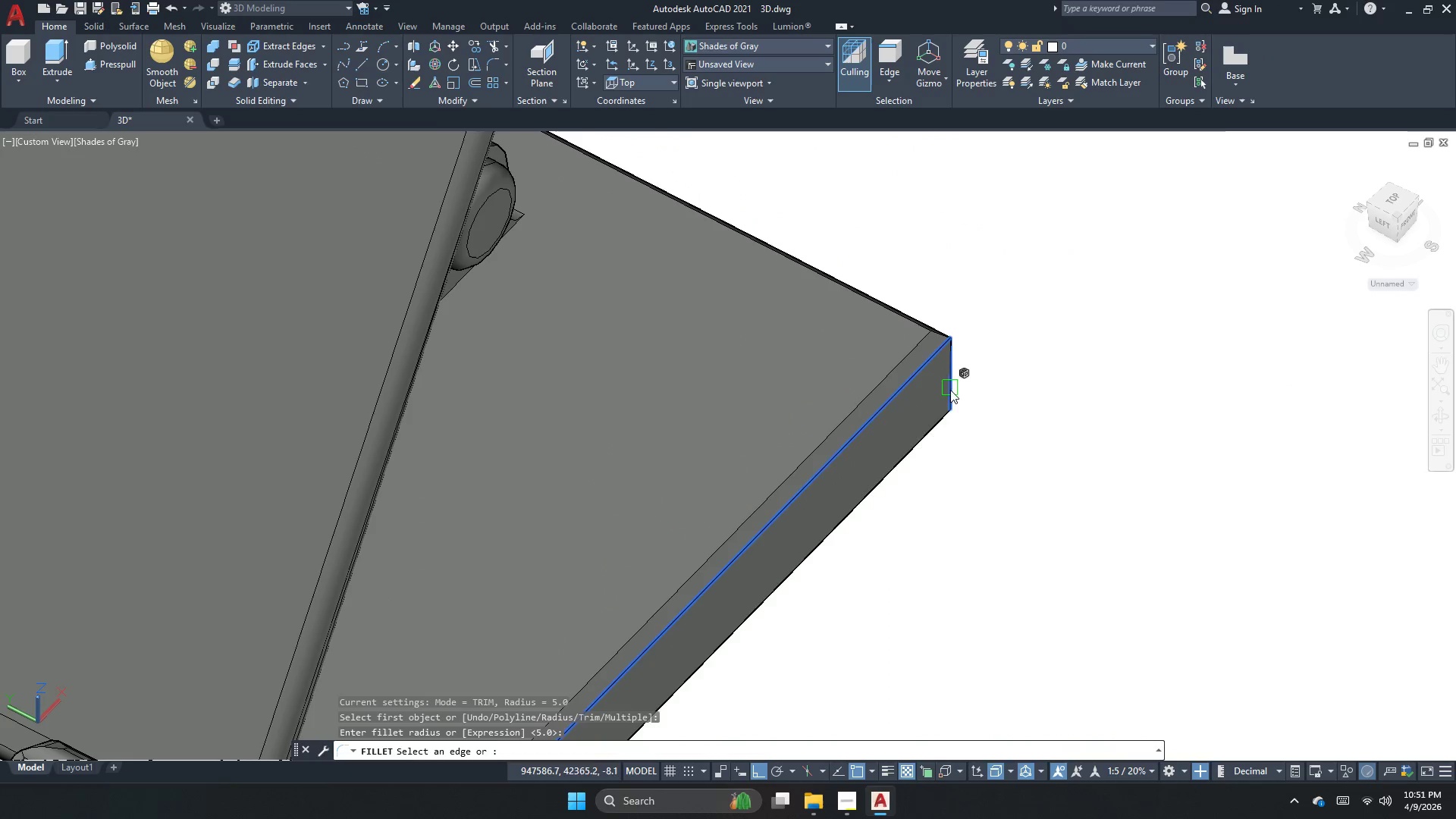 
key(Space)
 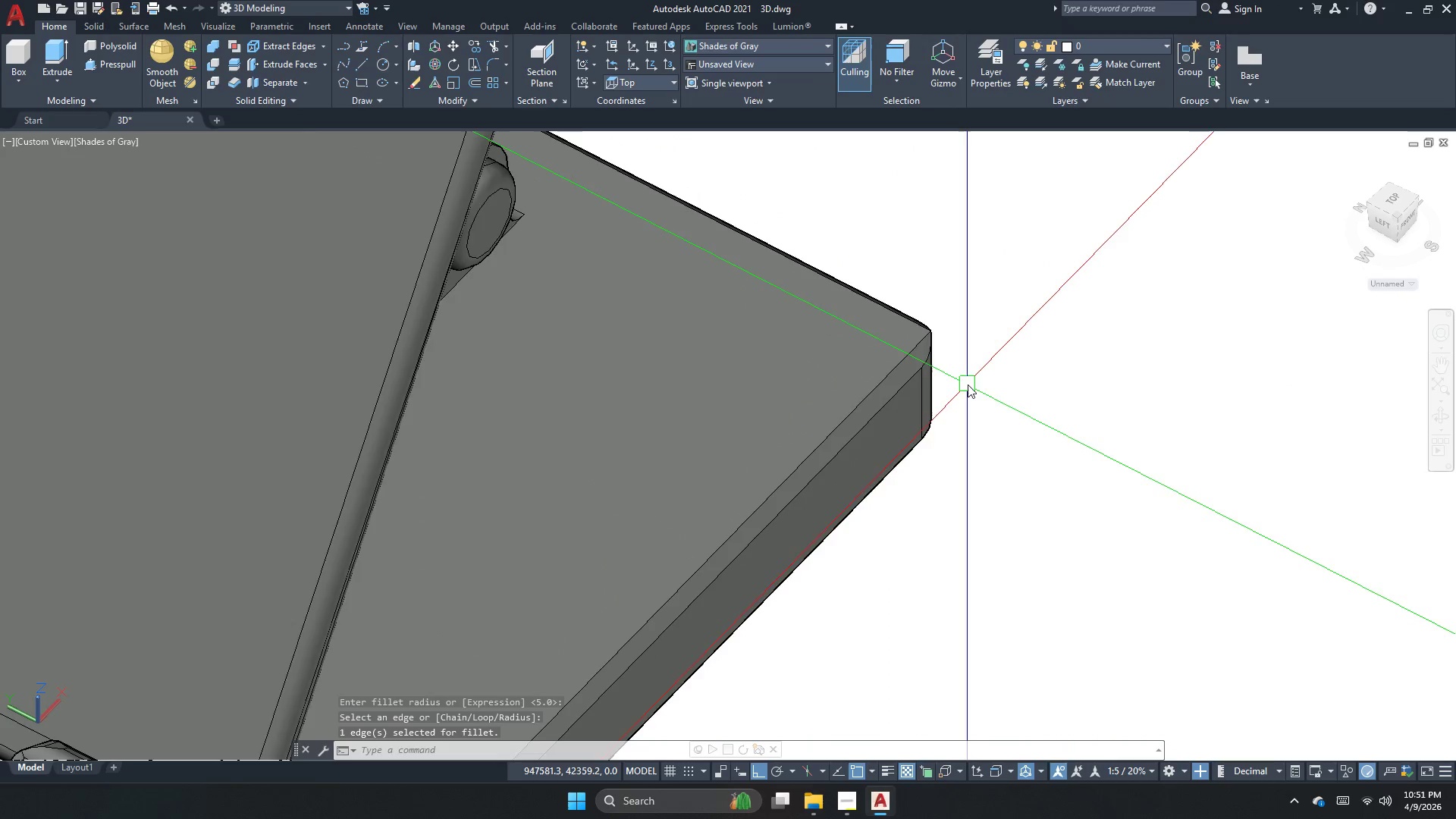 
scroll: coordinate [1014, 381], scroll_direction: down, amount: 1.0
 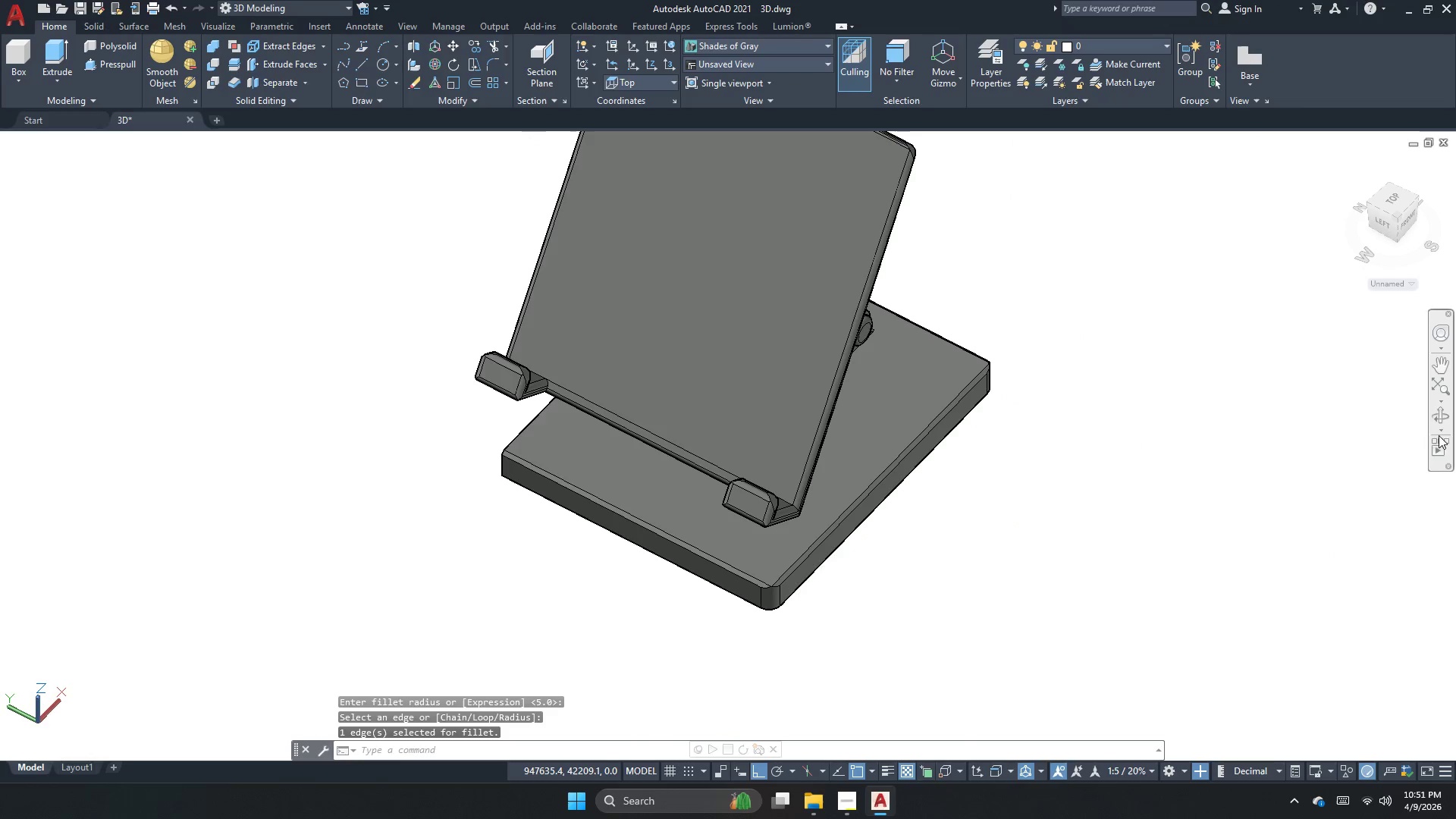 
left_click([1441, 416])
 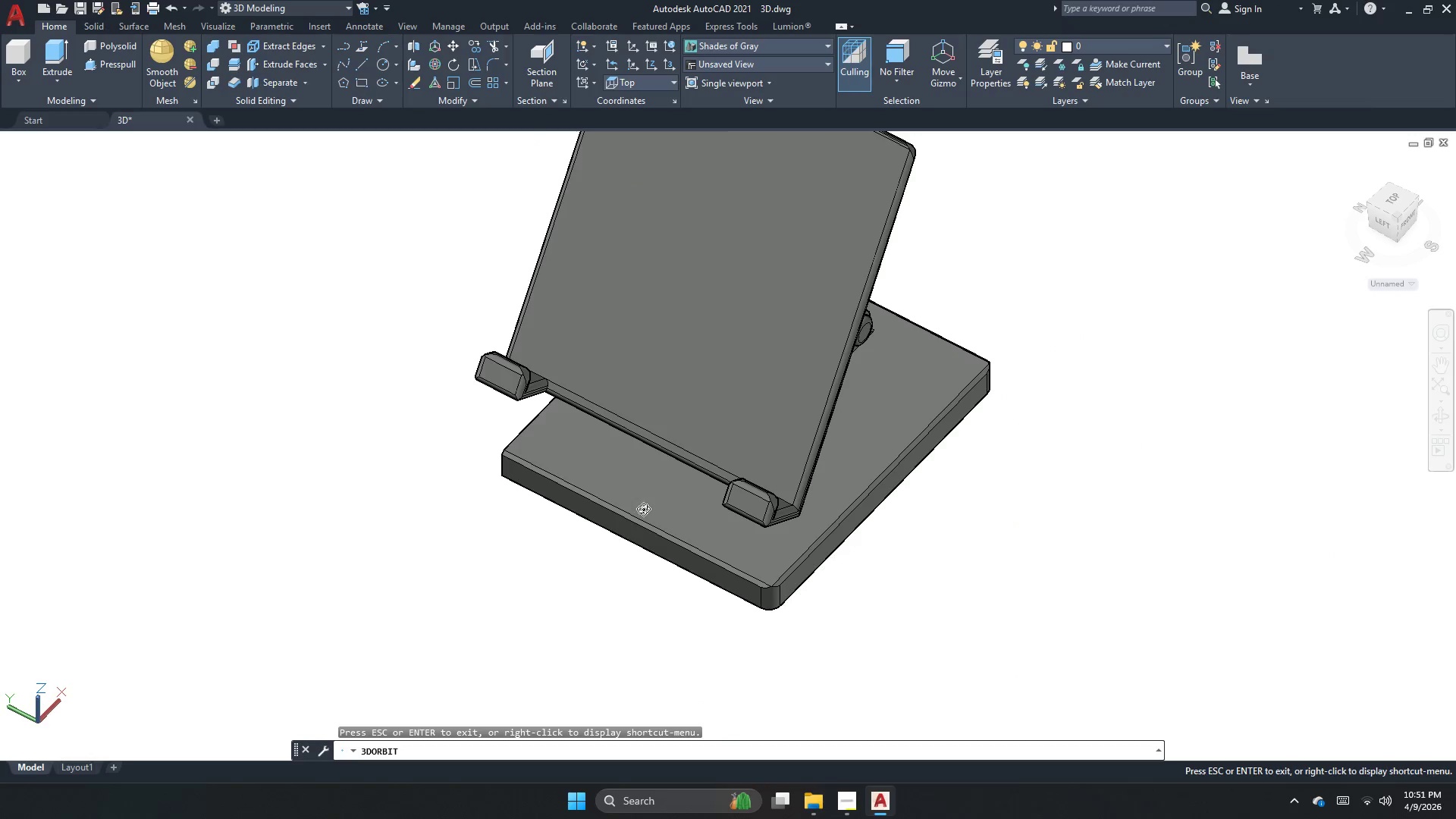 
left_click_drag(start_coordinate=[639, 509], to_coordinate=[880, 492])
 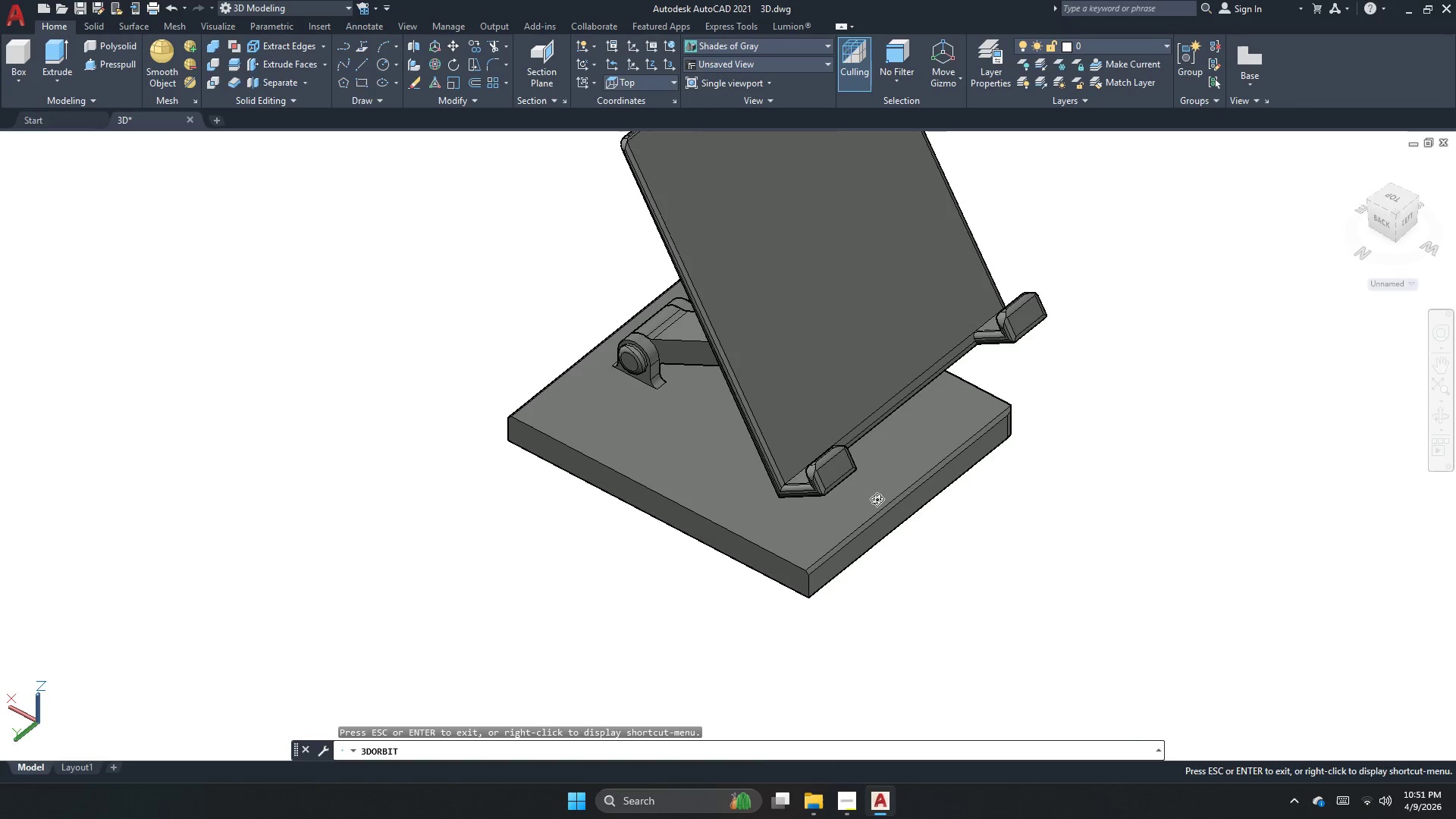 
key(Escape)
 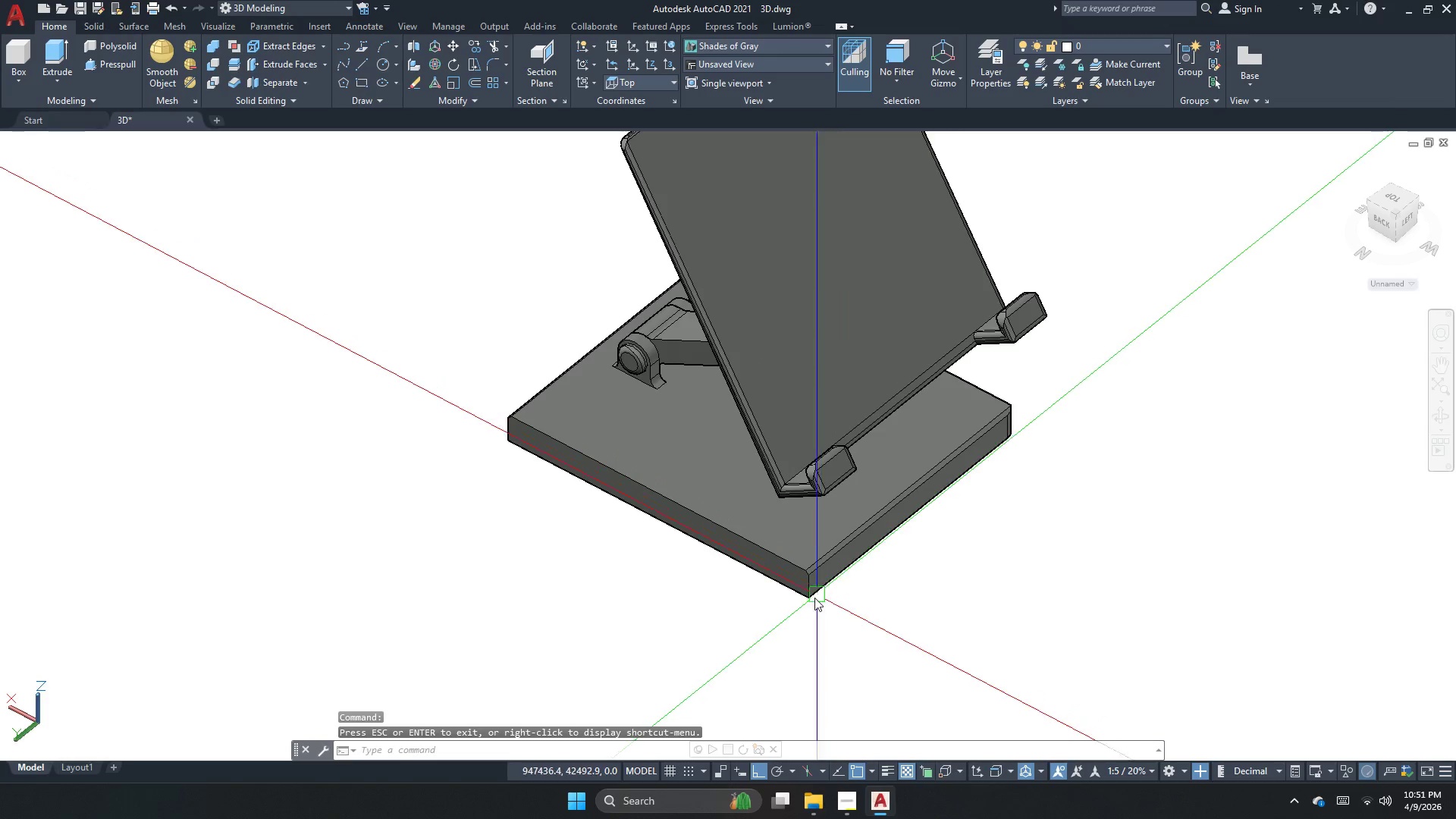 
key(Space)
 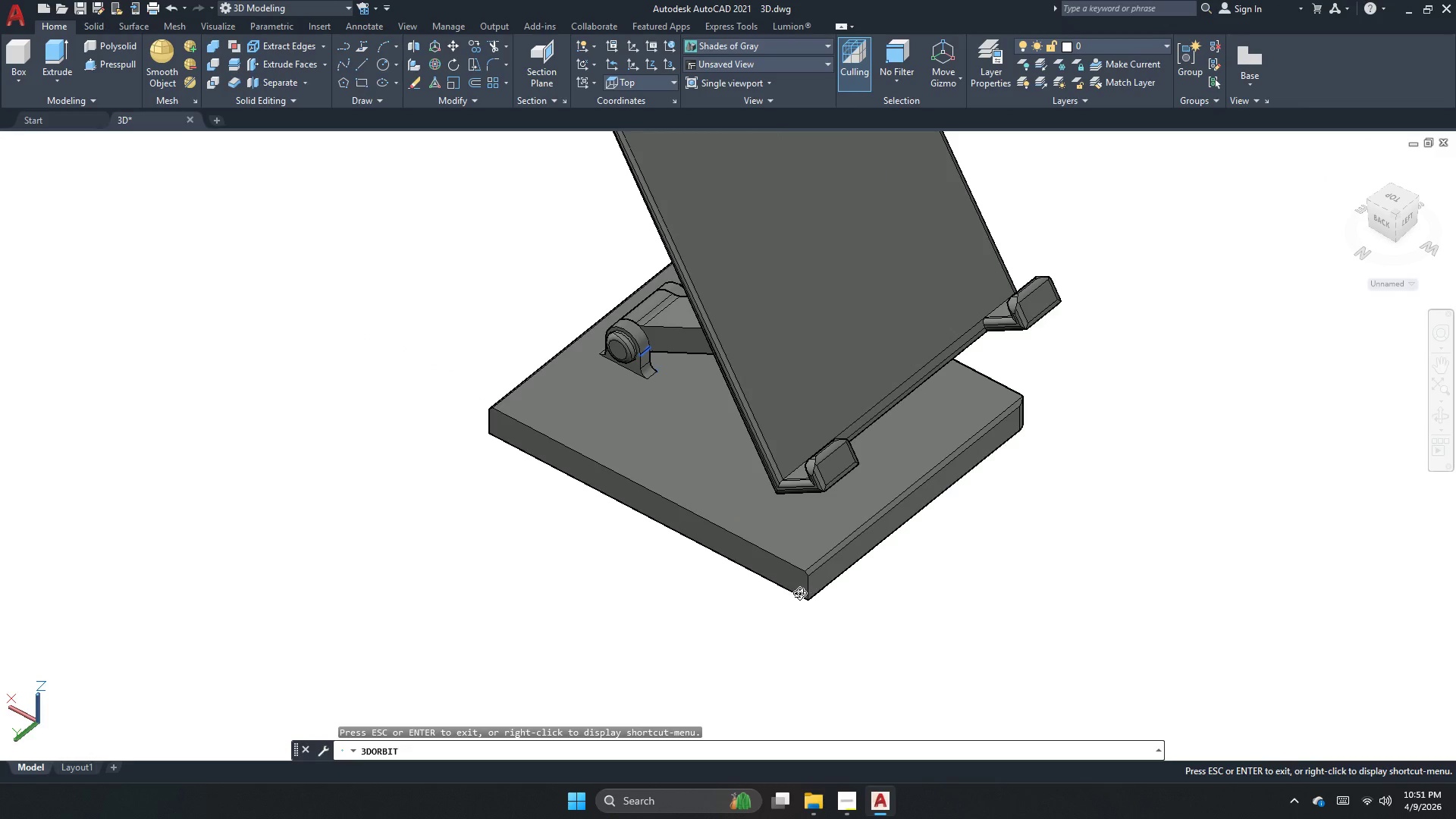 
key(Escape)
 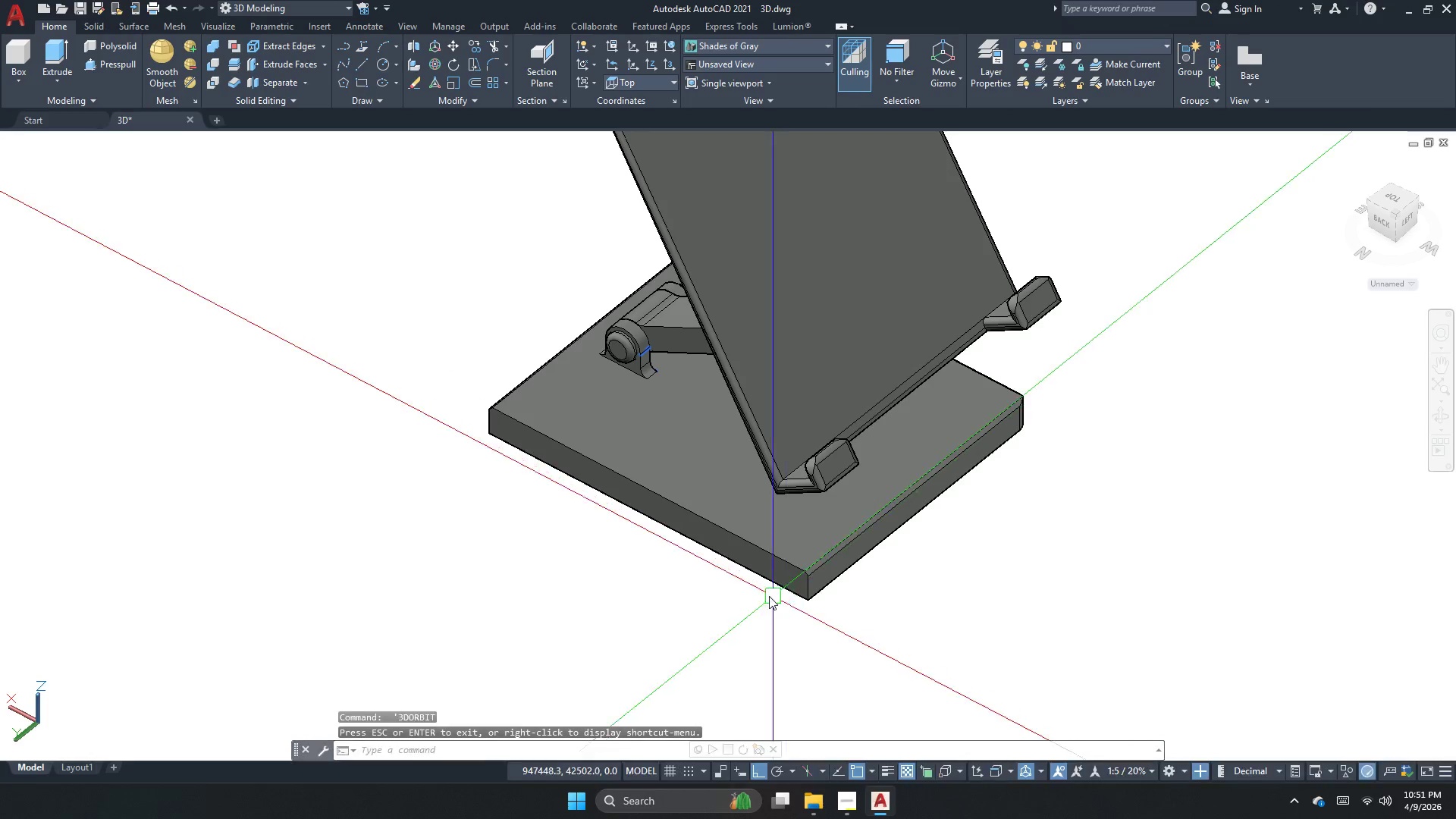 
scroll: coordinate [799, 596], scroll_direction: up, amount: 3.0
 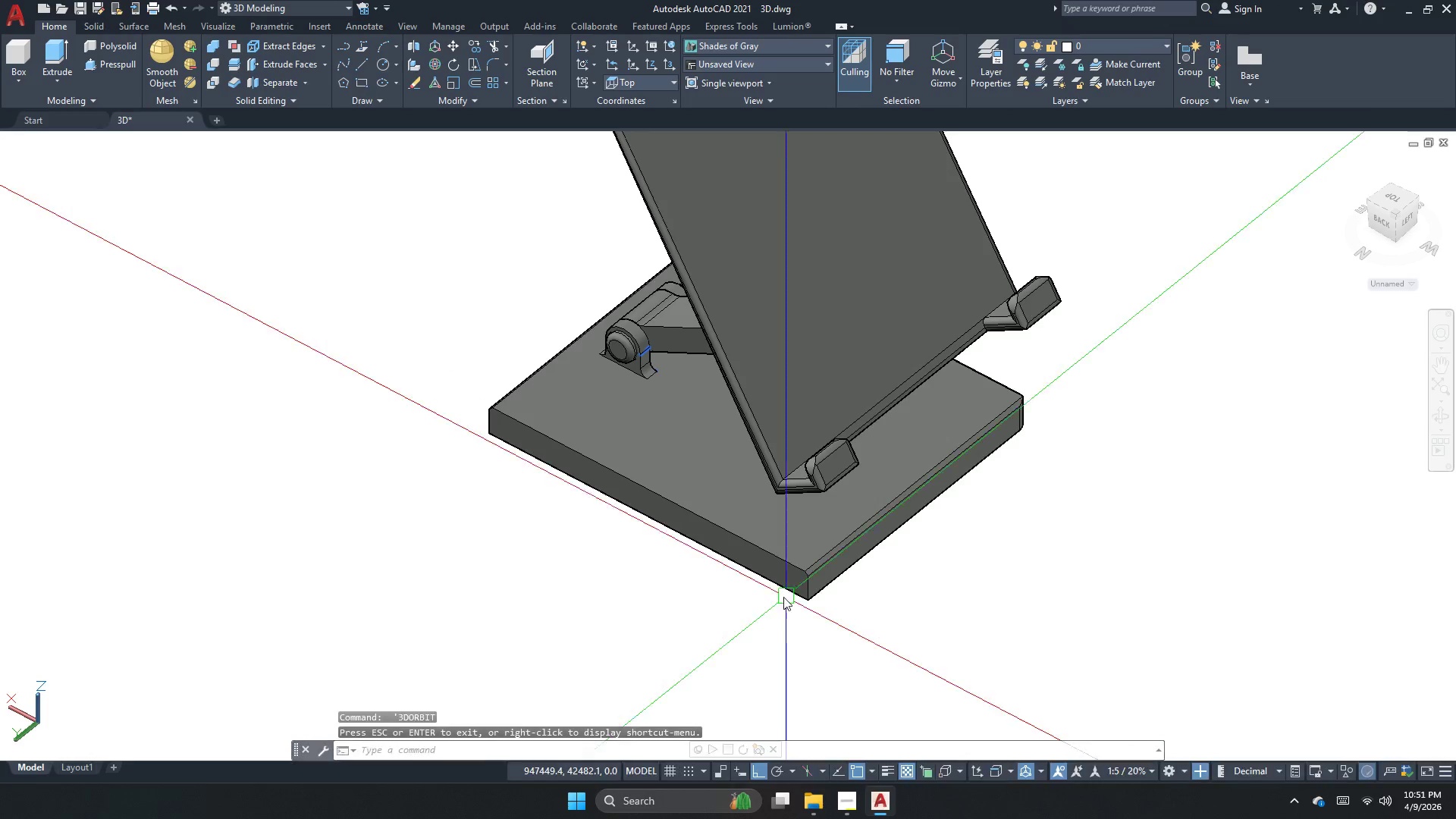 
key(Escape)
 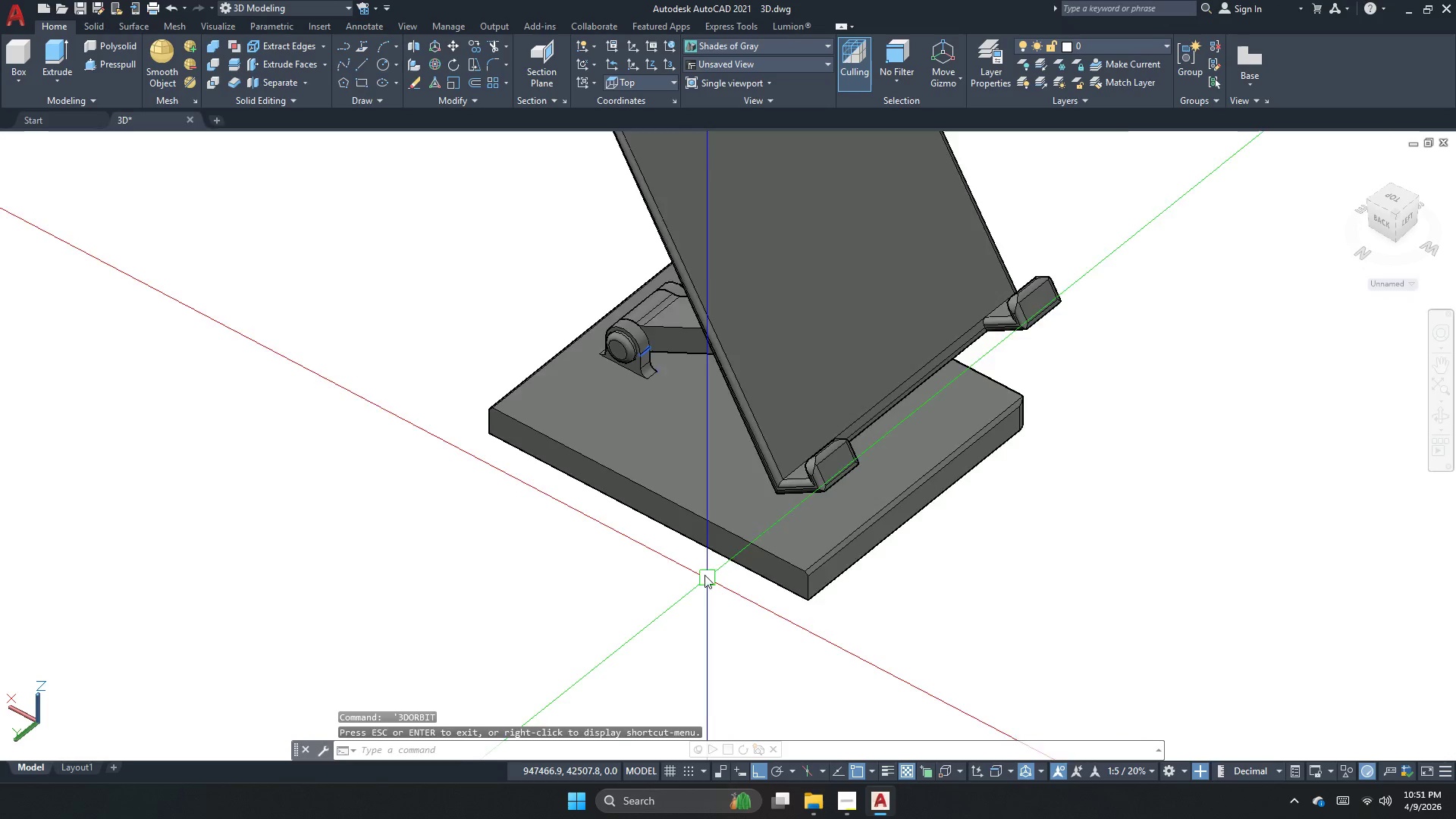 
key(Escape)
 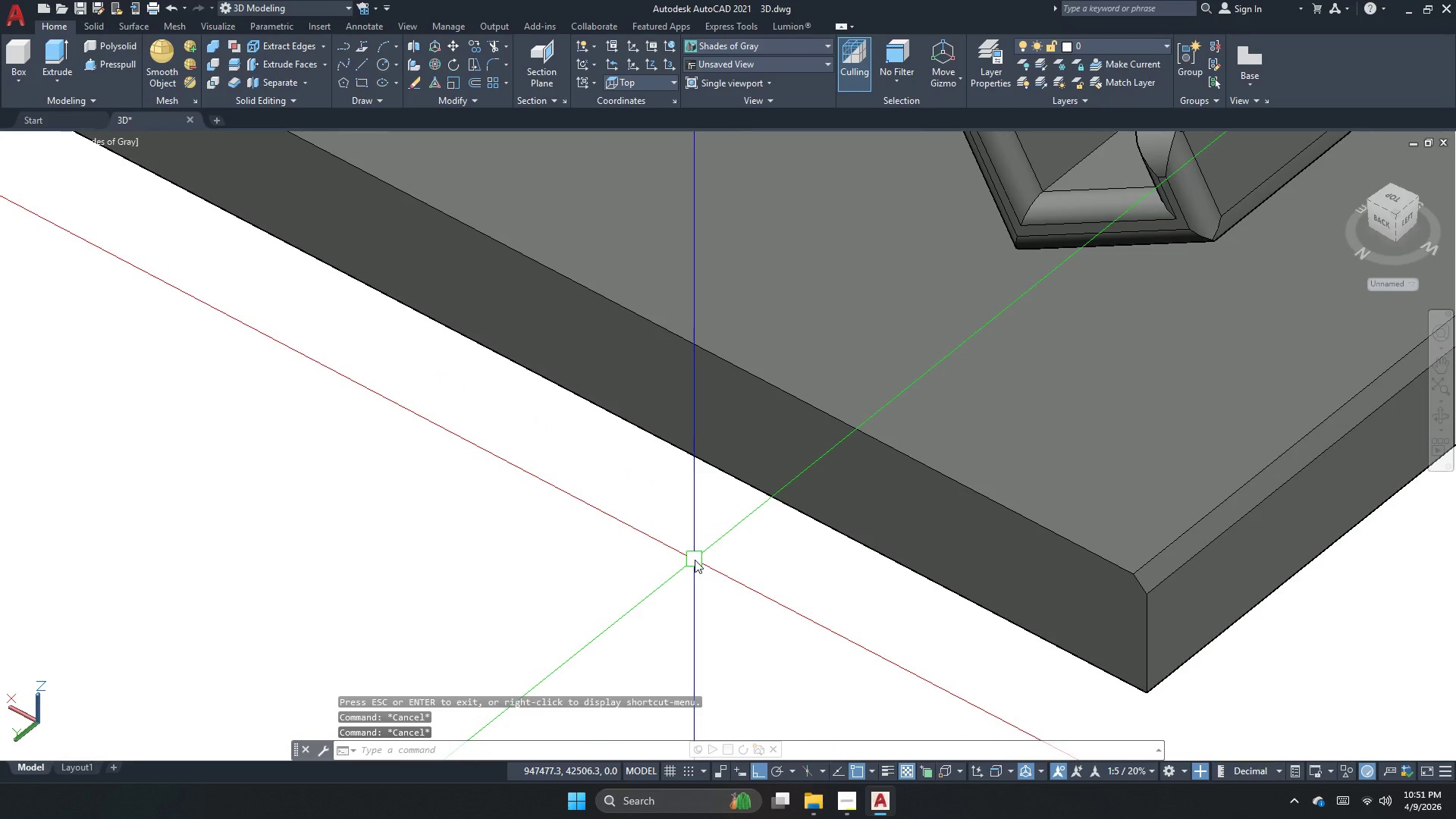 
key(Escape)
 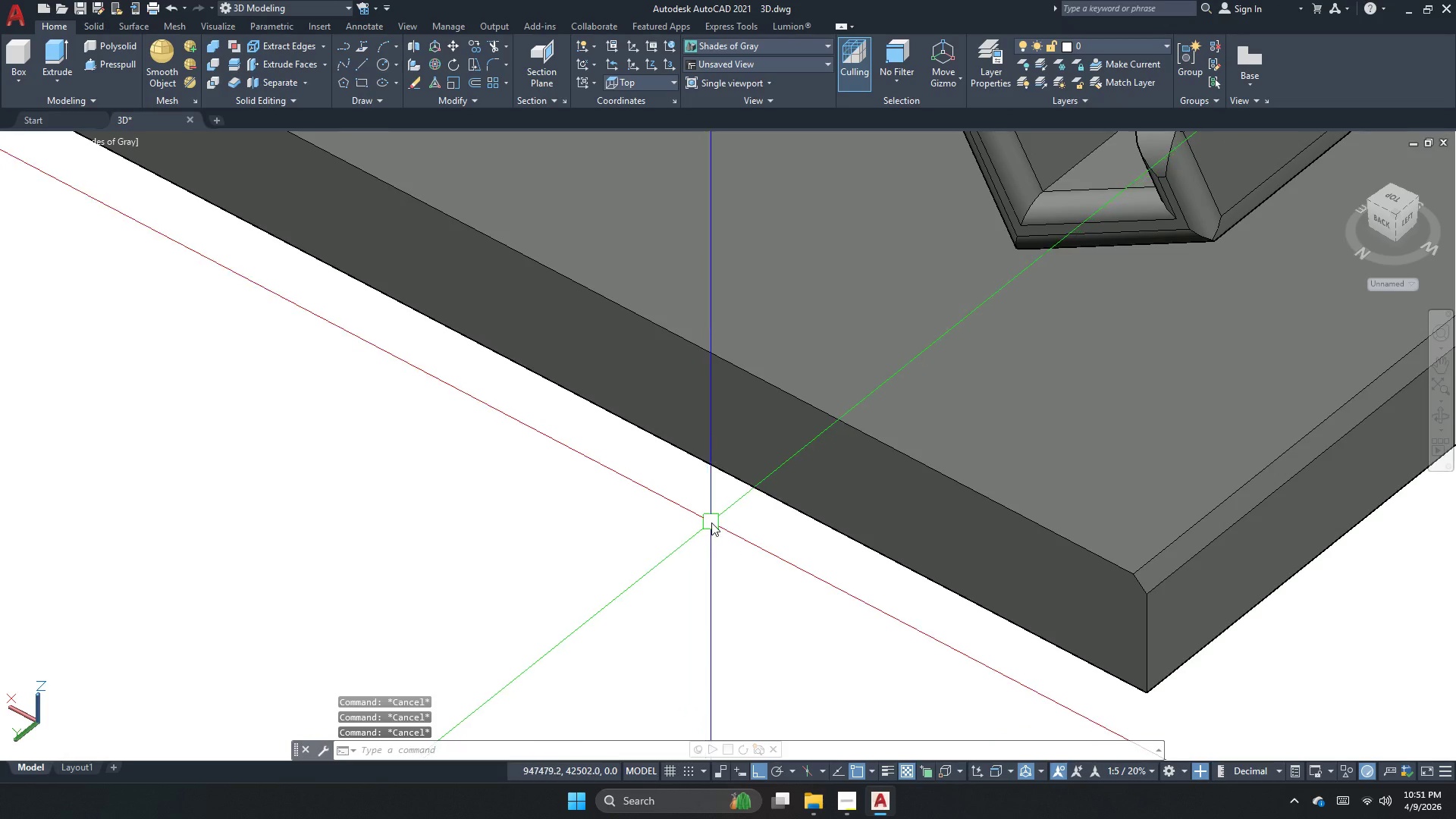 
scroll: coordinate [695, 564], scroll_direction: up, amount: 4.0
 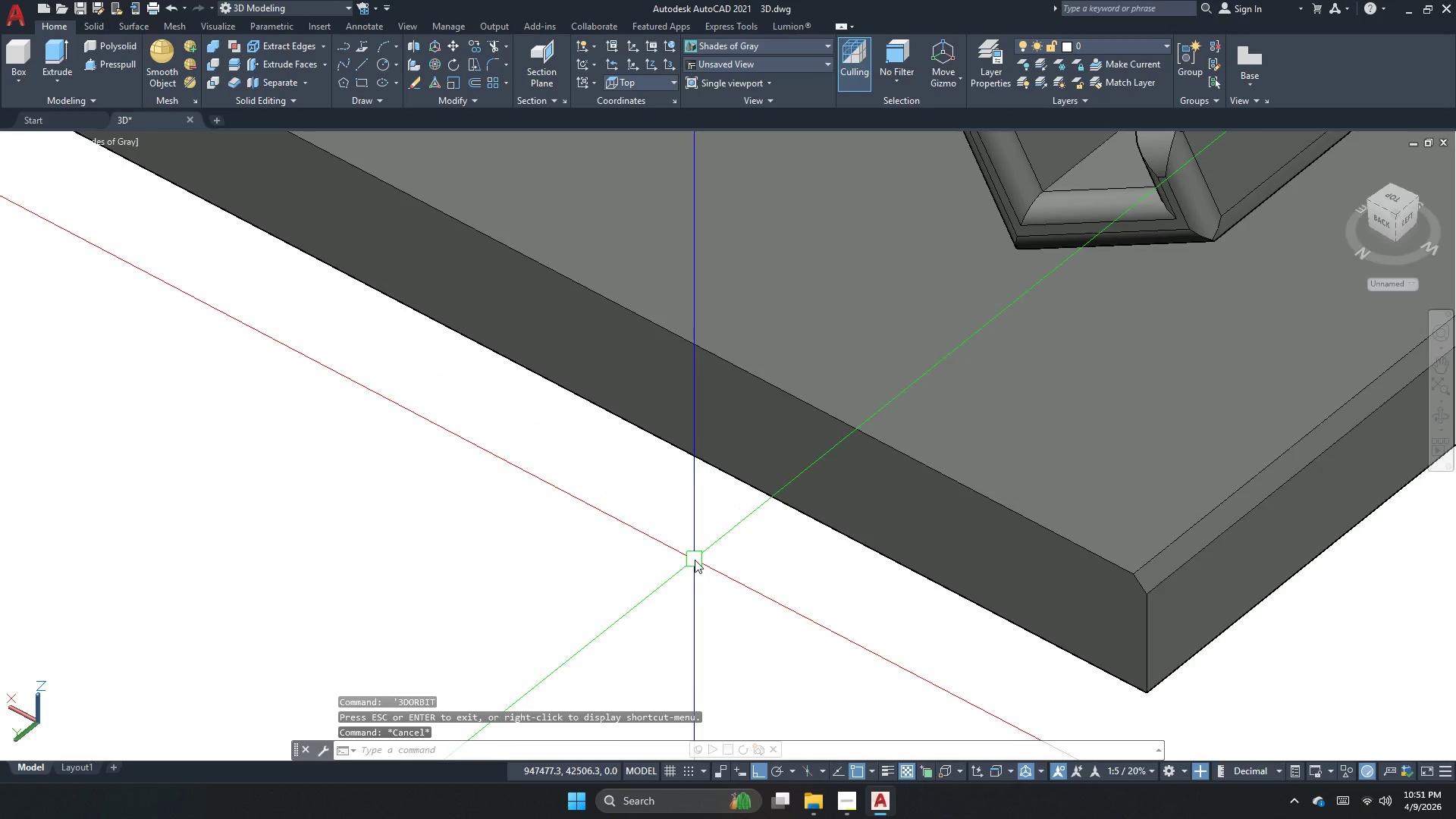 
type(cham)
 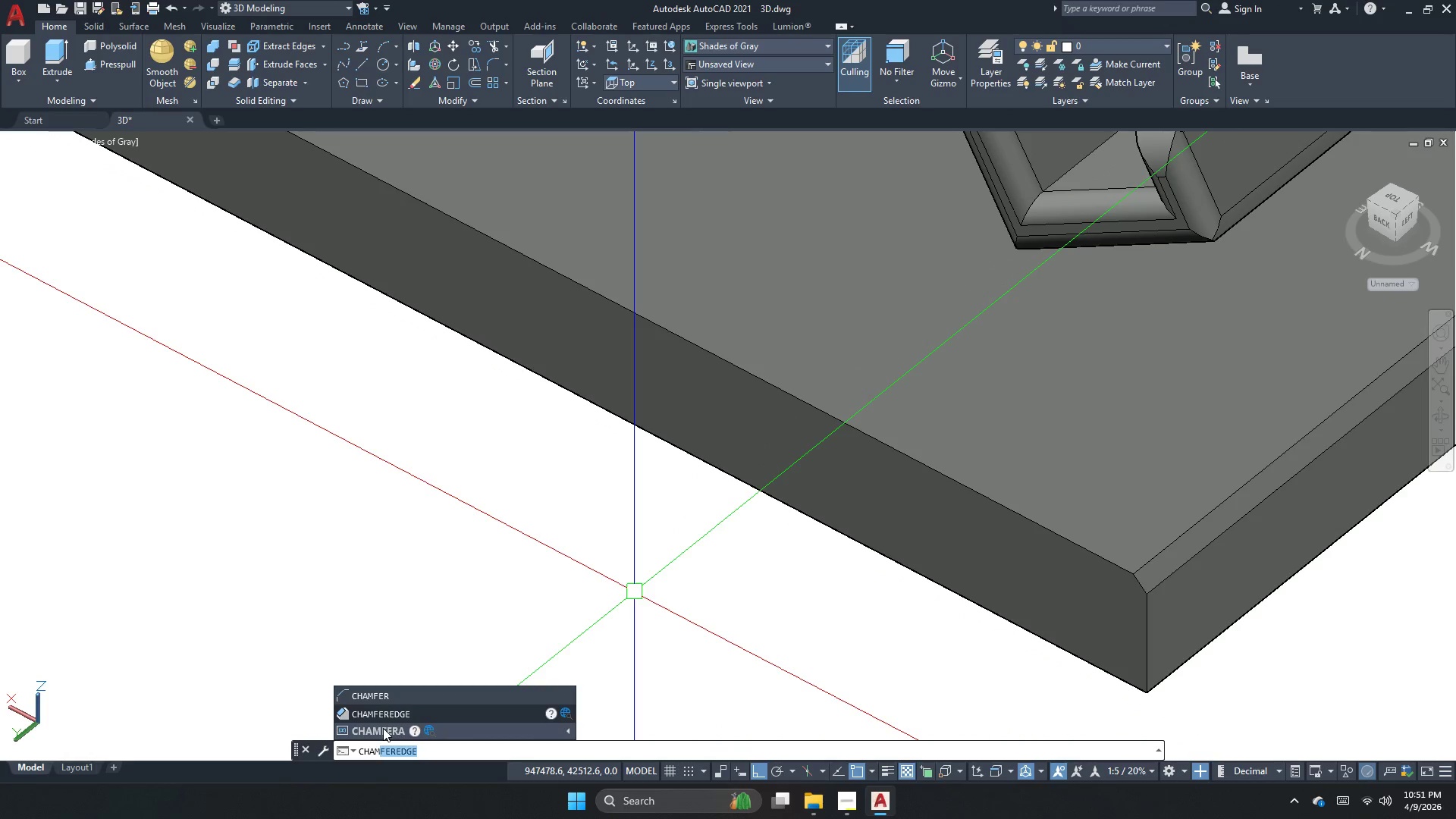 
left_click([390, 714])
 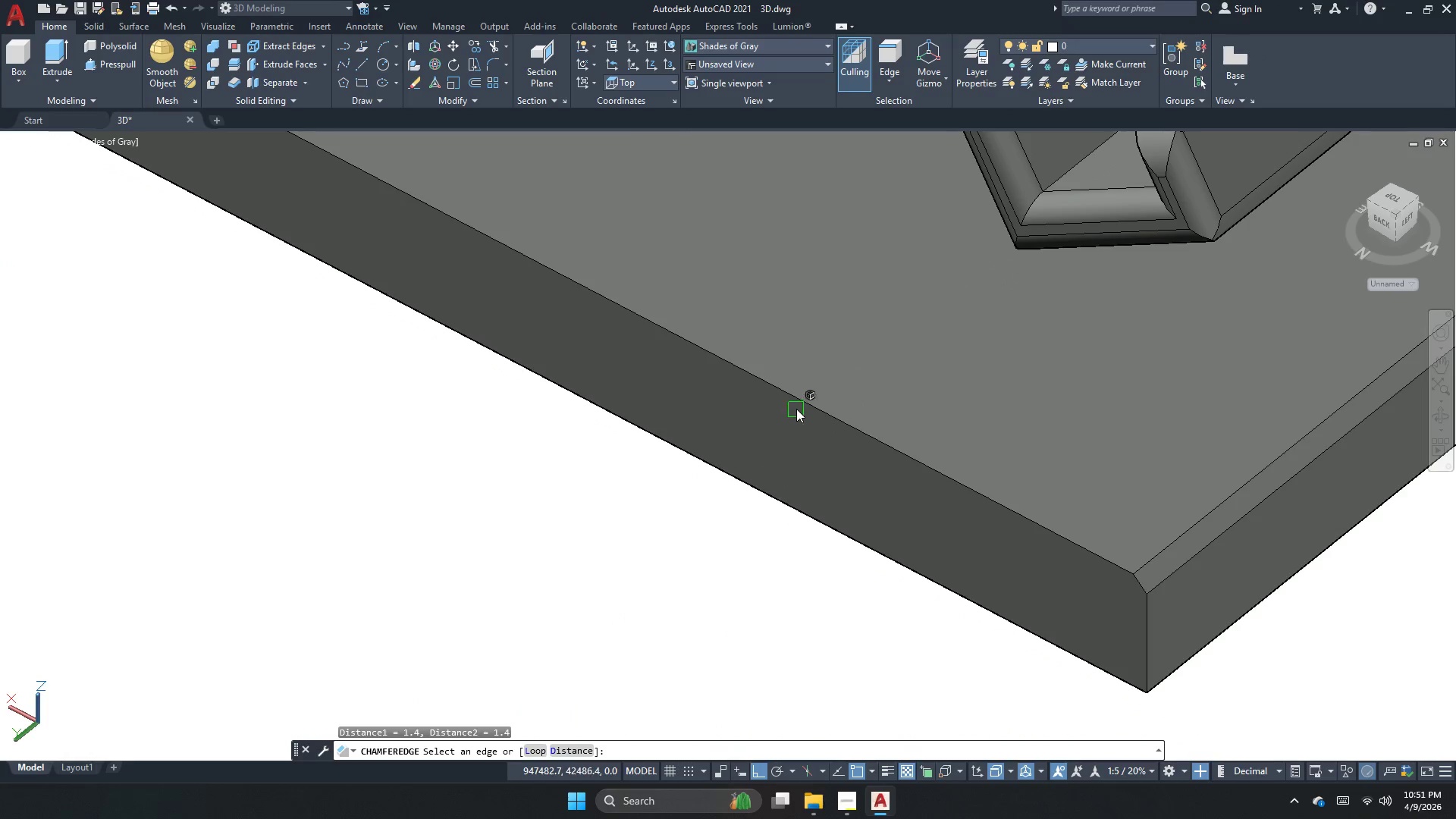 
left_click([801, 405])
 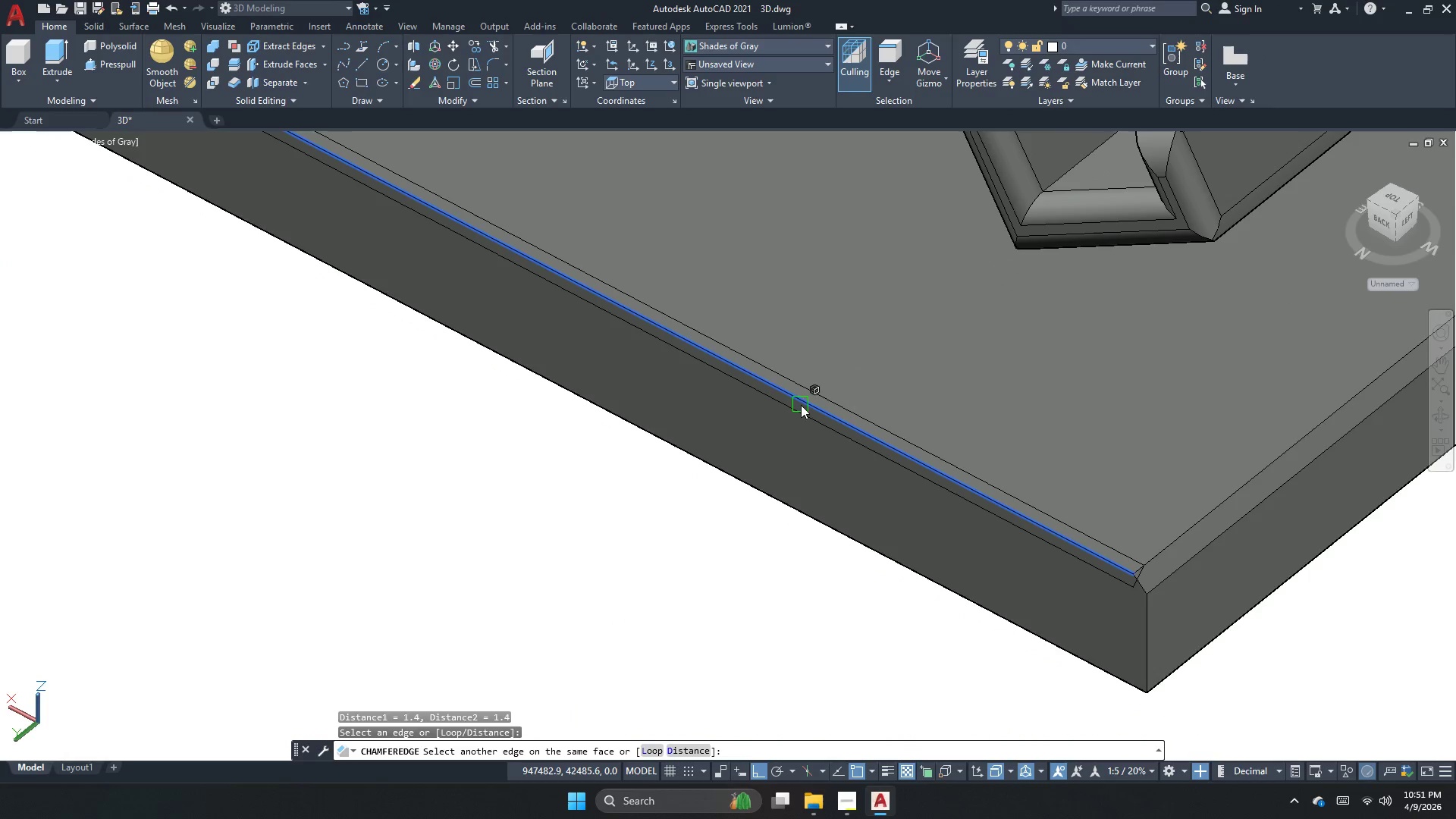 
key(Space)
 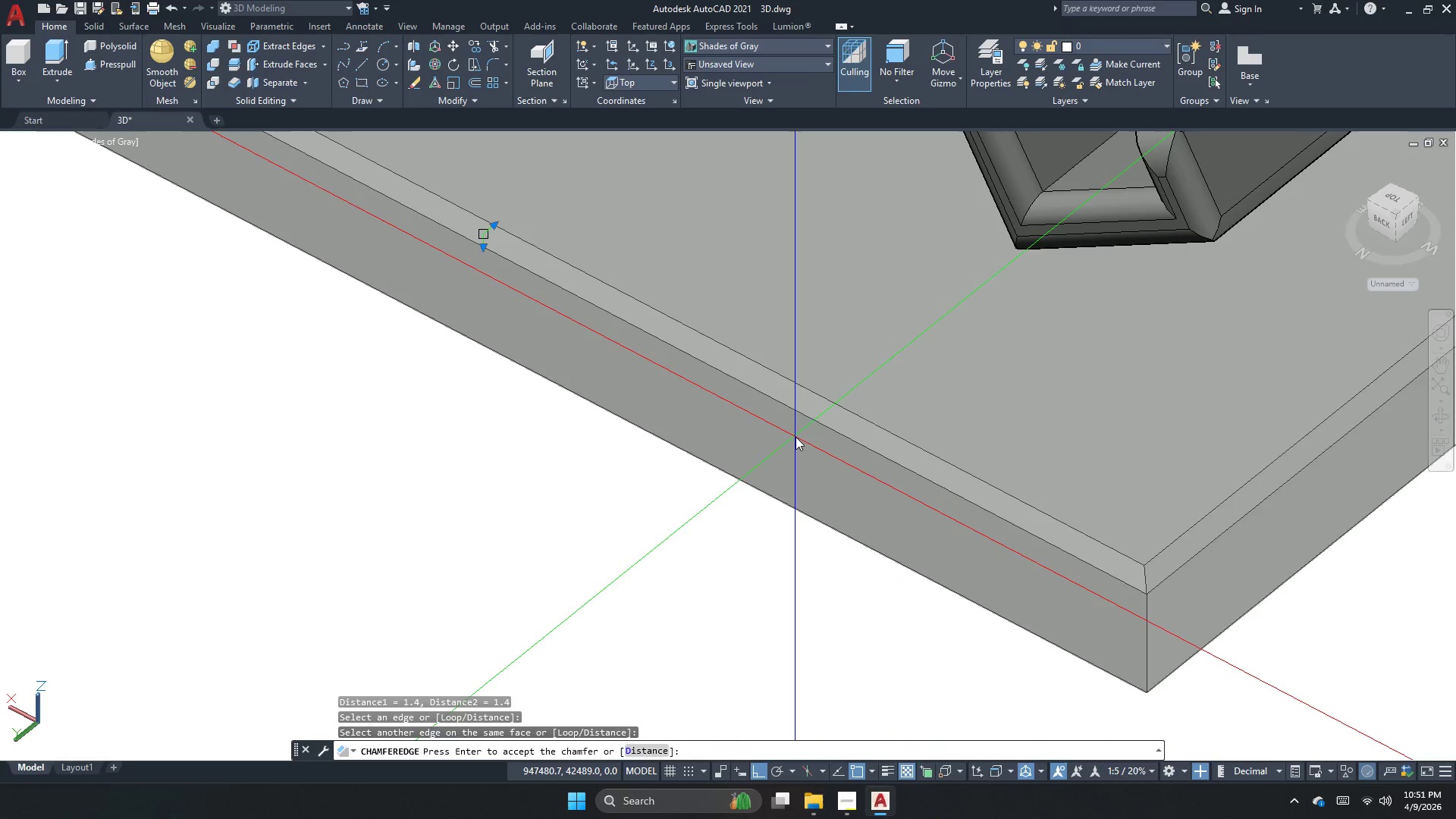 
key(Space)
 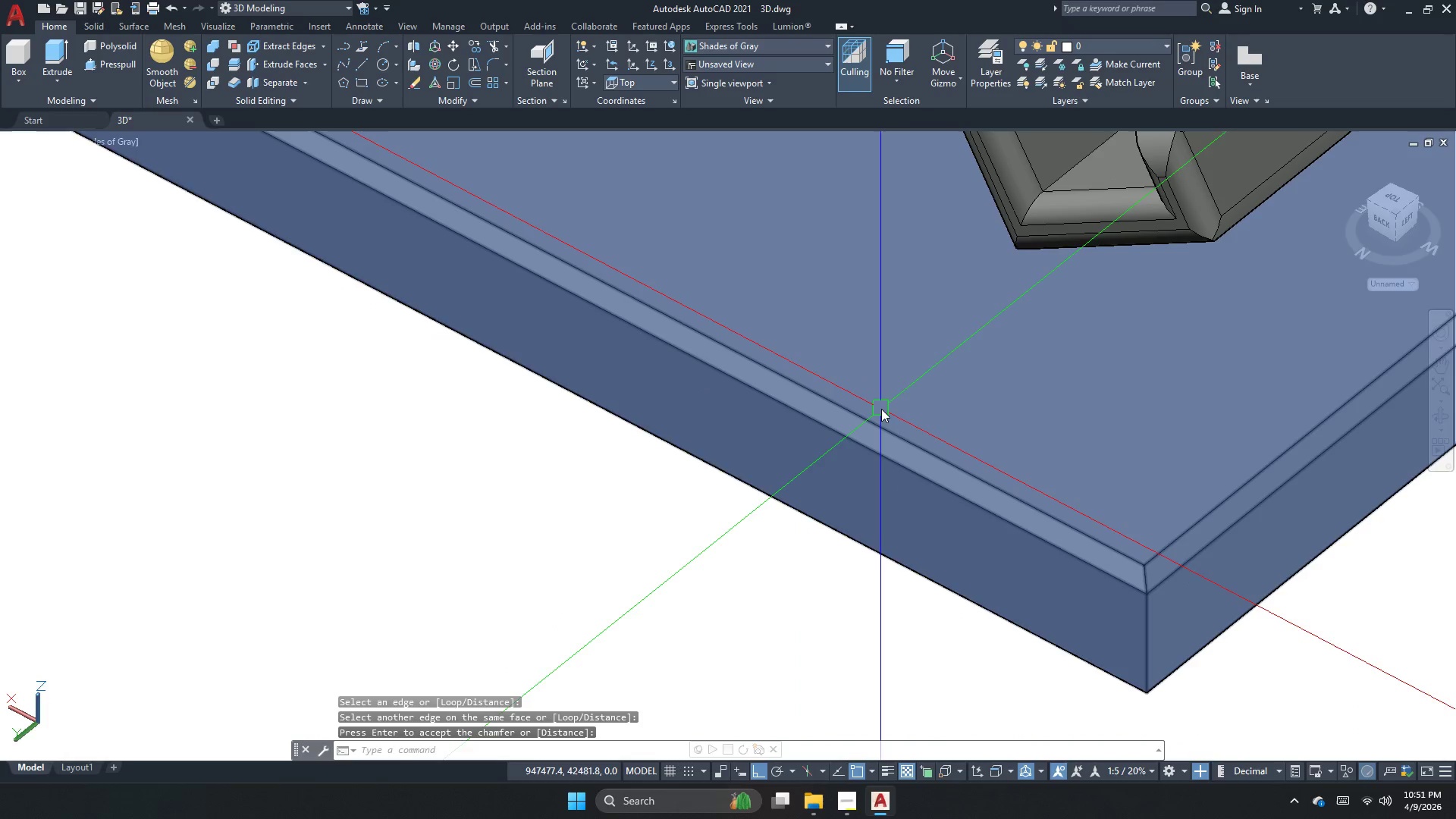 
key(Escape)
 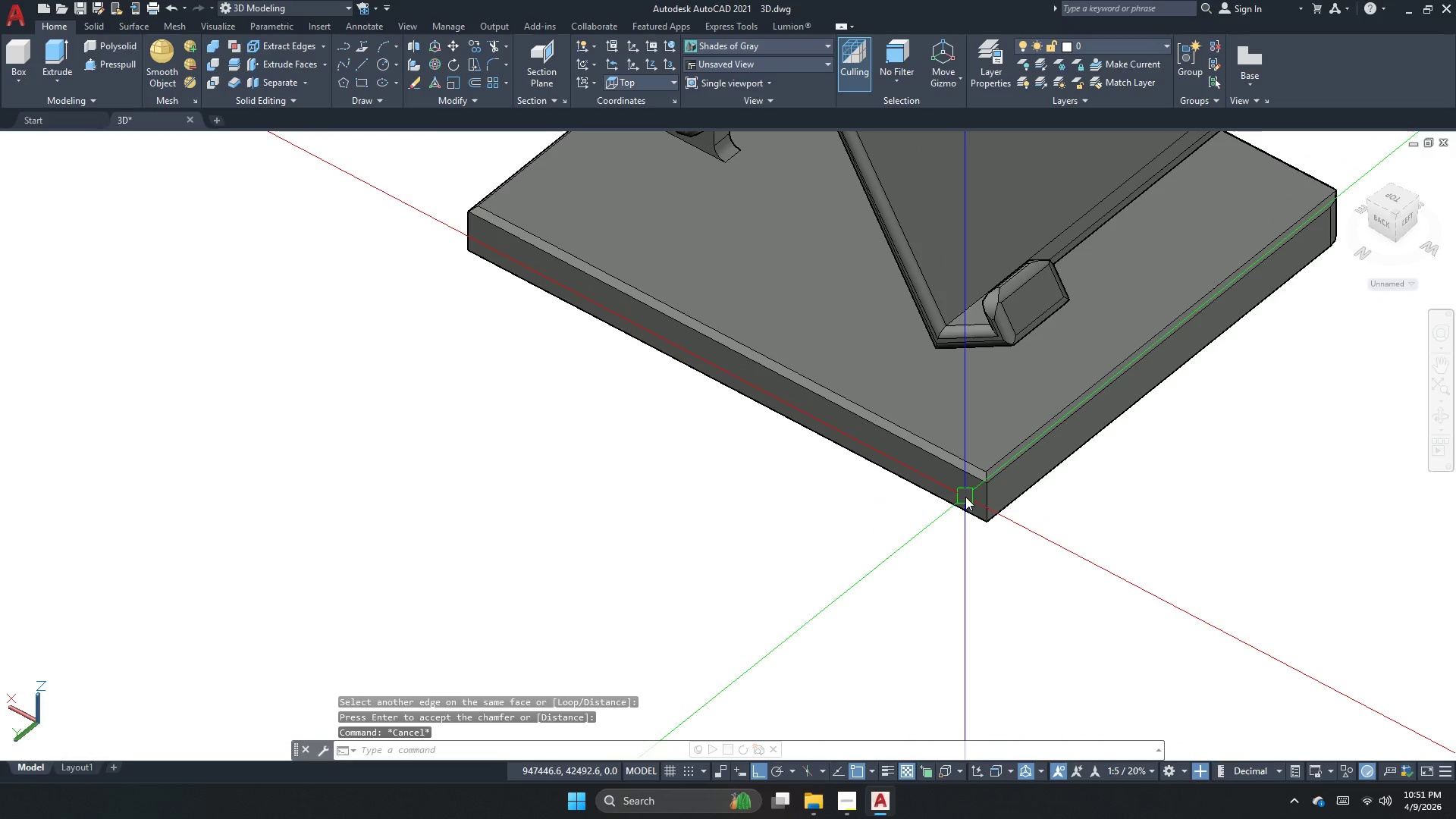 
scroll: coordinate [888, 418], scroll_direction: down, amount: 2.0
 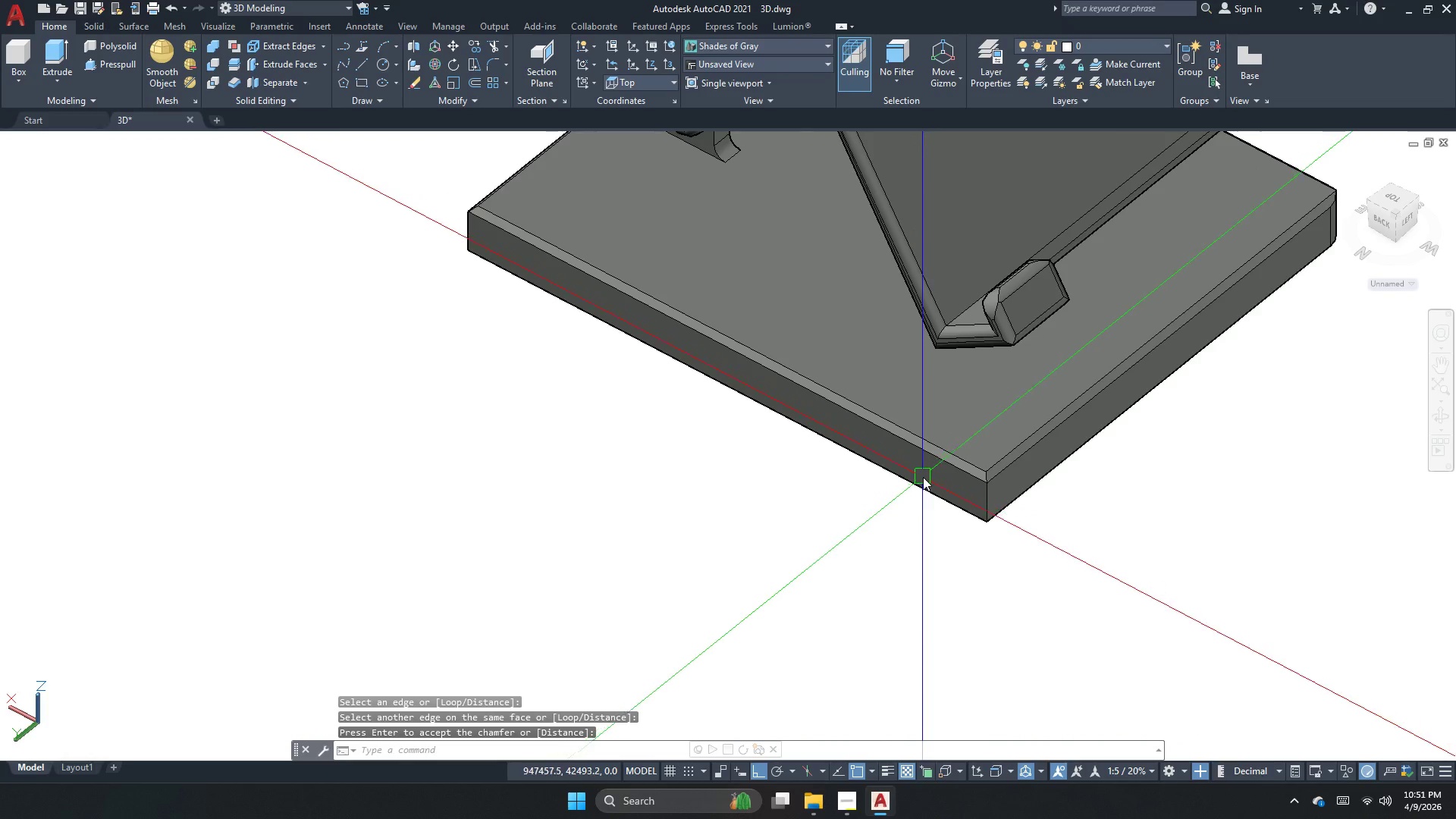 
key(Escape)
 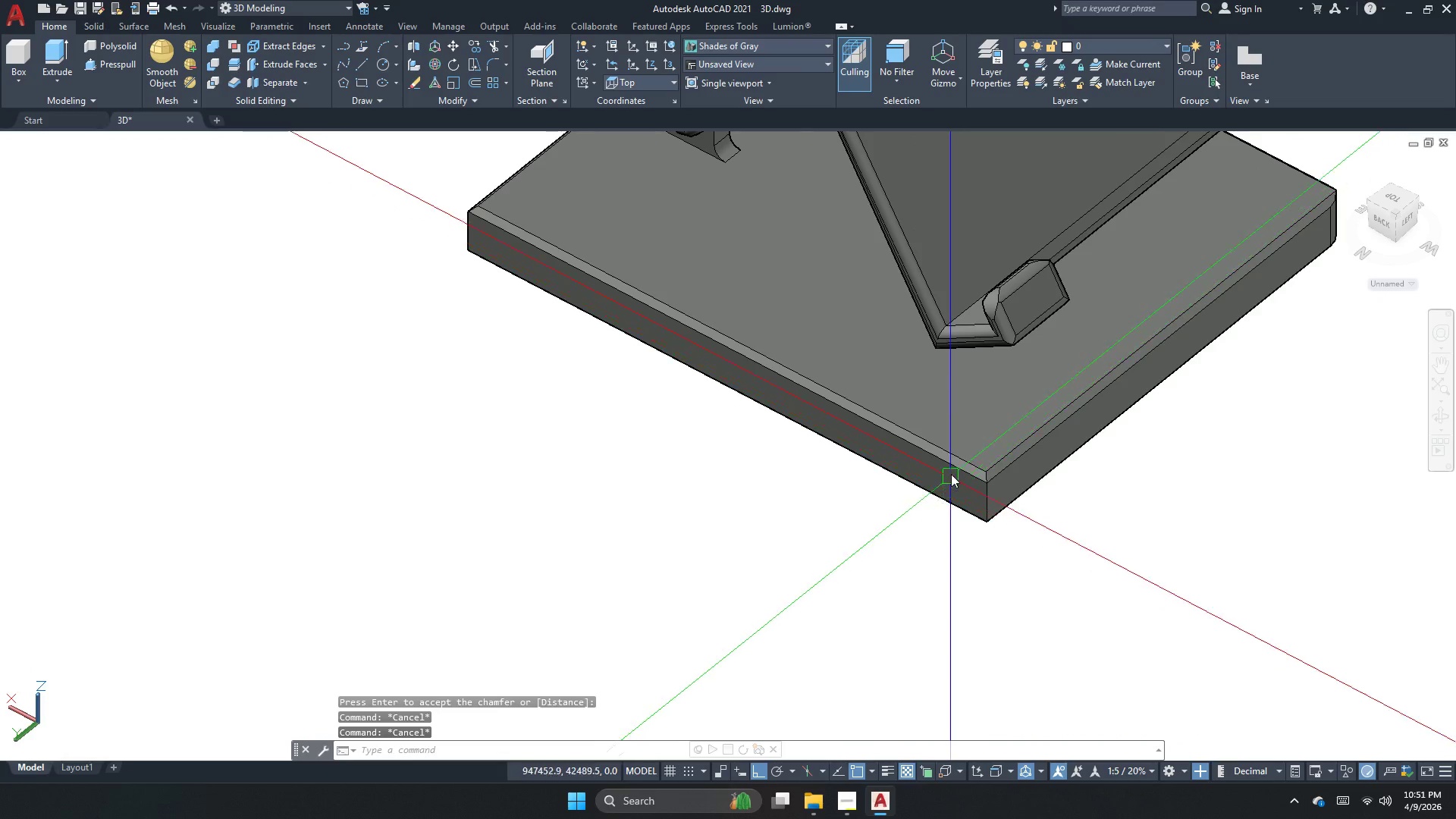 
key(F)
 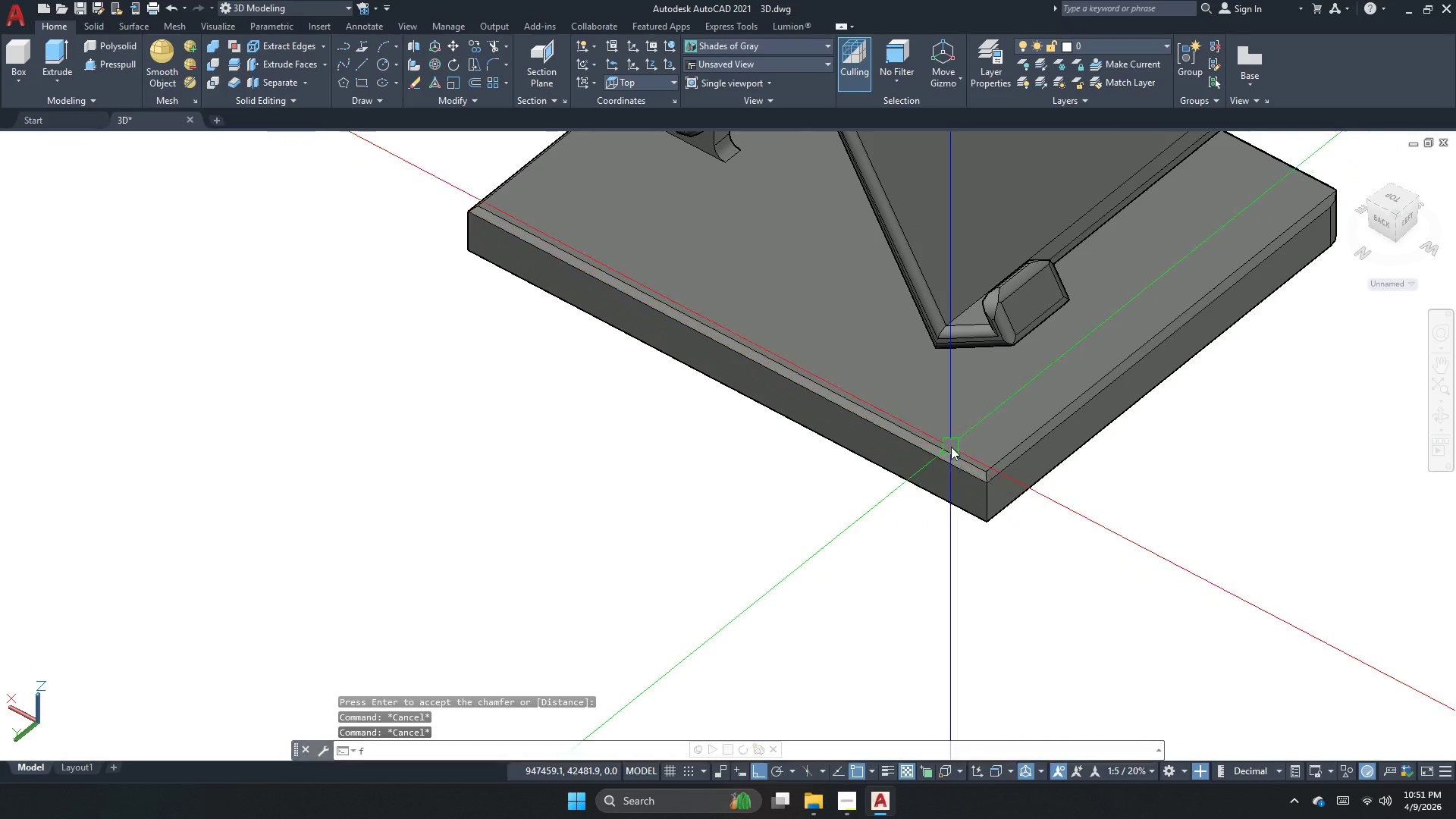 
key(Space)
 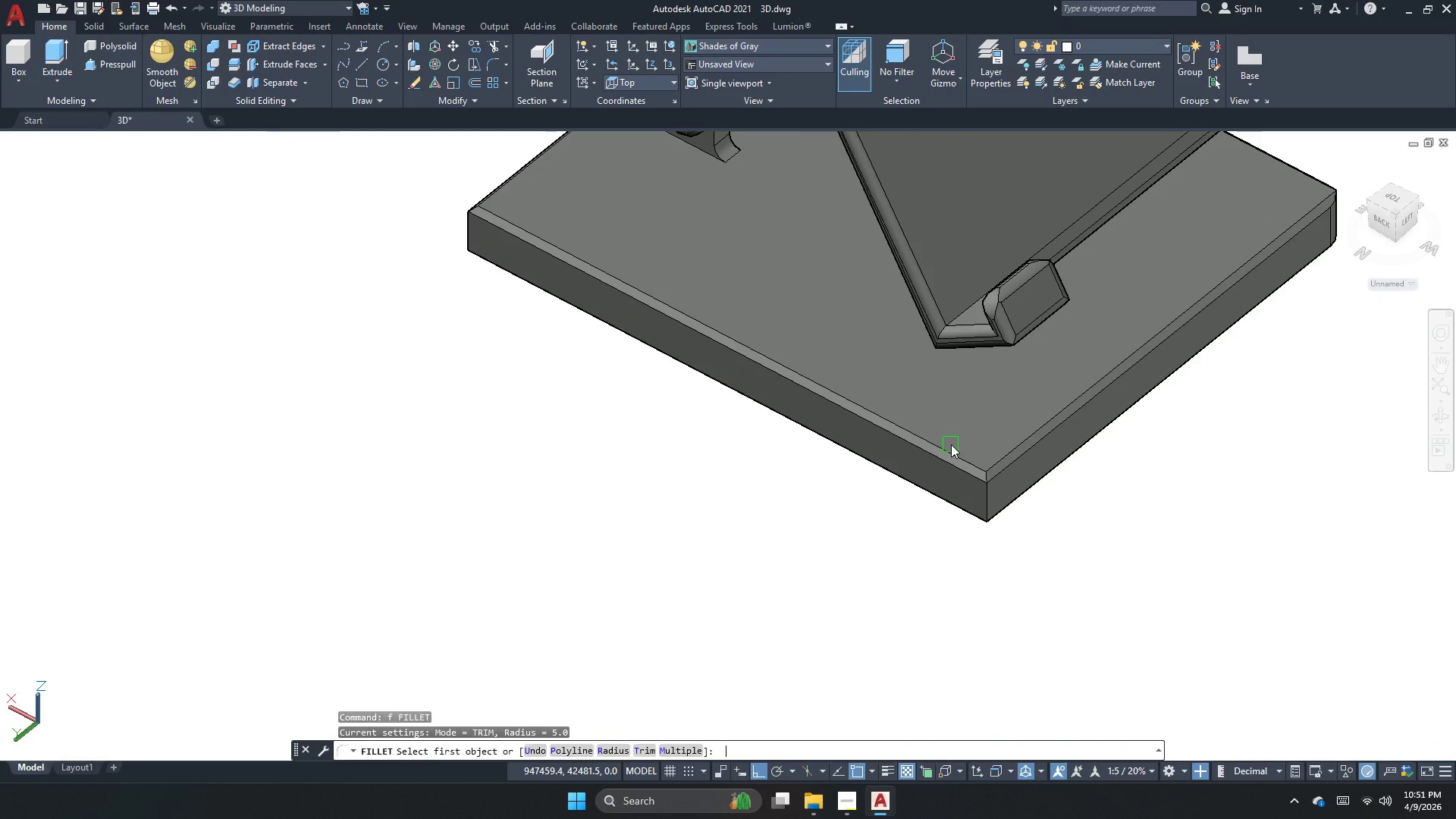 
key(R)
 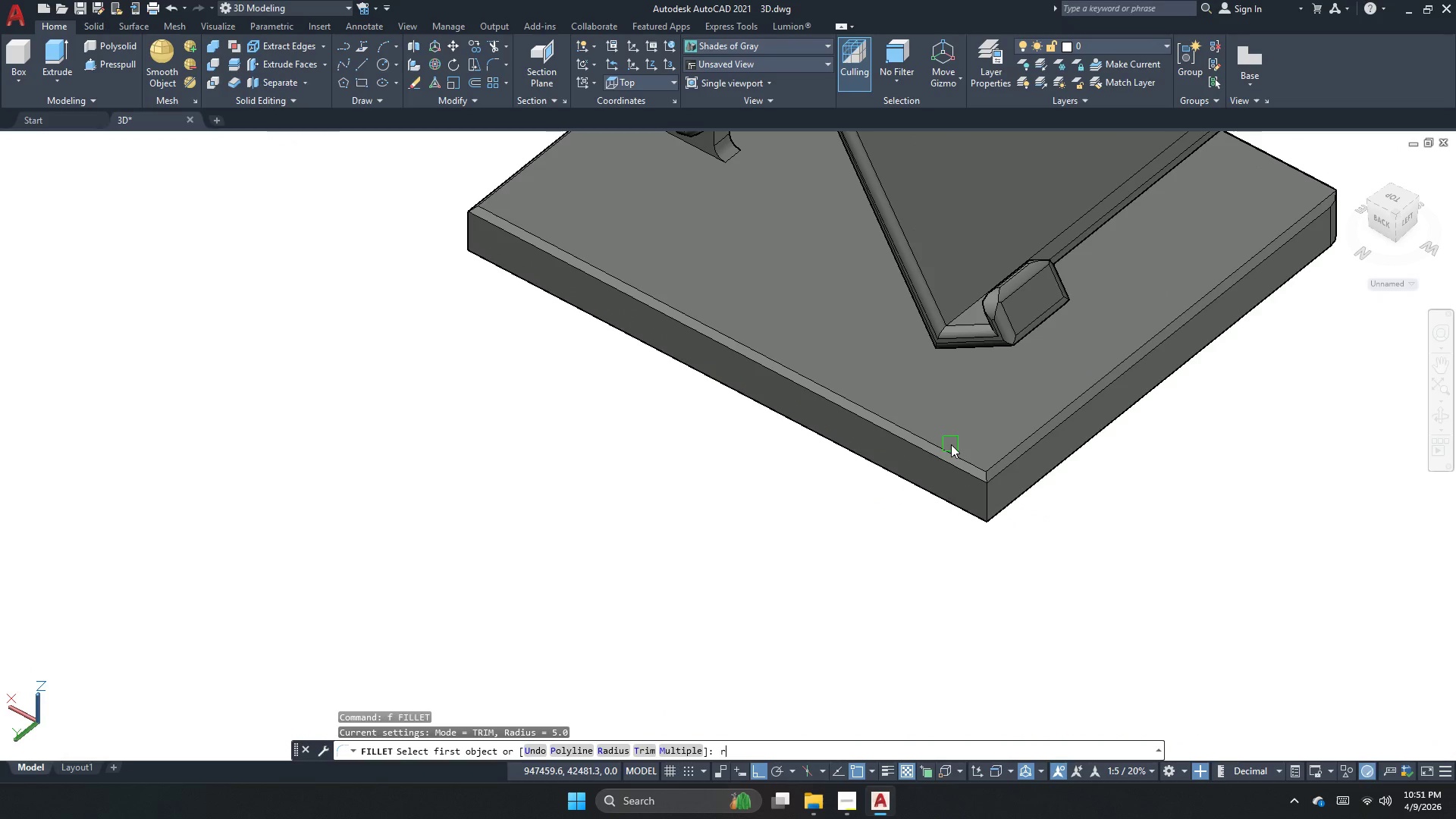 
key(Space)
 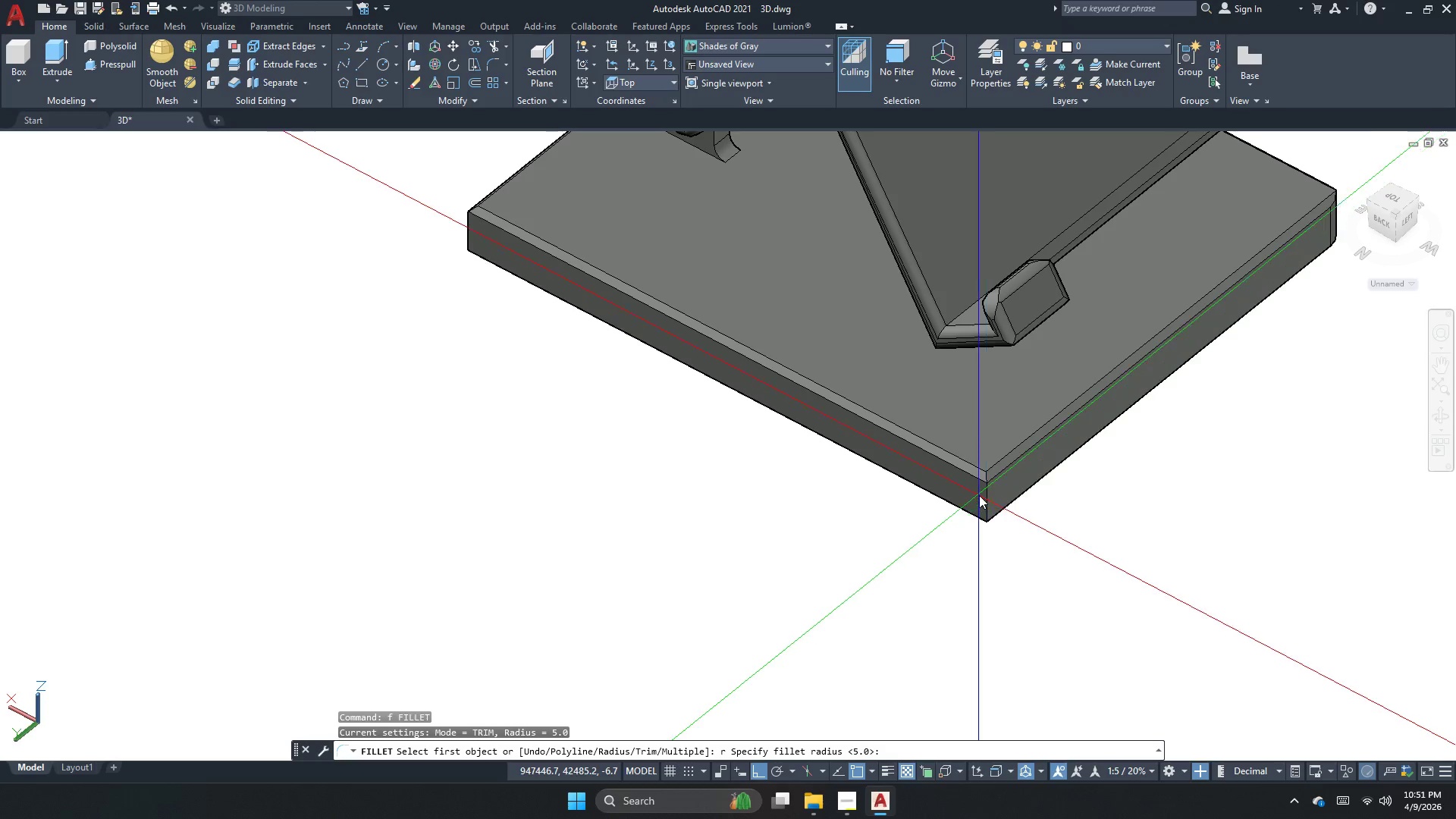 
scroll: coordinate [999, 502], scroll_direction: up, amount: 4.0
 